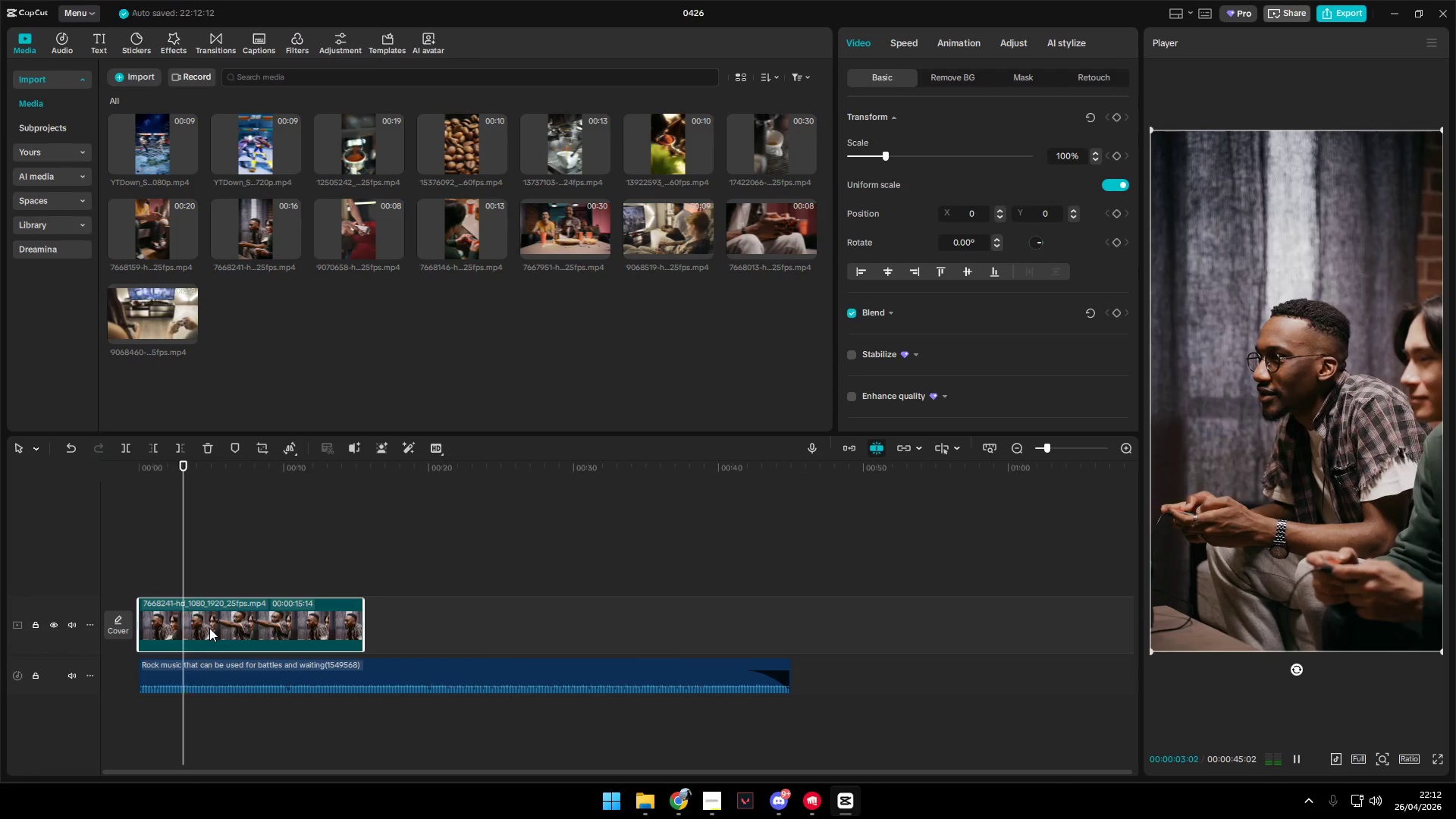 
key(Space)
 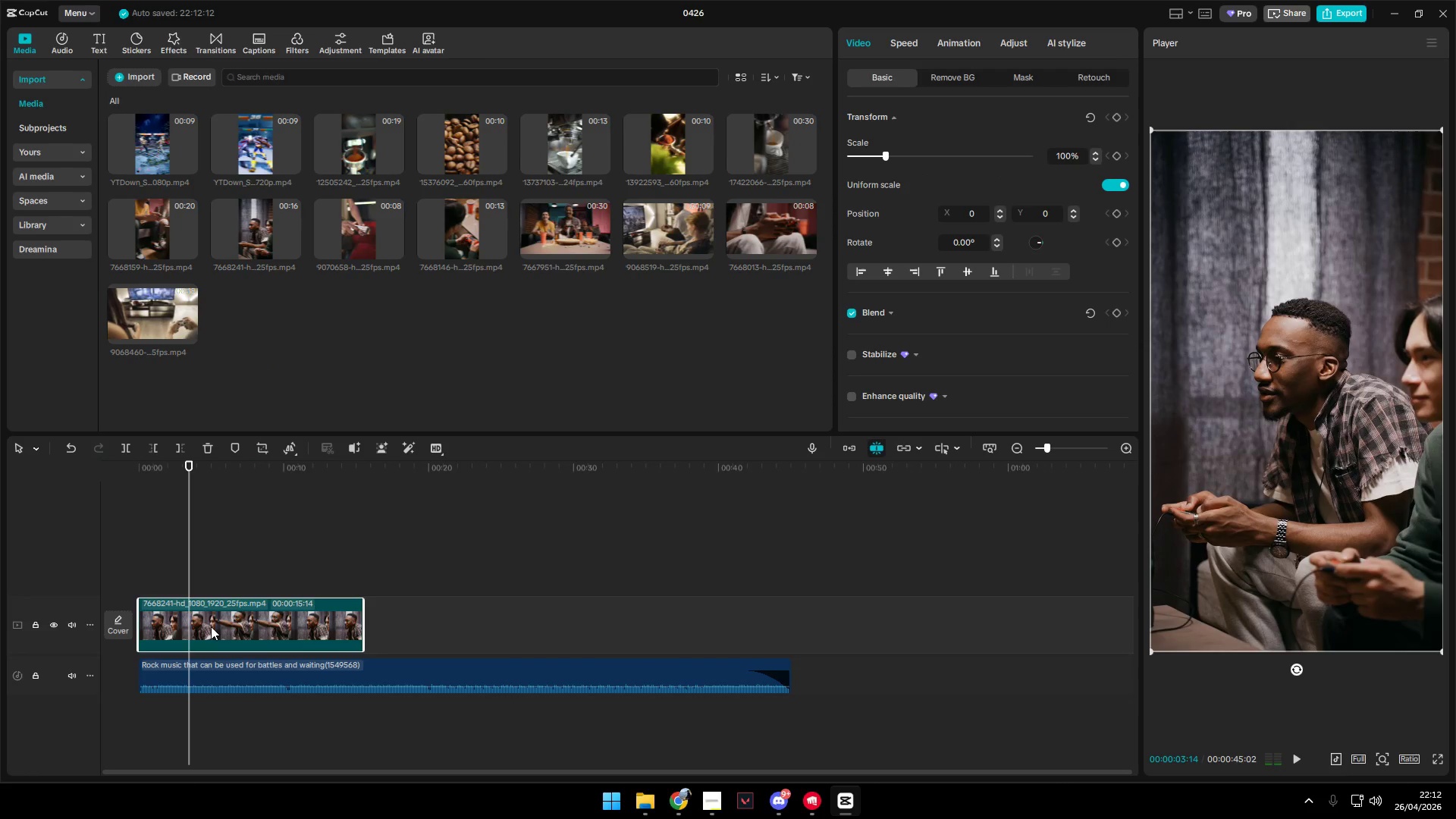 
left_click([211, 626])
 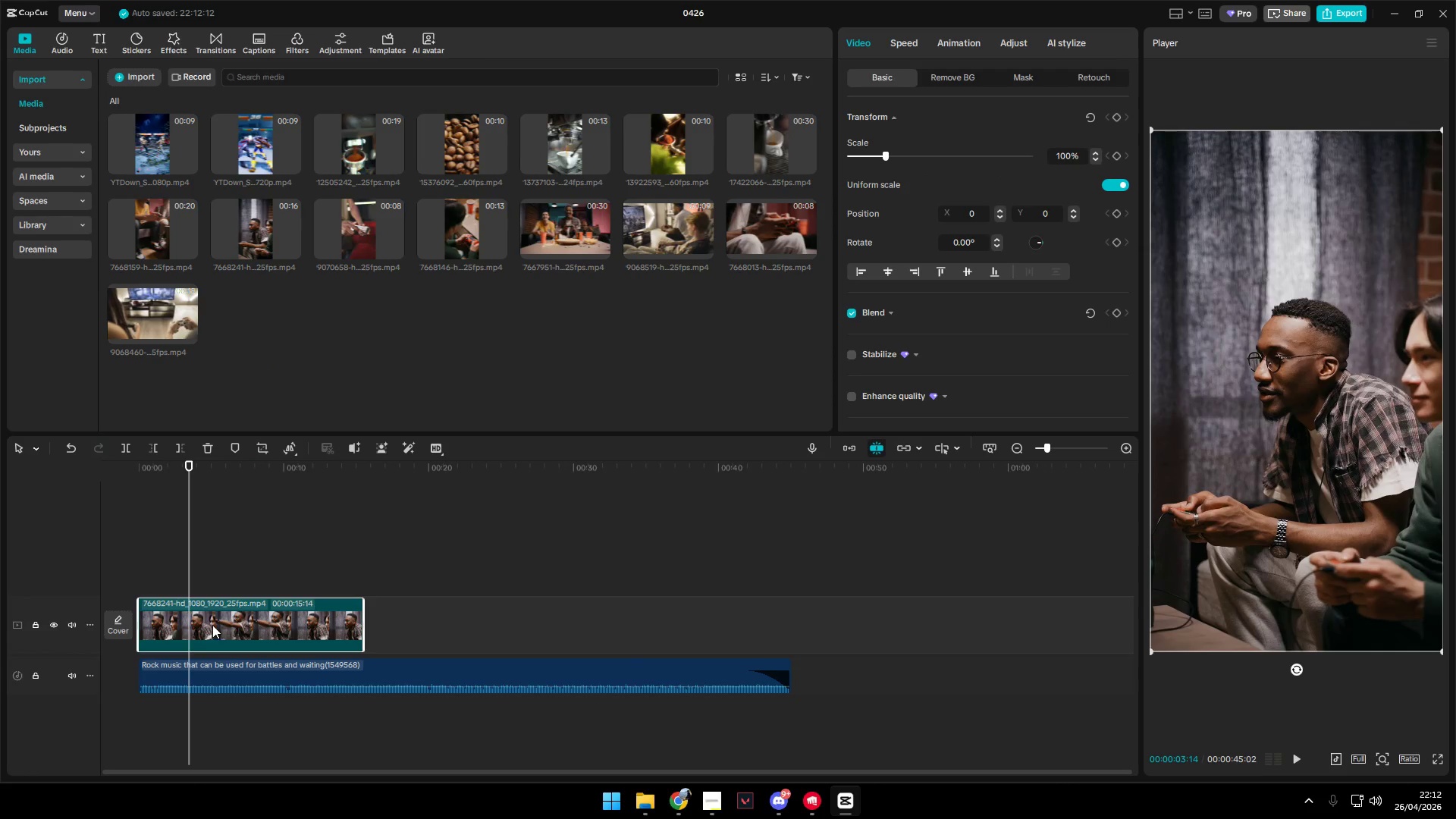 
key(Shift+E)
 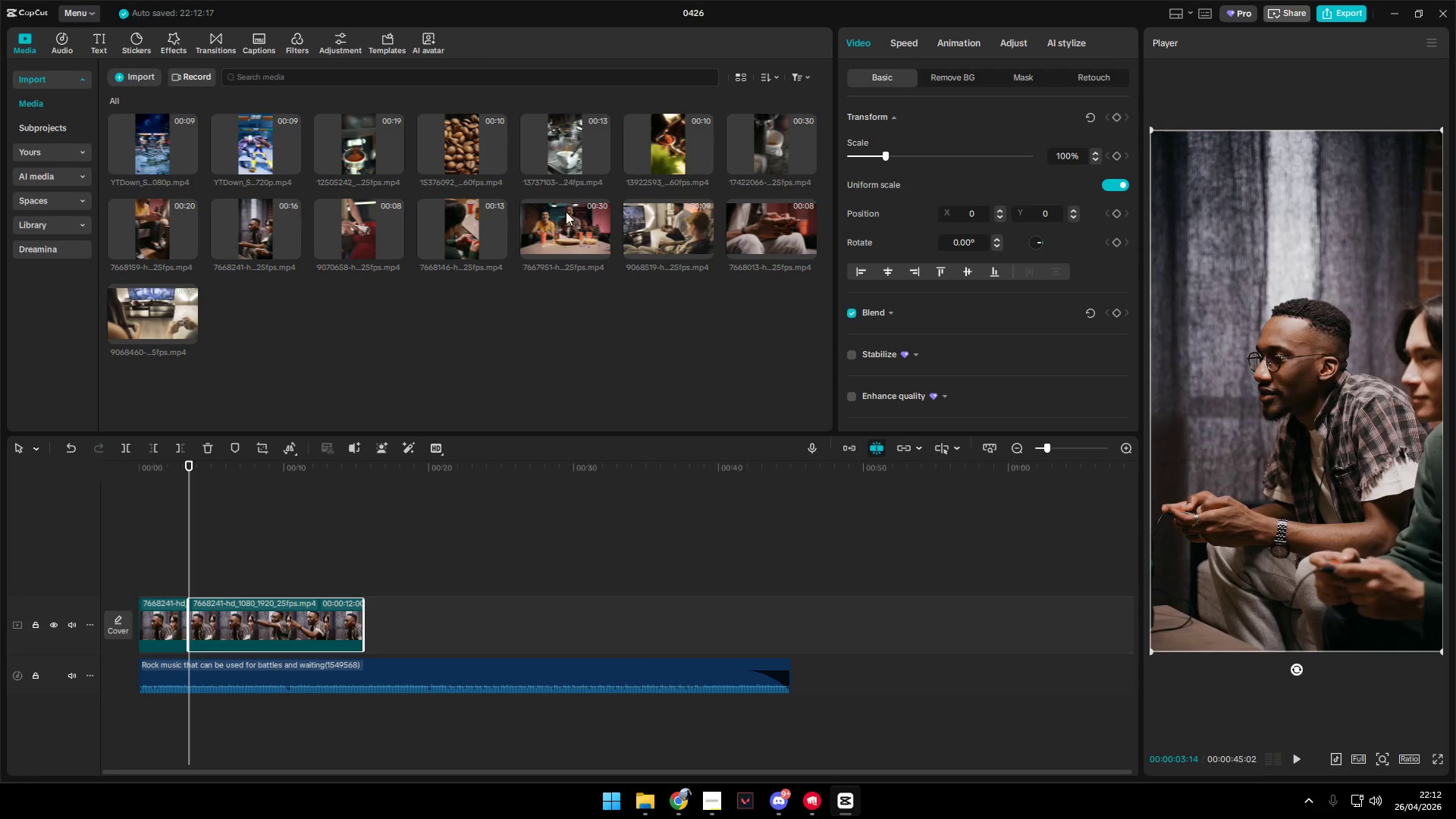 
left_click_drag(start_coordinate=[158, 563], to_coordinate=[253, 632])
 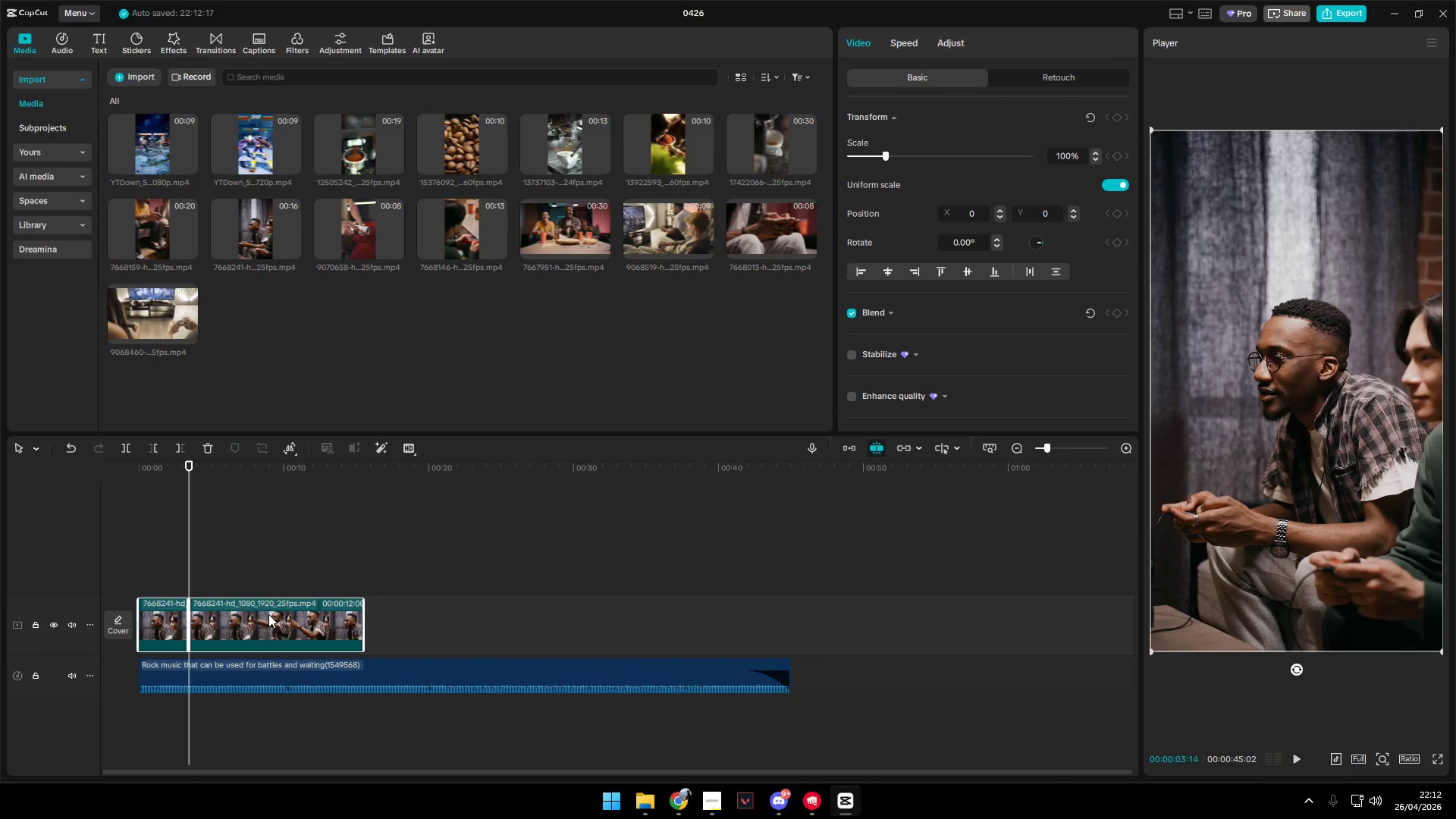 
key(Backspace)
 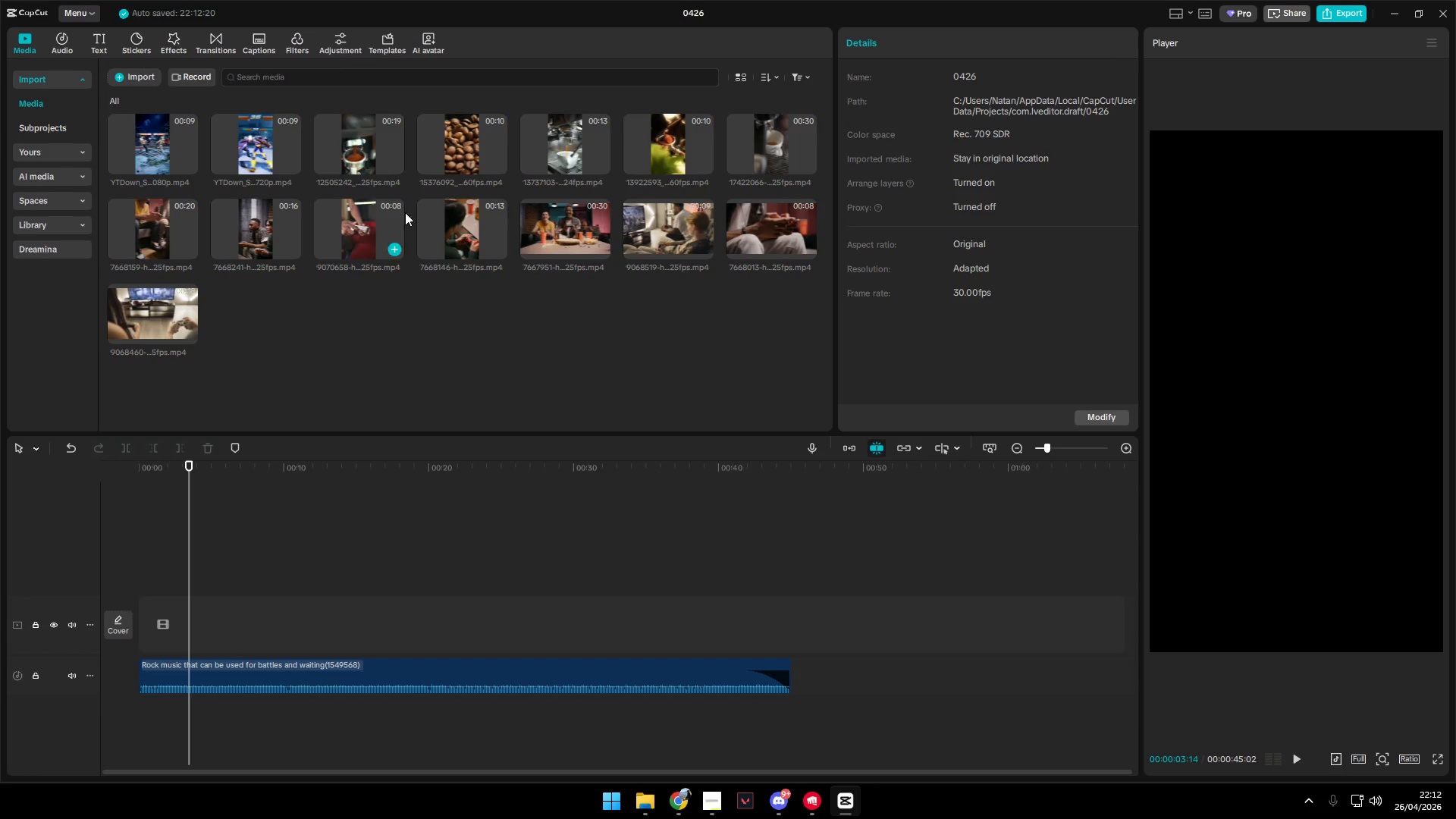 
left_click_drag(start_coordinate=[465, 130], to_coordinate=[143, 640])
 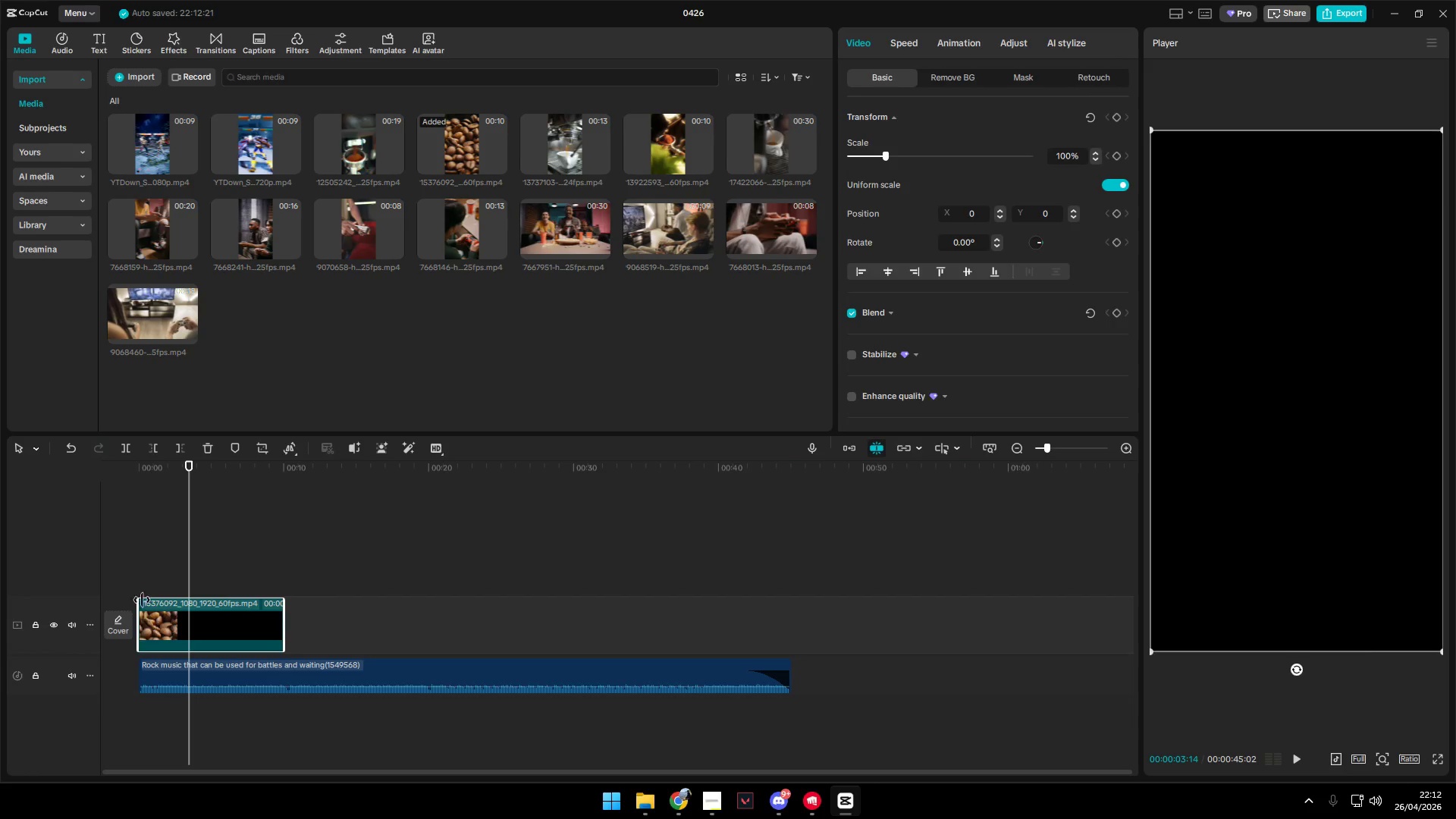 
left_click([140, 588])
 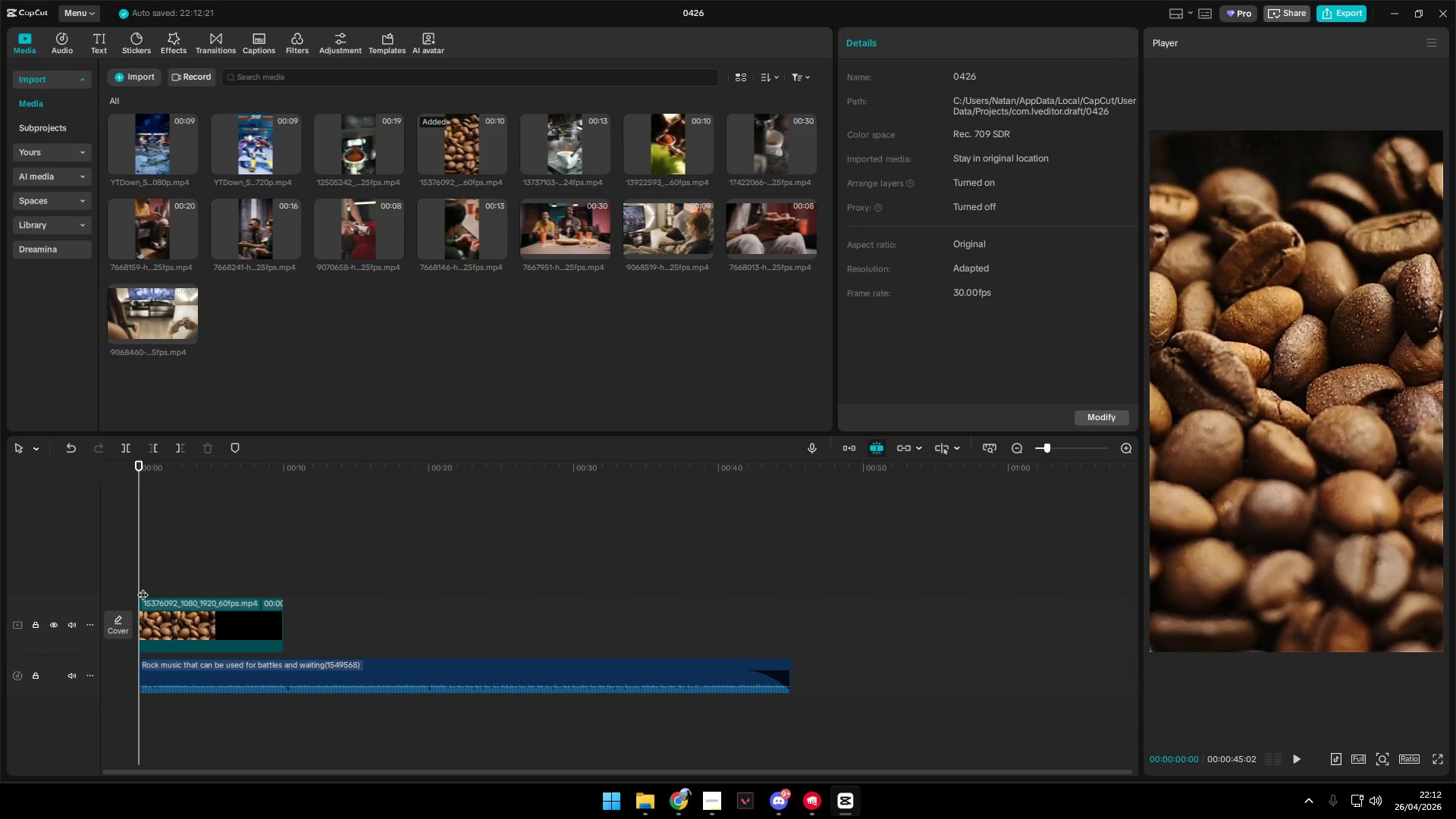 
key(Space)
 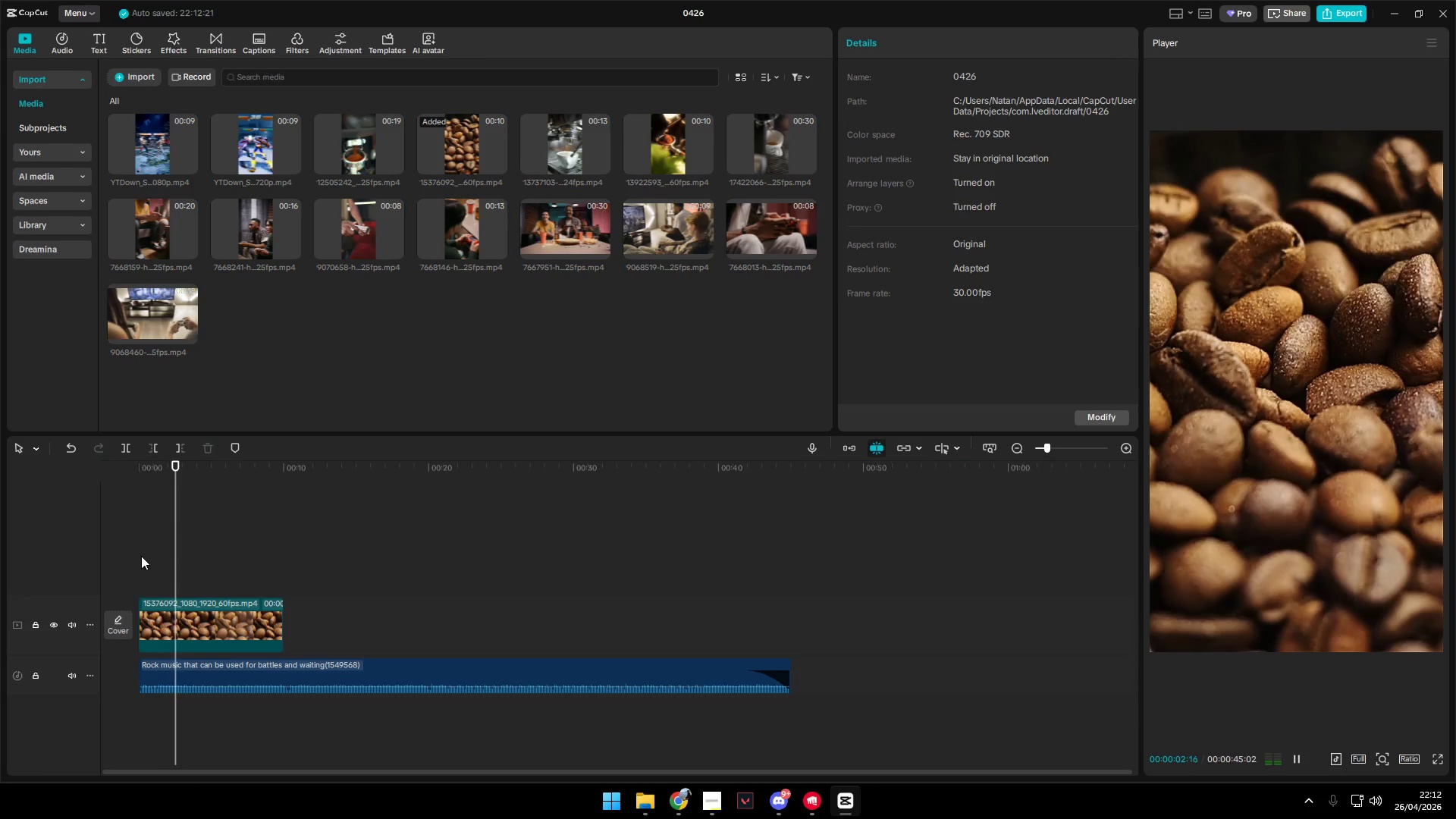 
key(Space)
 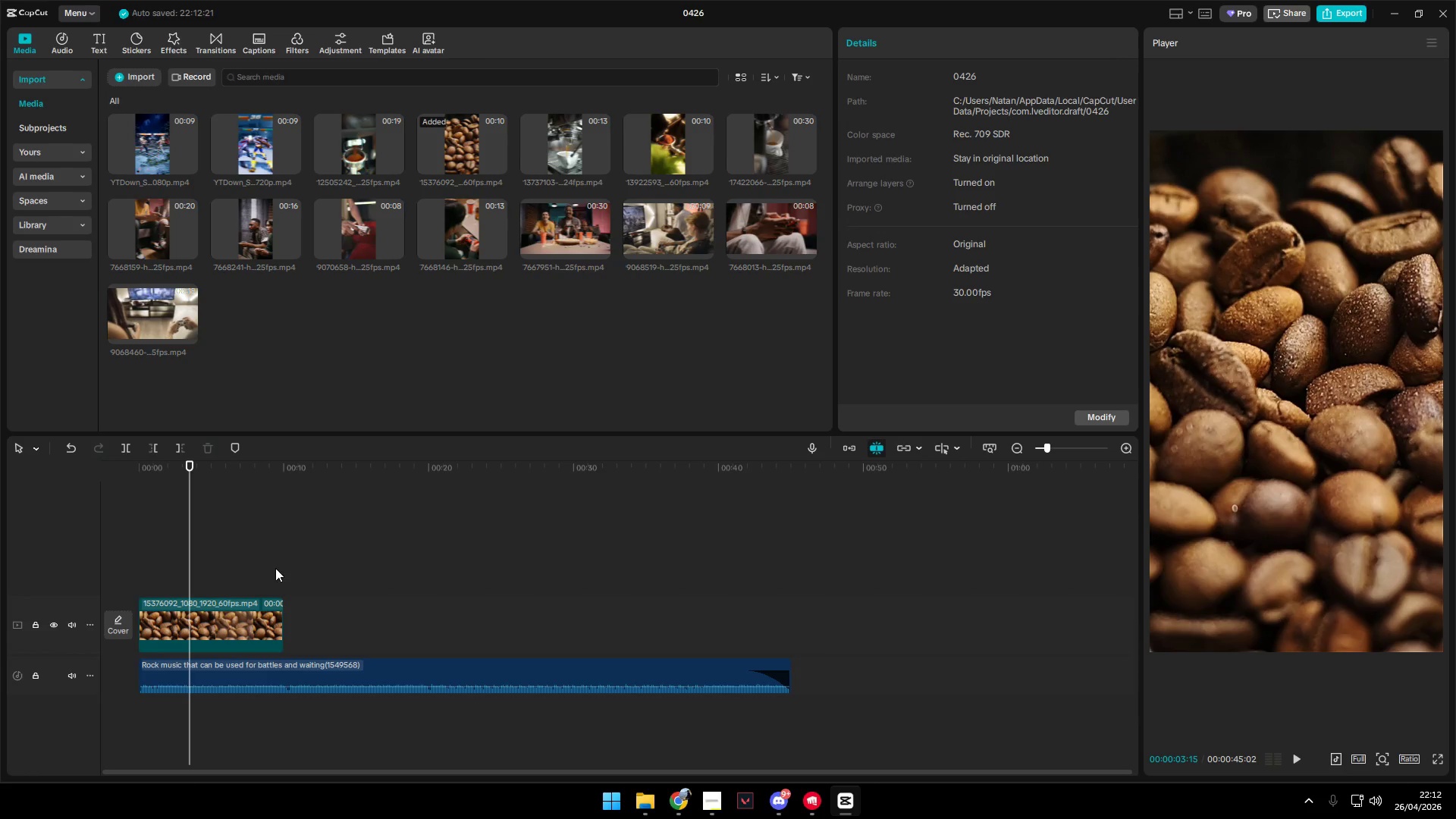 
key(W)
 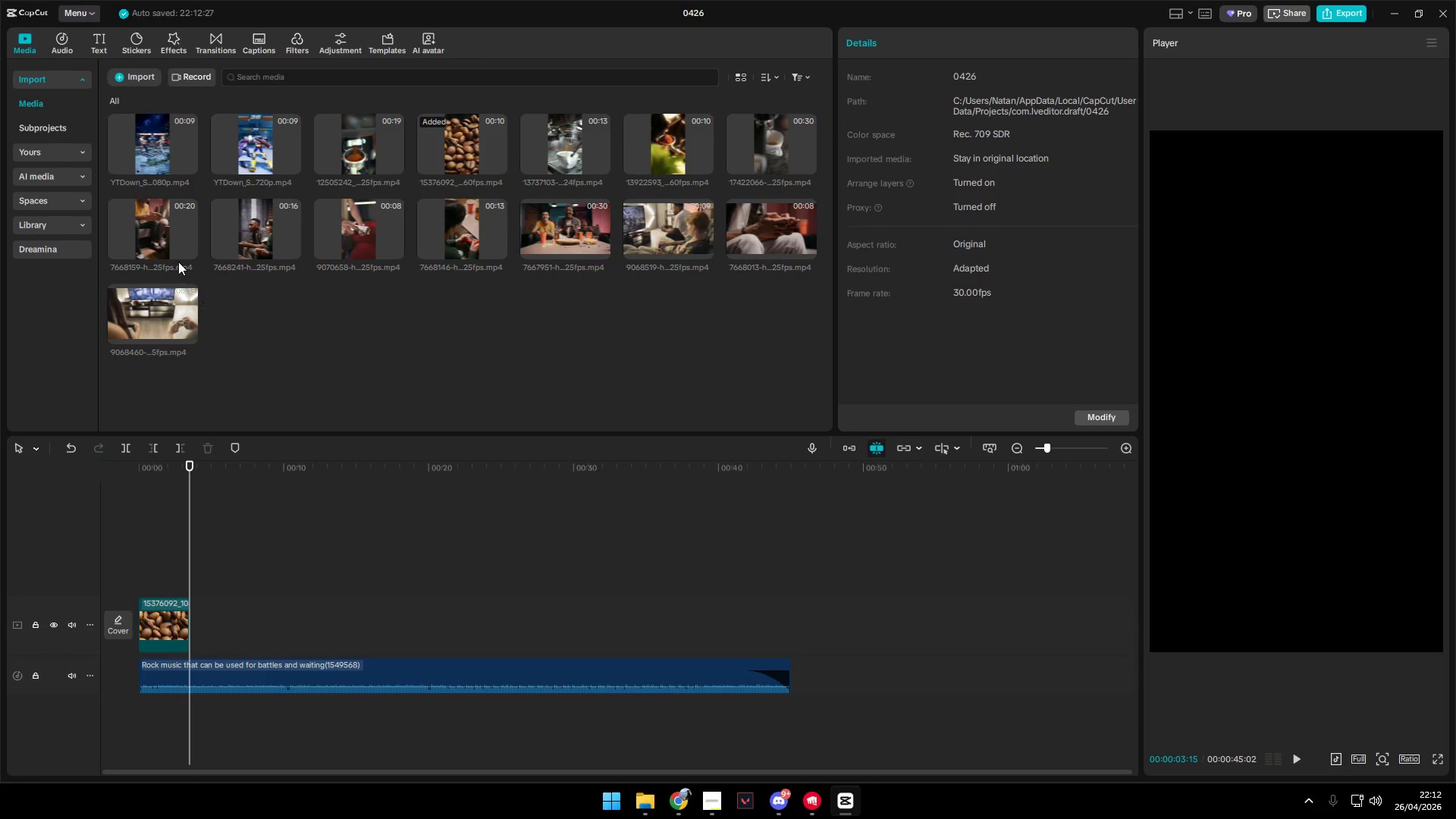 
left_click([168, 232])
 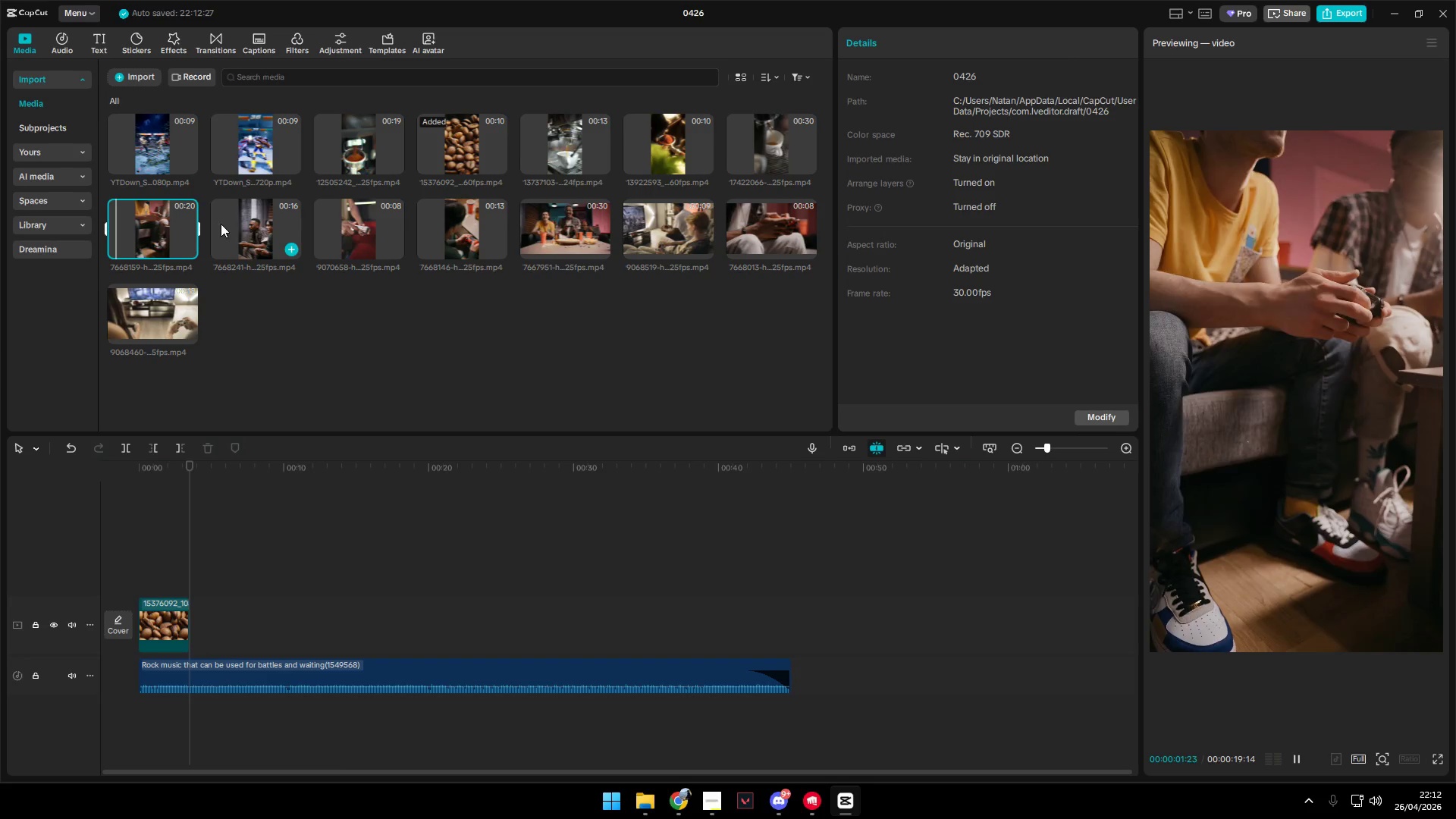 
left_click([248, 225])
 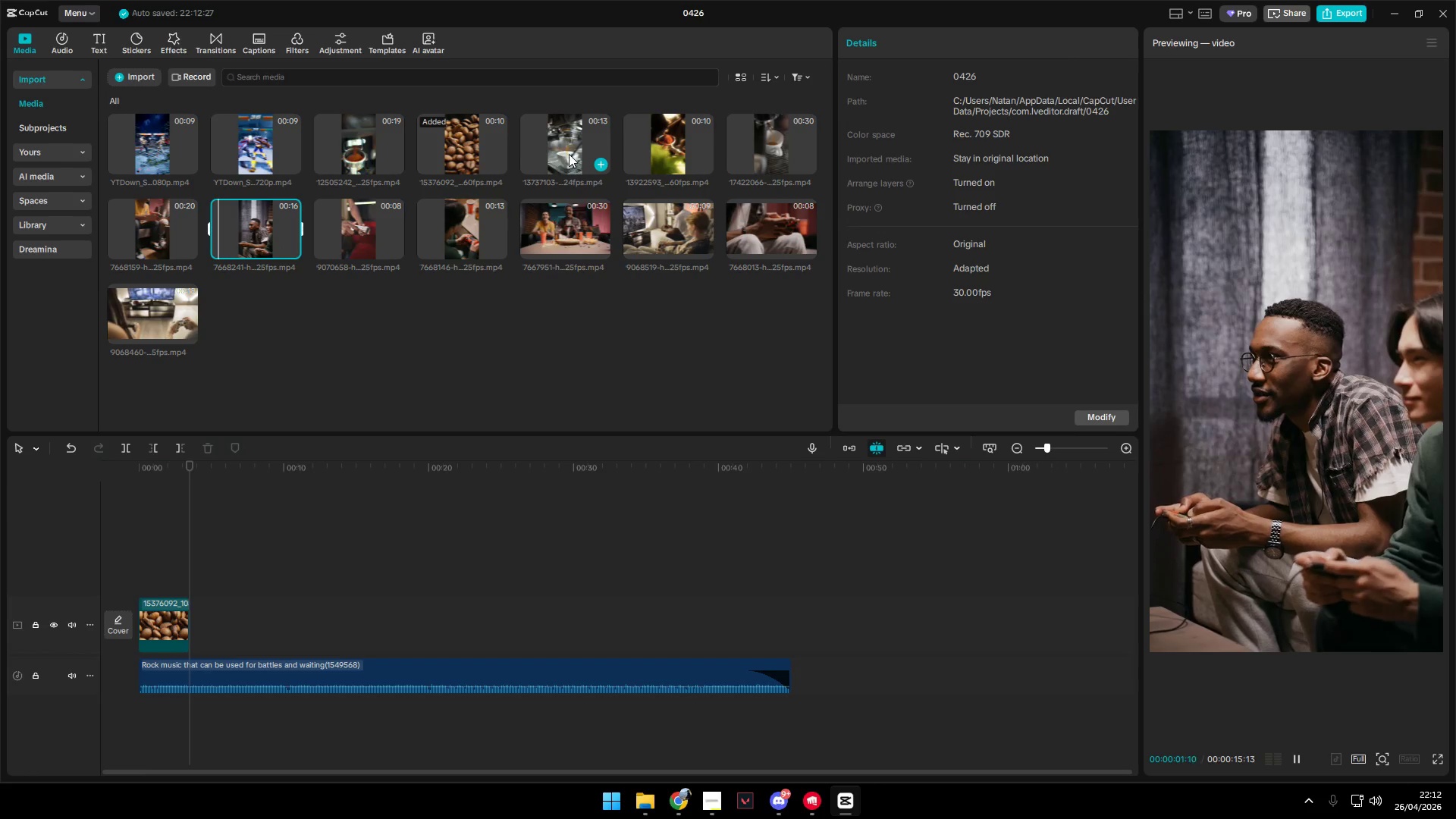 
left_click_drag(start_coordinate=[247, 231], to_coordinate=[192, 617])
 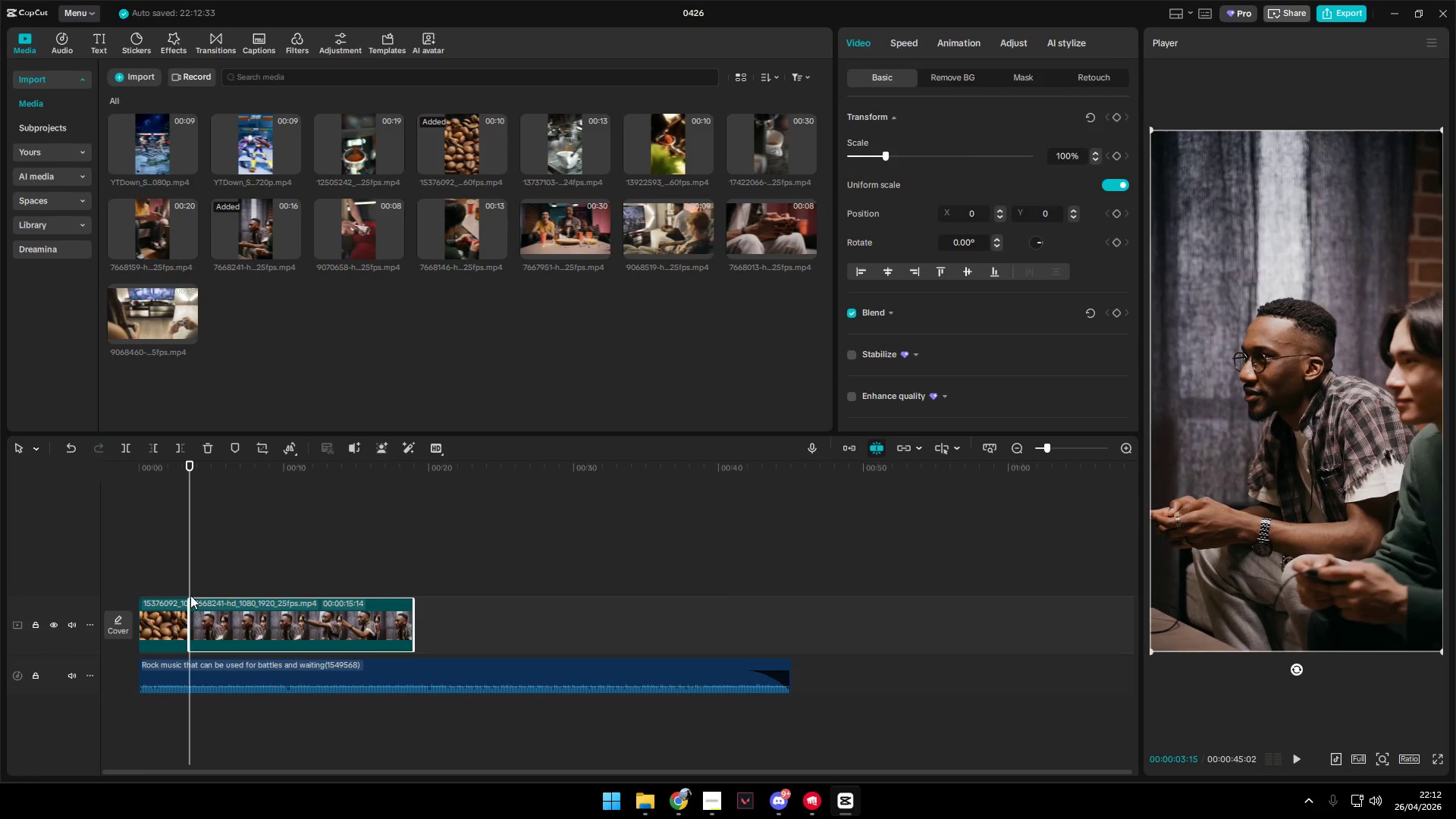 
left_click([180, 585])
 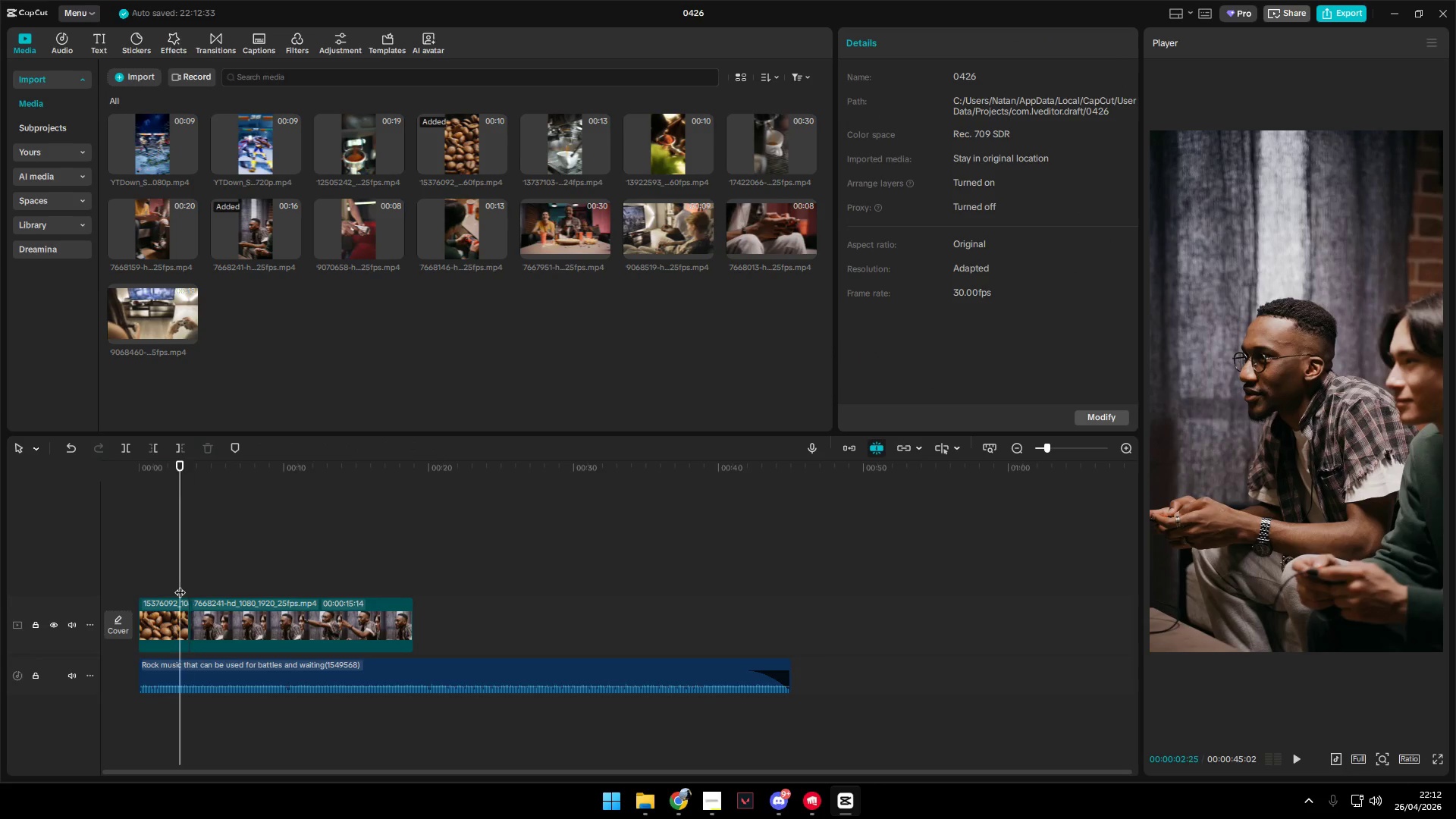 
key(Space)
 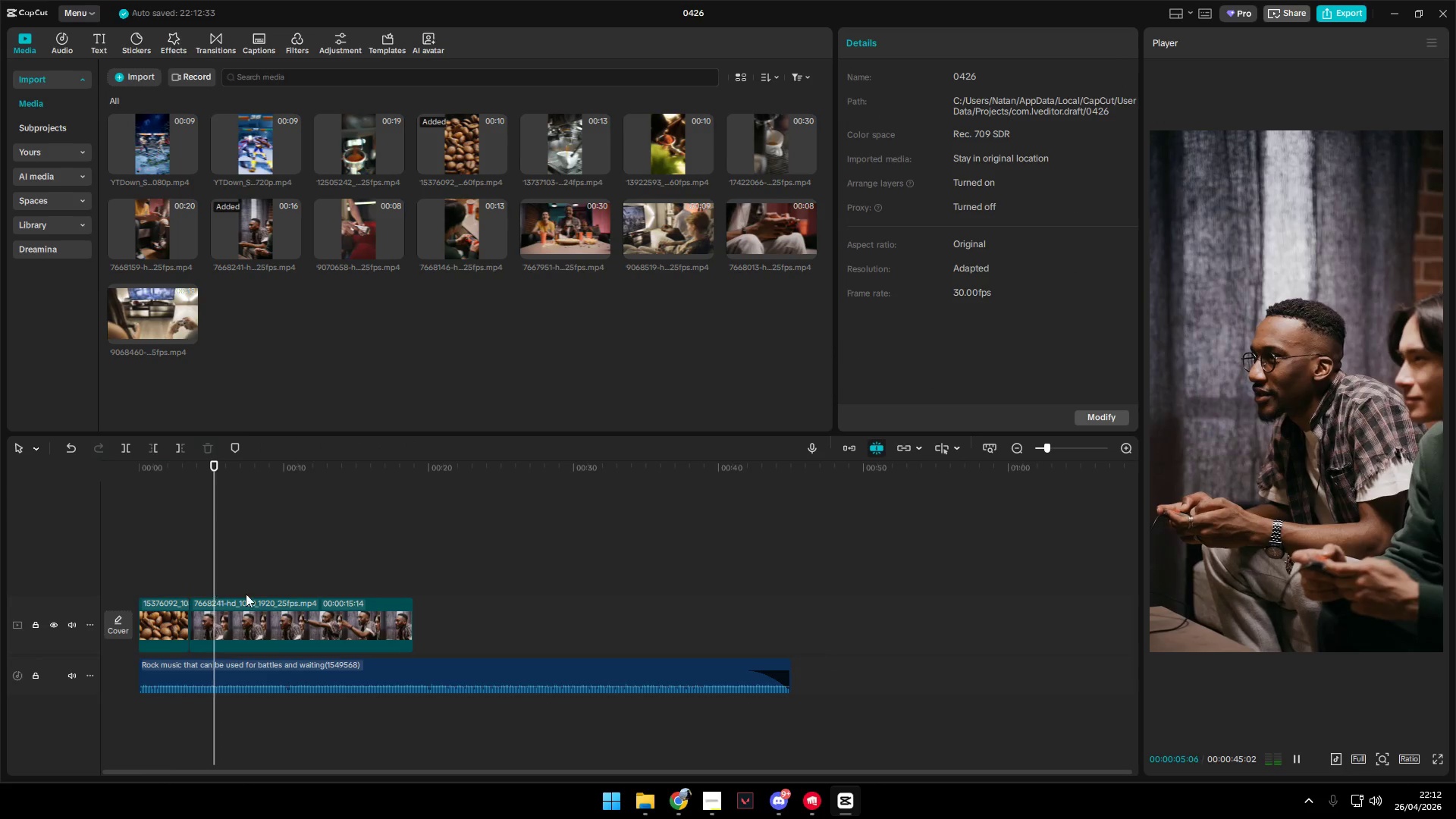 
key(W)
 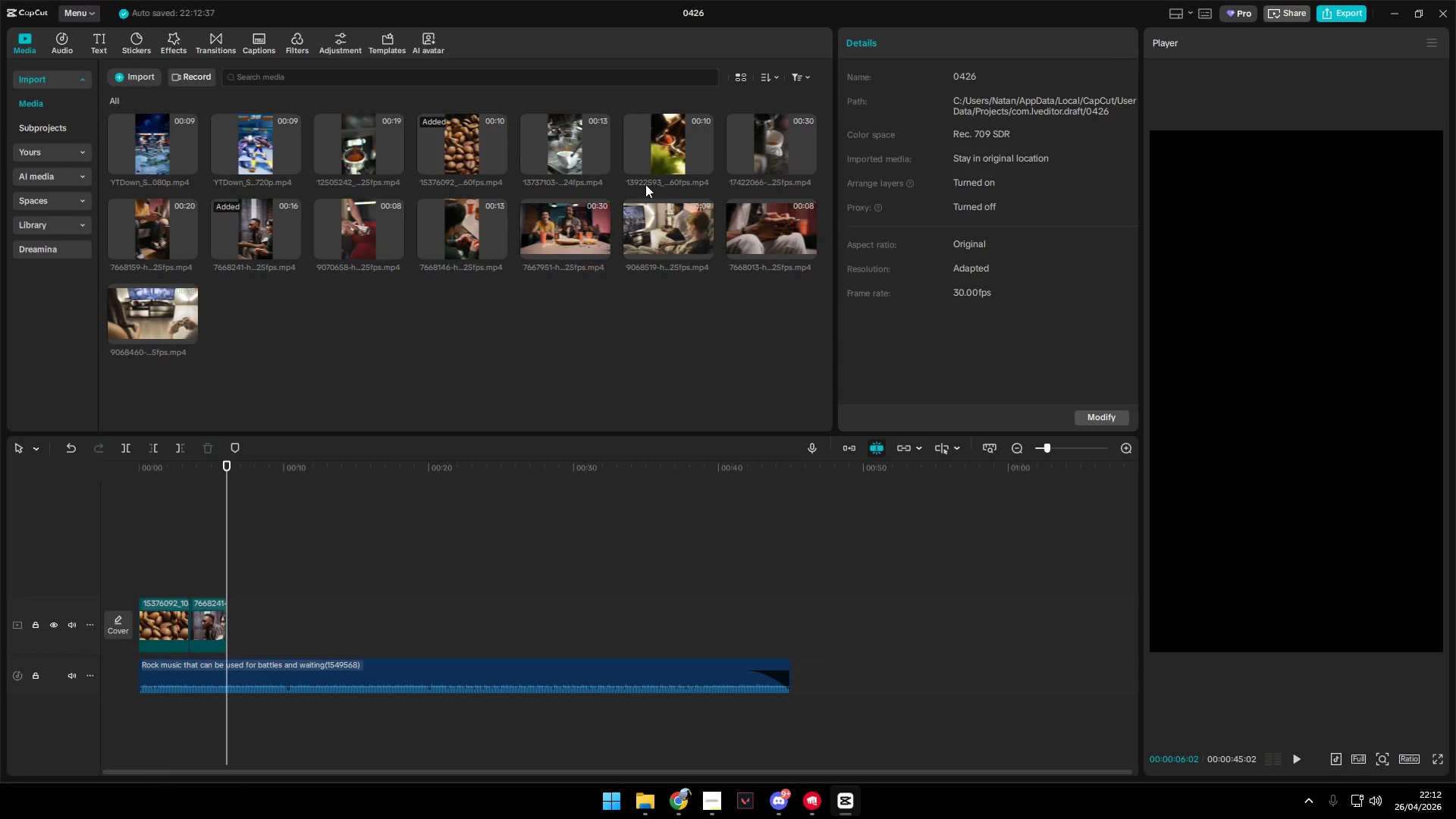 
left_click([682, 146])
 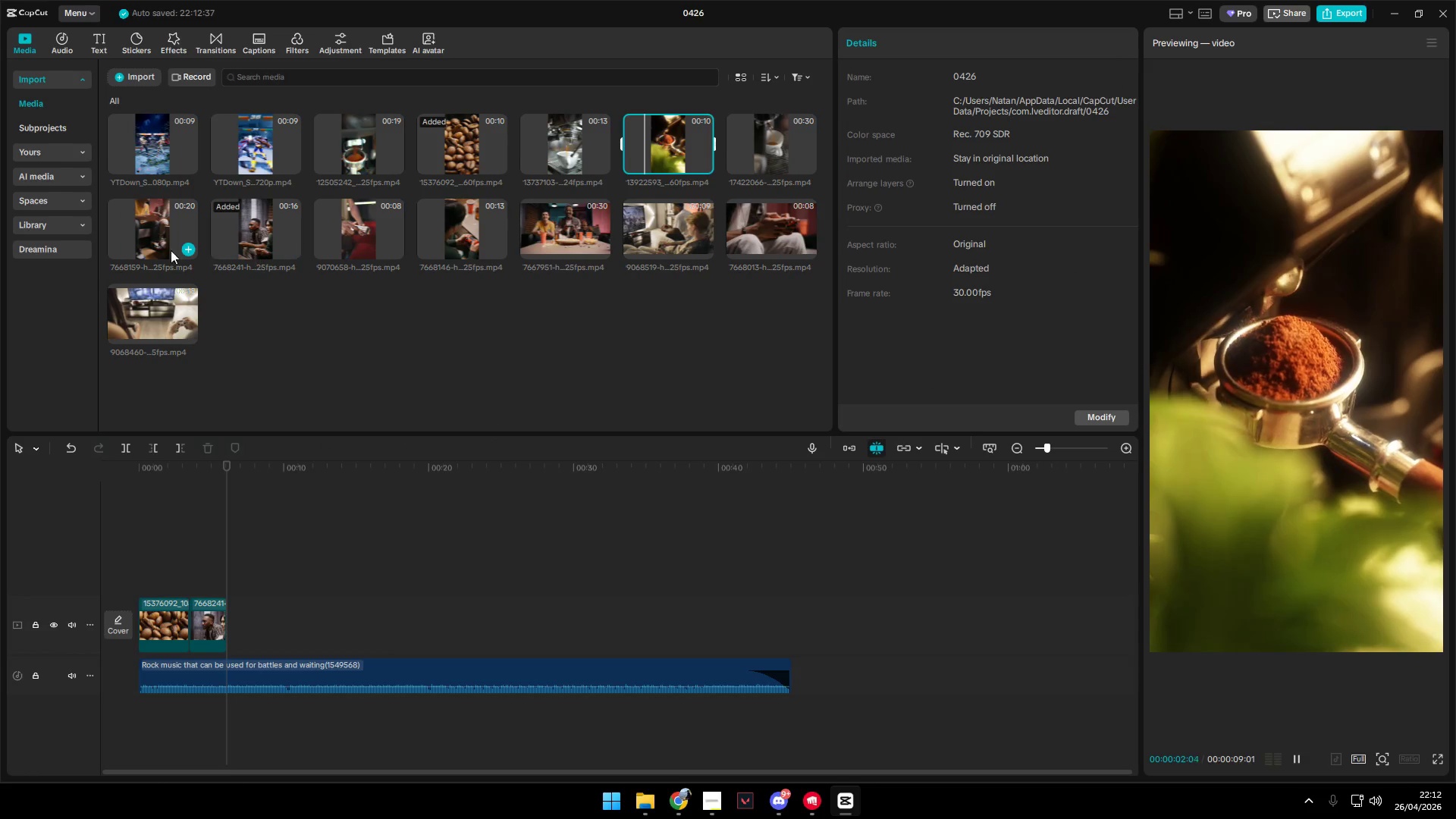 
left_click([786, 146])
 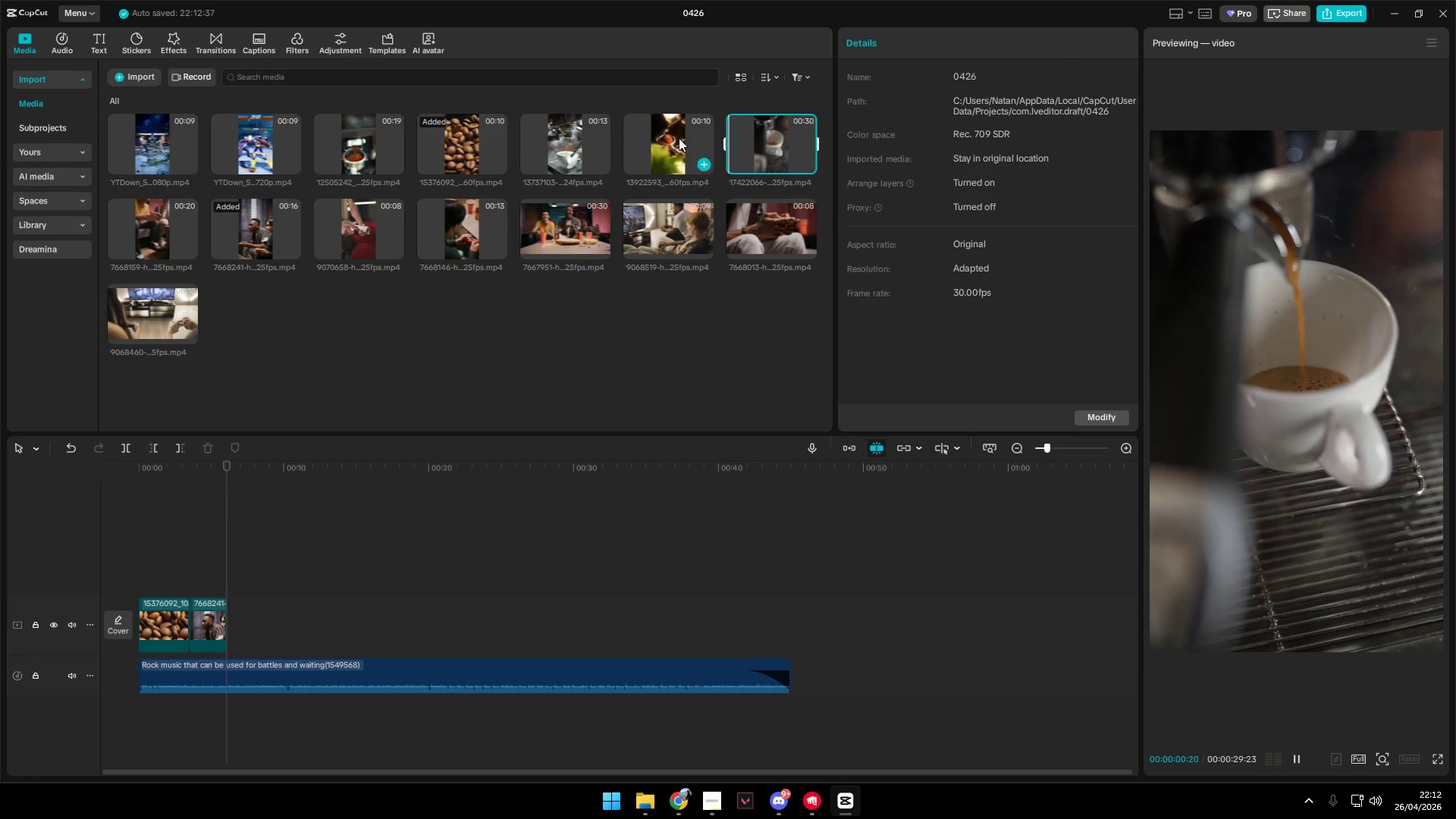 
left_click([579, 136])
 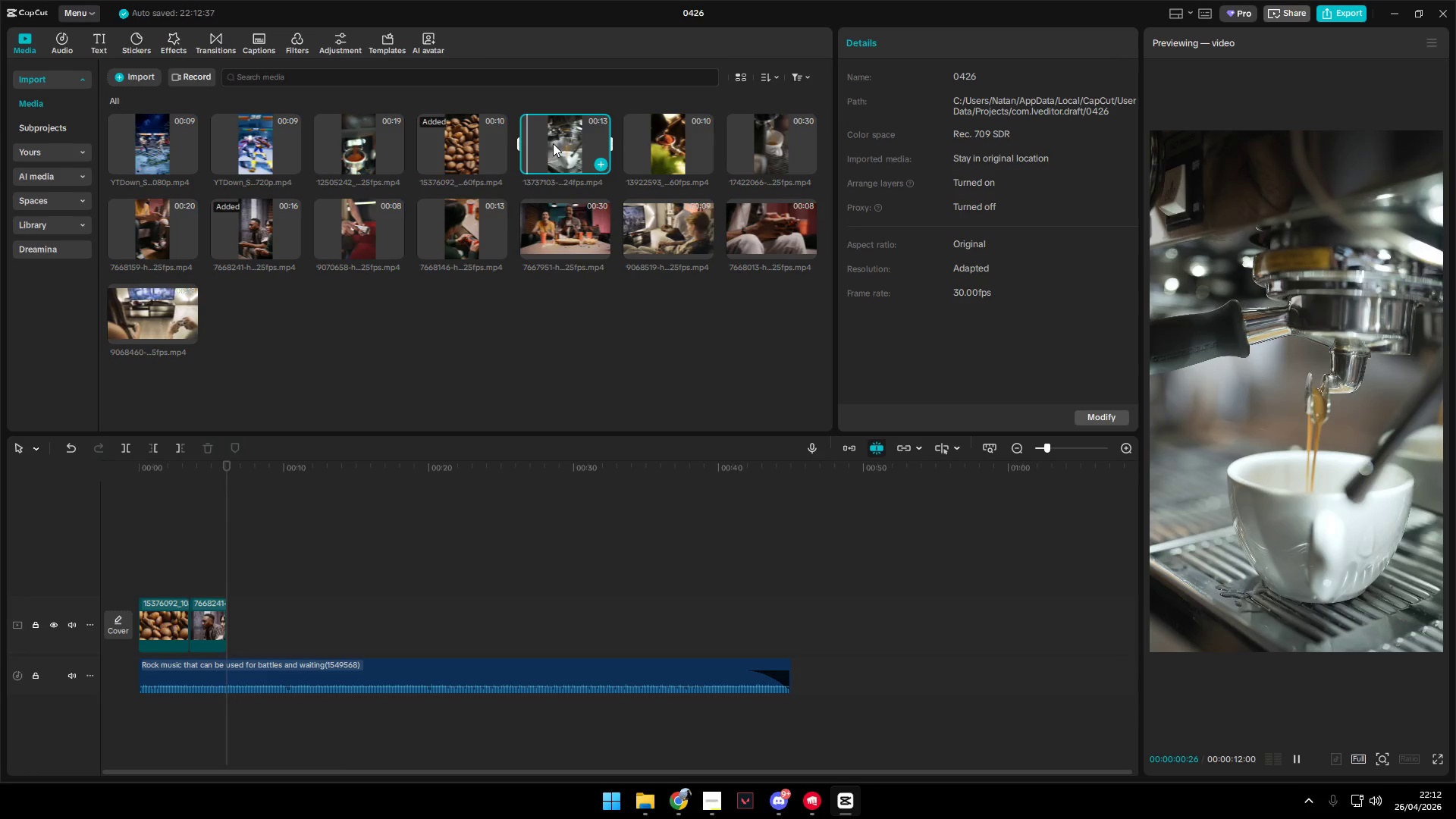 
left_click([347, 158])
 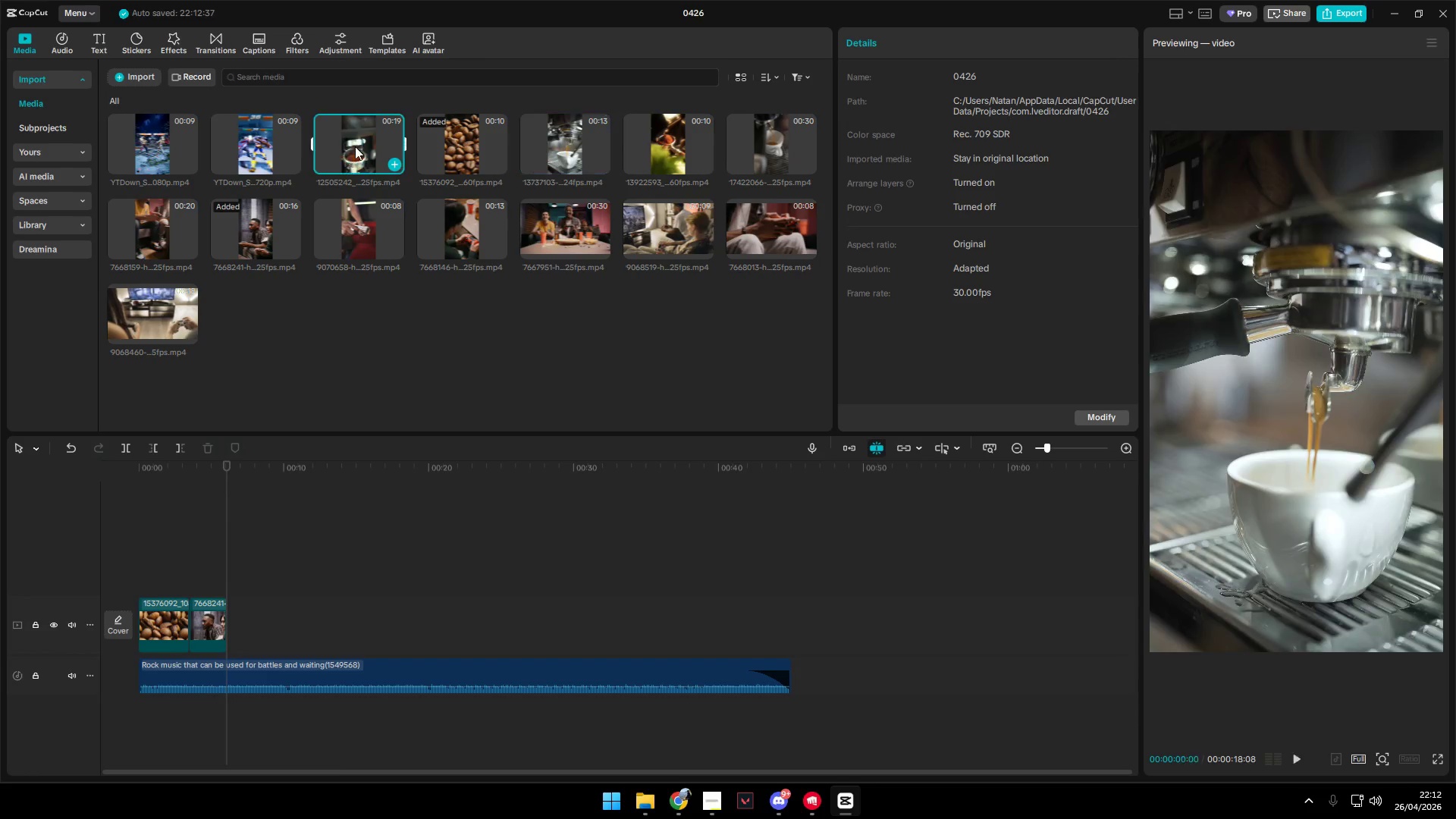 
left_click_drag(start_coordinate=[360, 148], to_coordinate=[259, 622])
 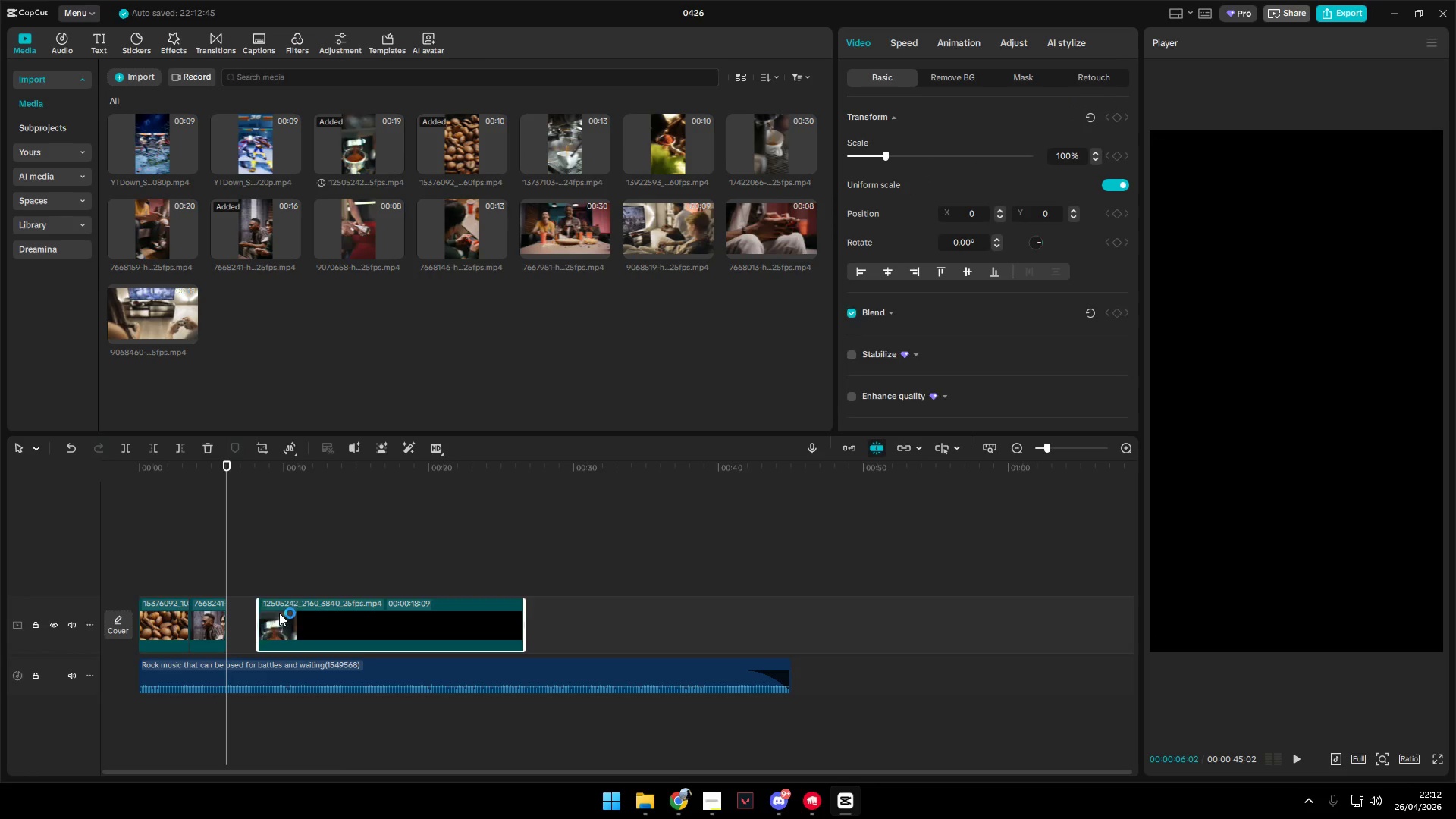 
left_click_drag(start_coordinate=[294, 618], to_coordinate=[269, 619])
 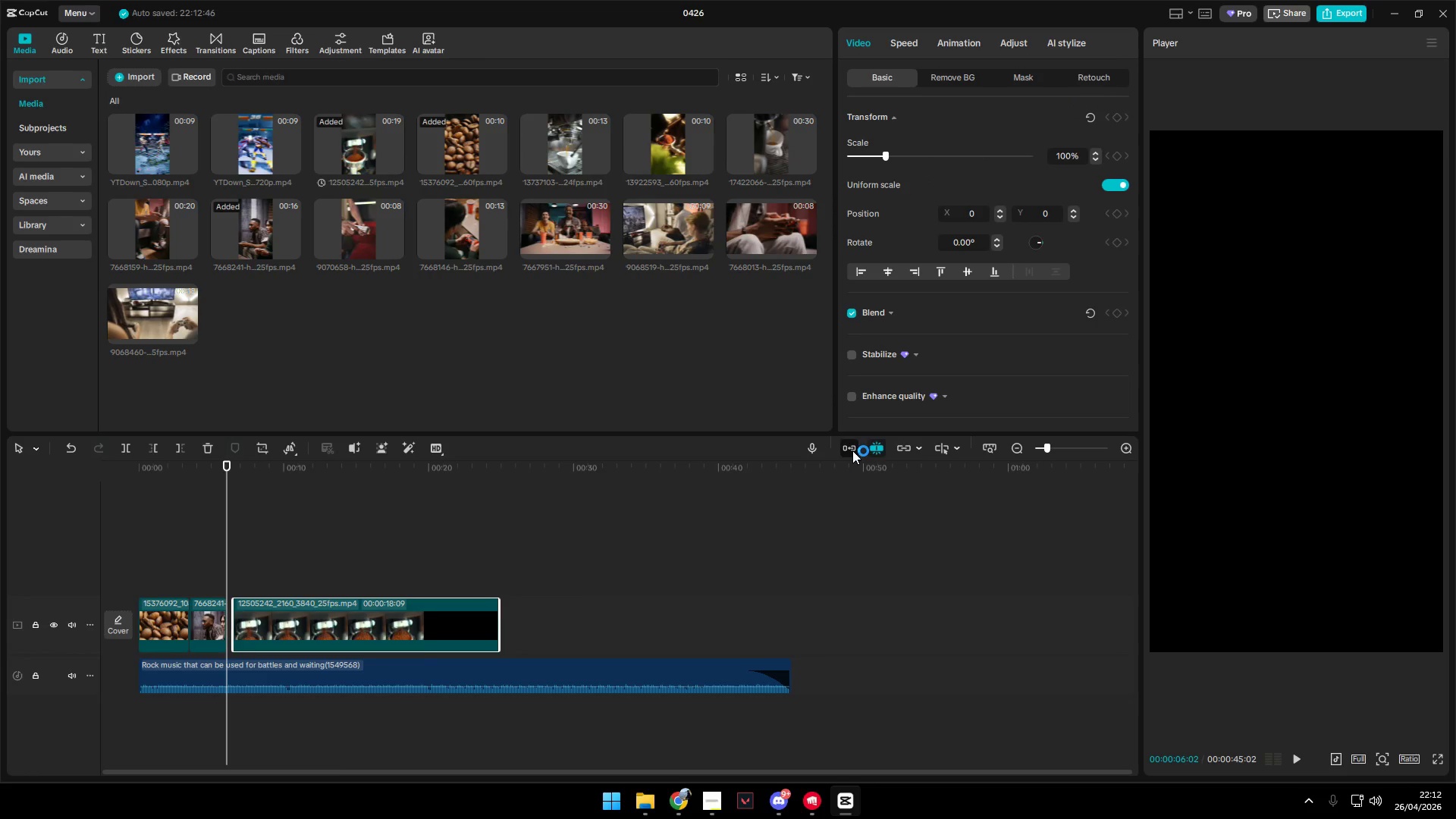 
key(Space)
 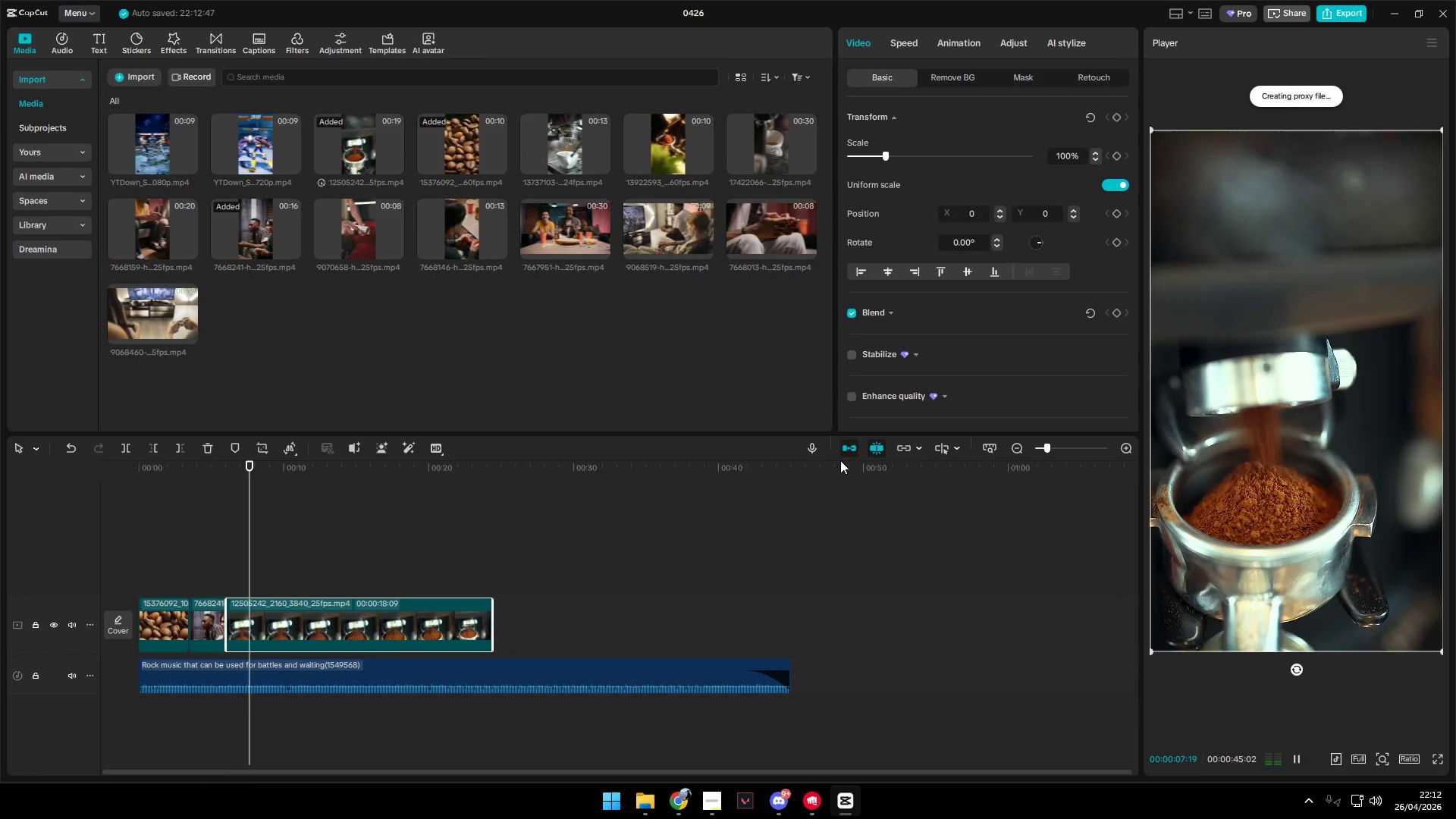 
key(Space)
 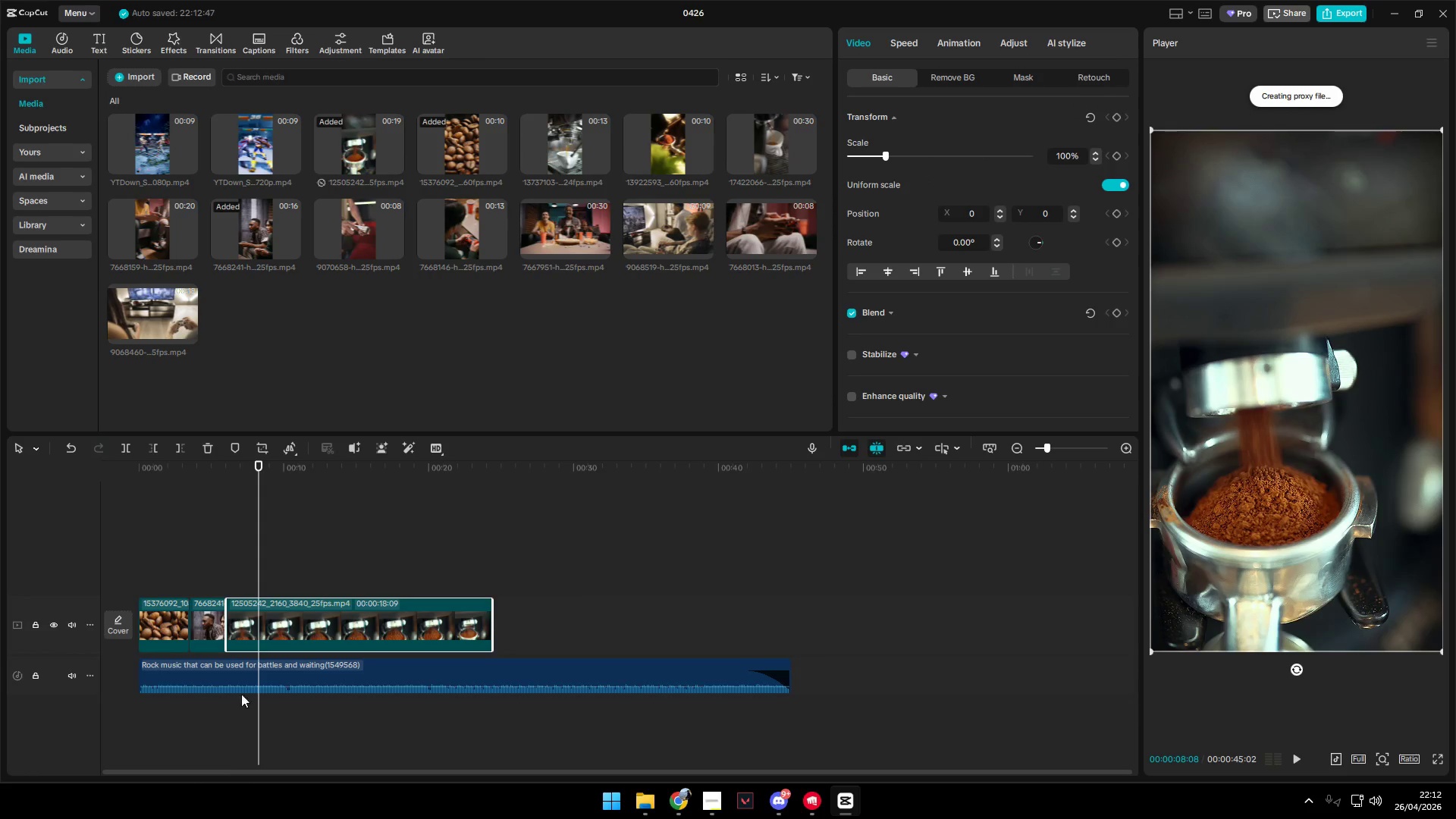 
key(W)
 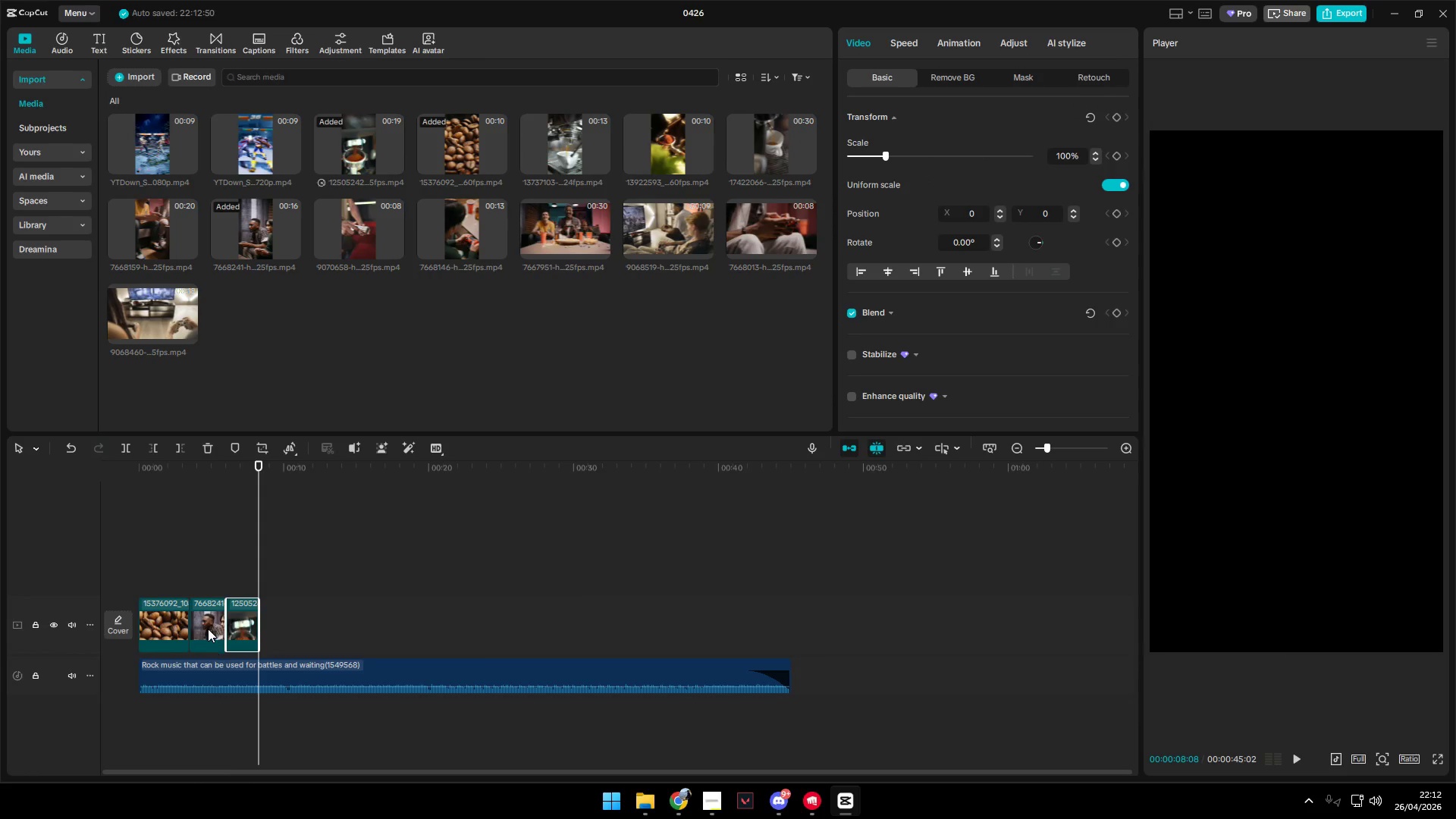 
left_click([208, 627])
 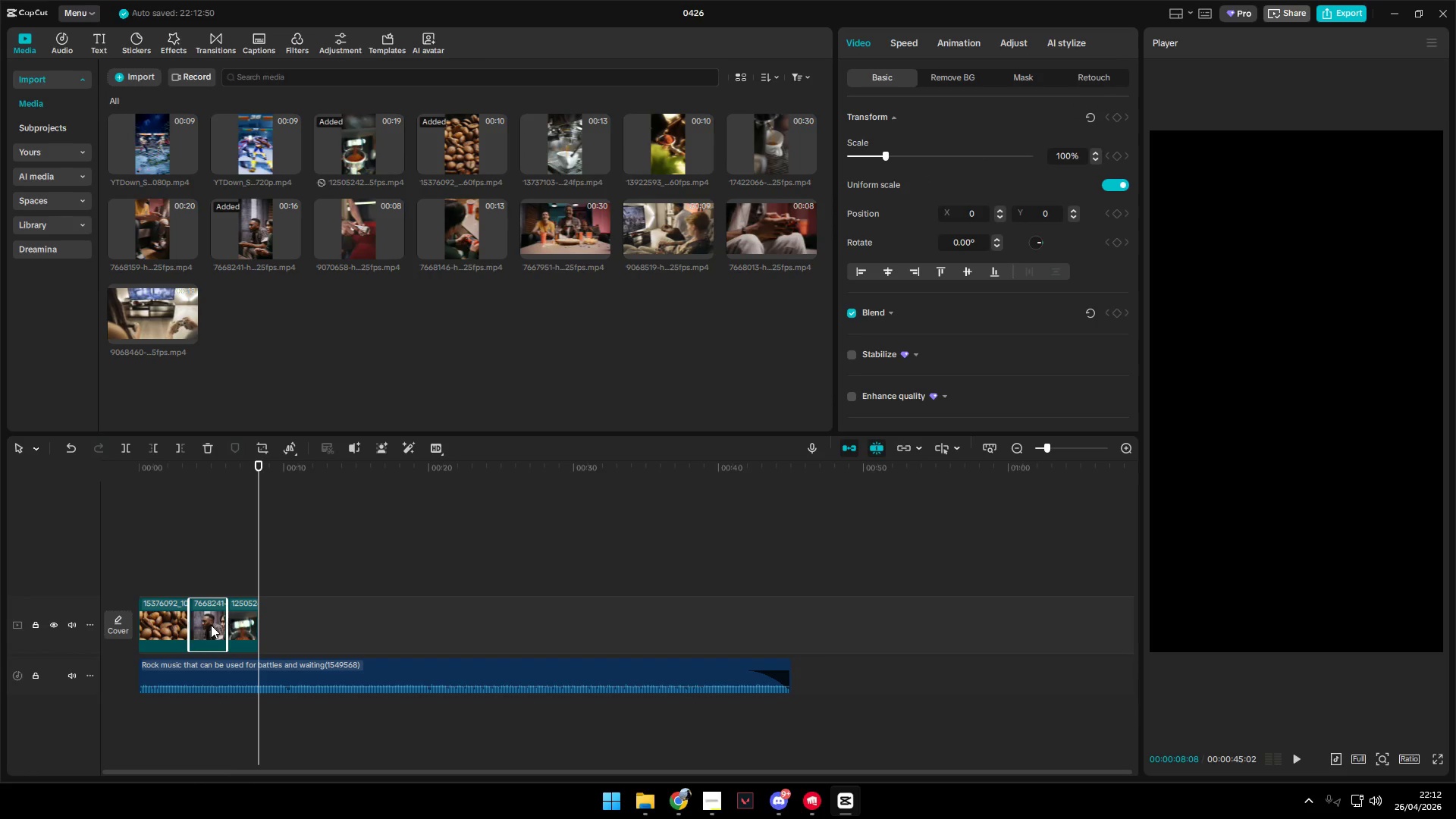 
key(Backspace)
 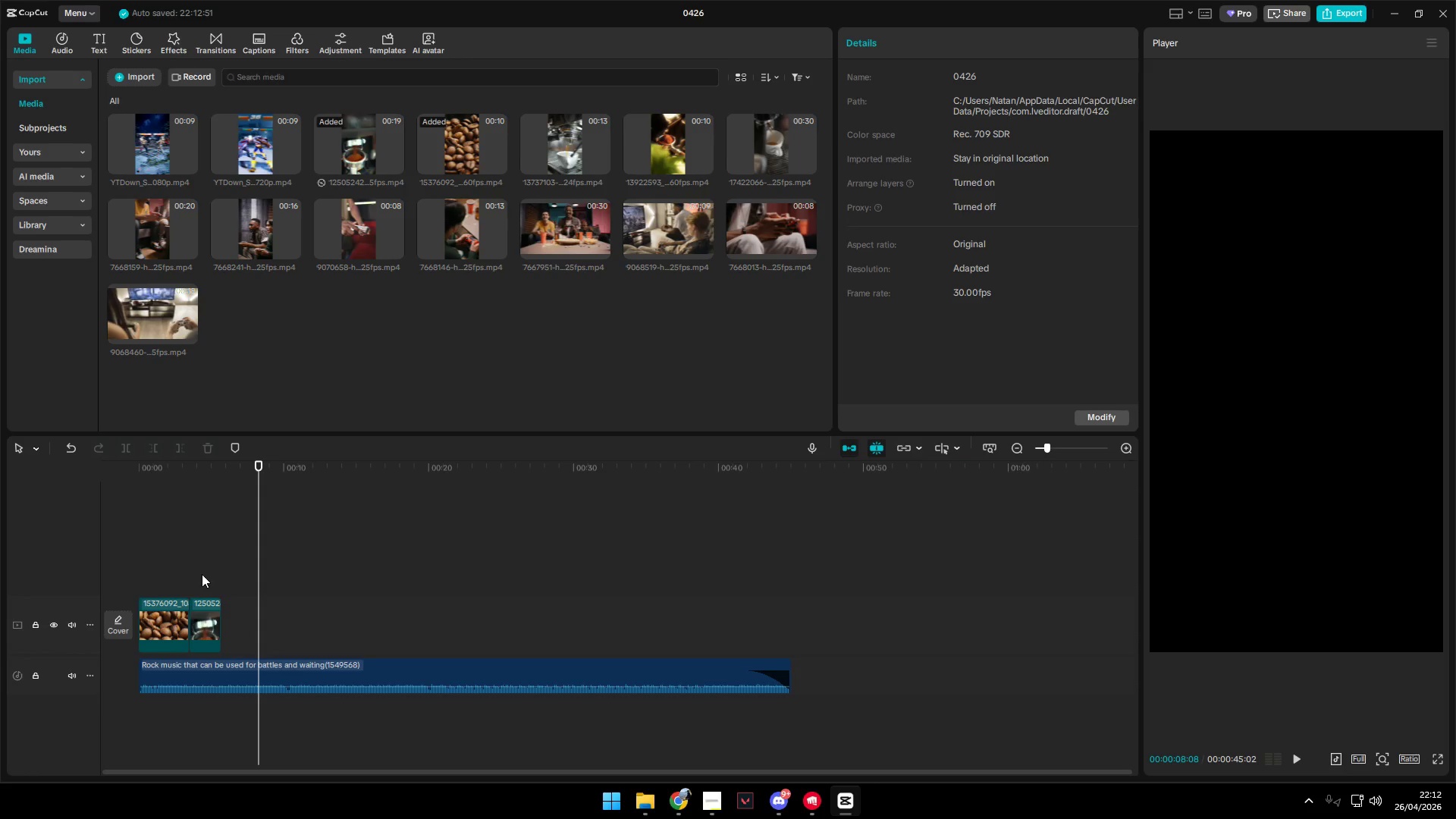 
key(Space)
 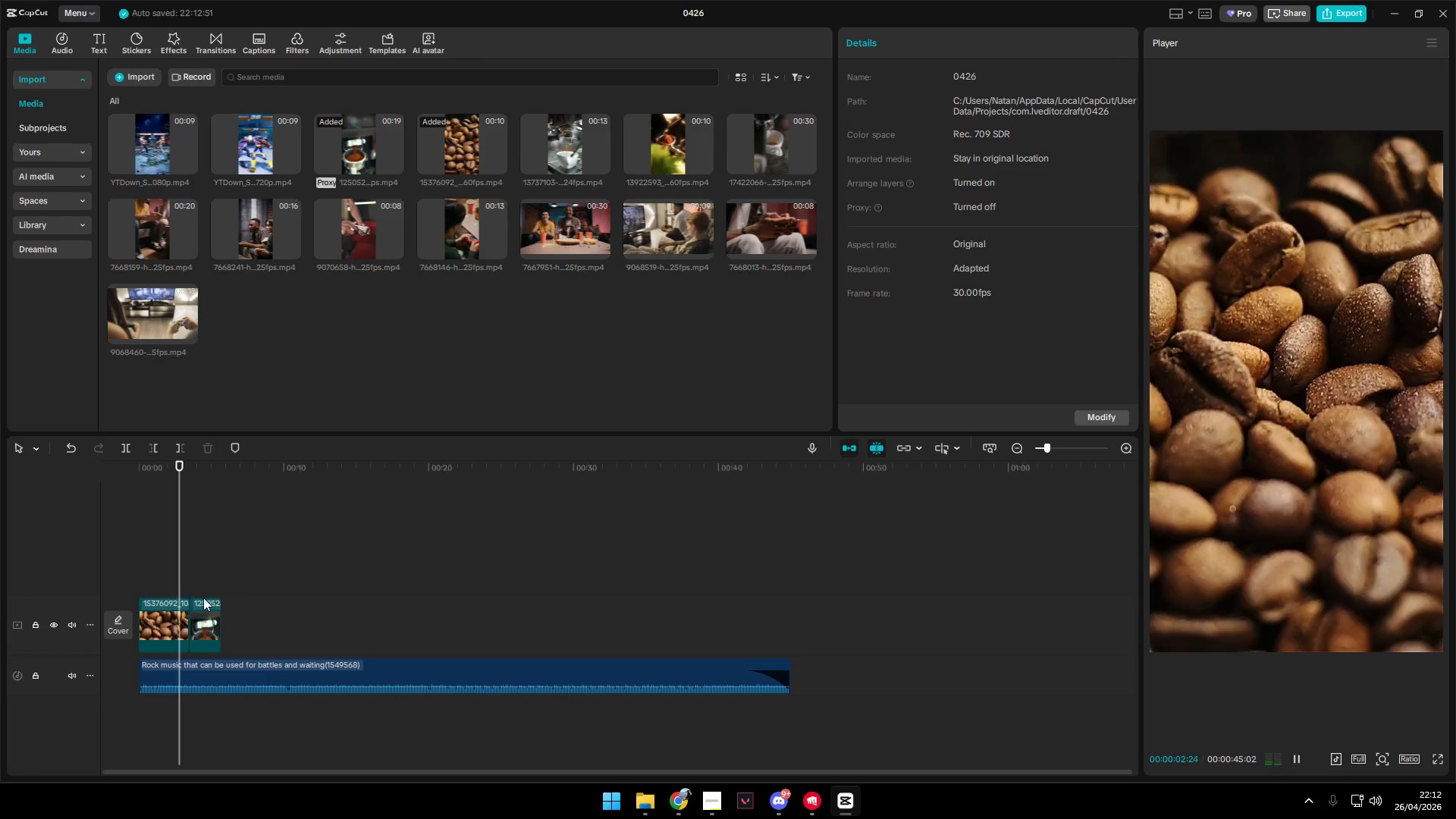 
key(Space)
 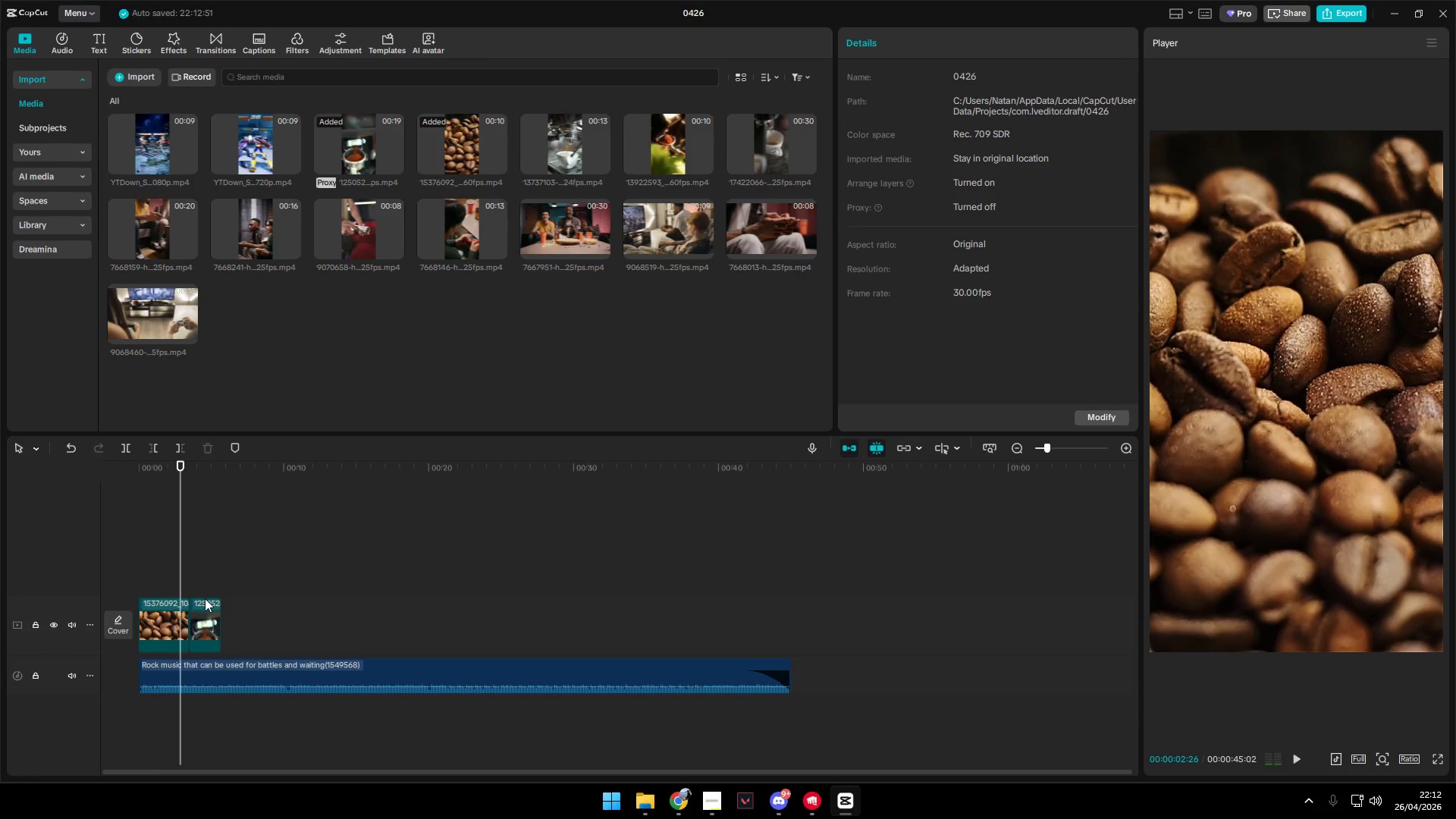 
key(Space)
 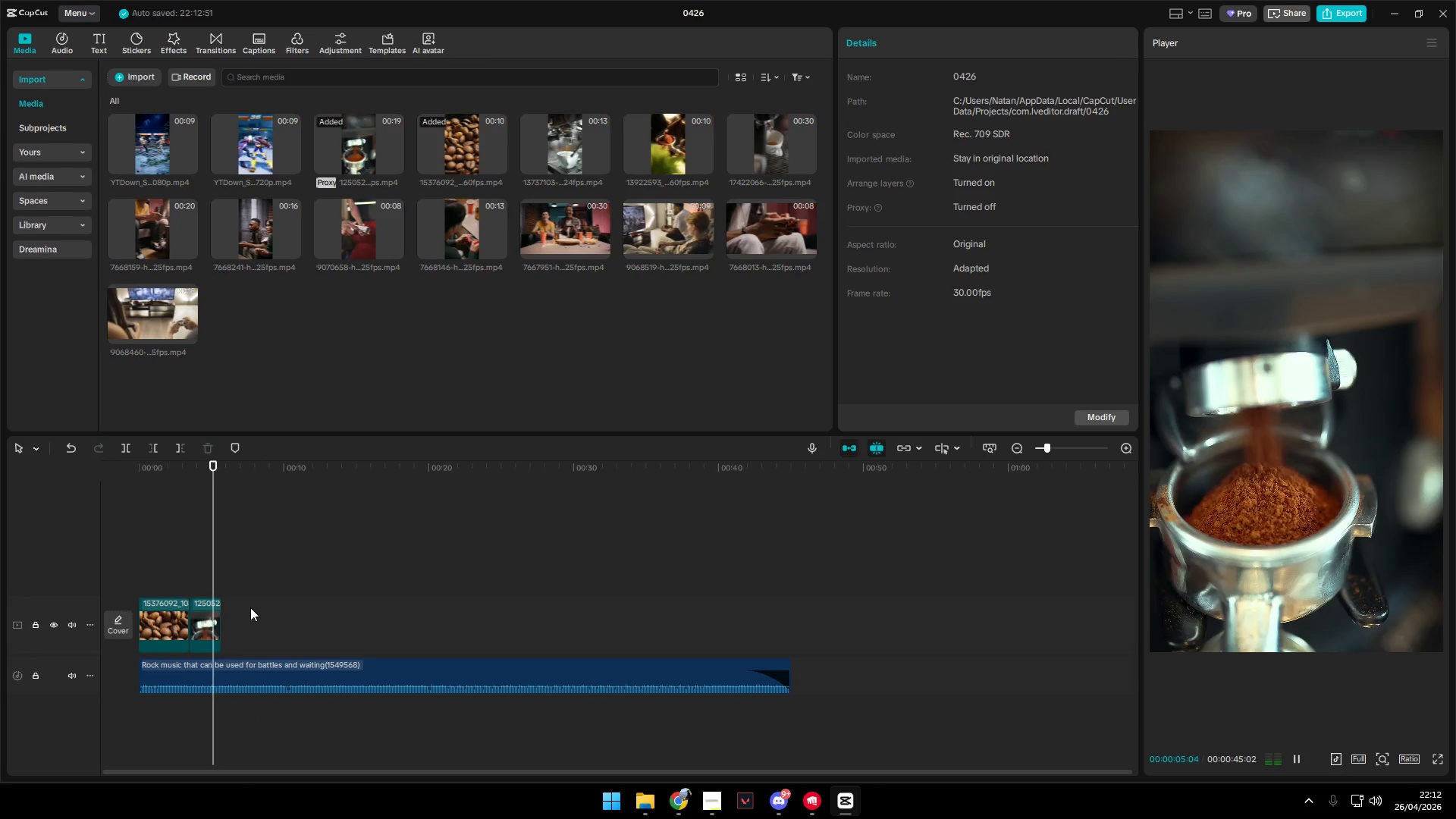 
key(Space)
 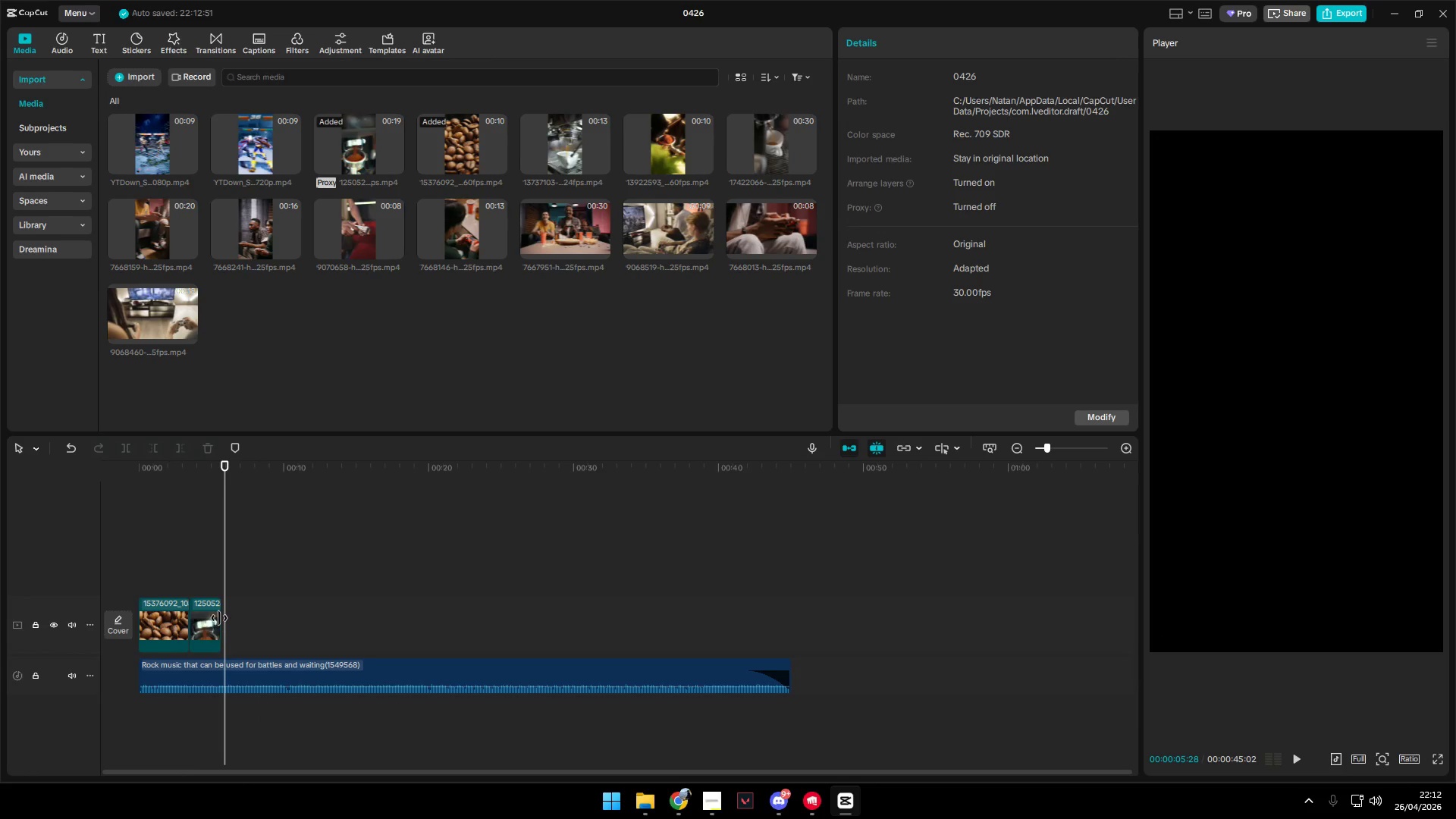 
left_click_drag(start_coordinate=[219, 618], to_coordinate=[224, 618])
 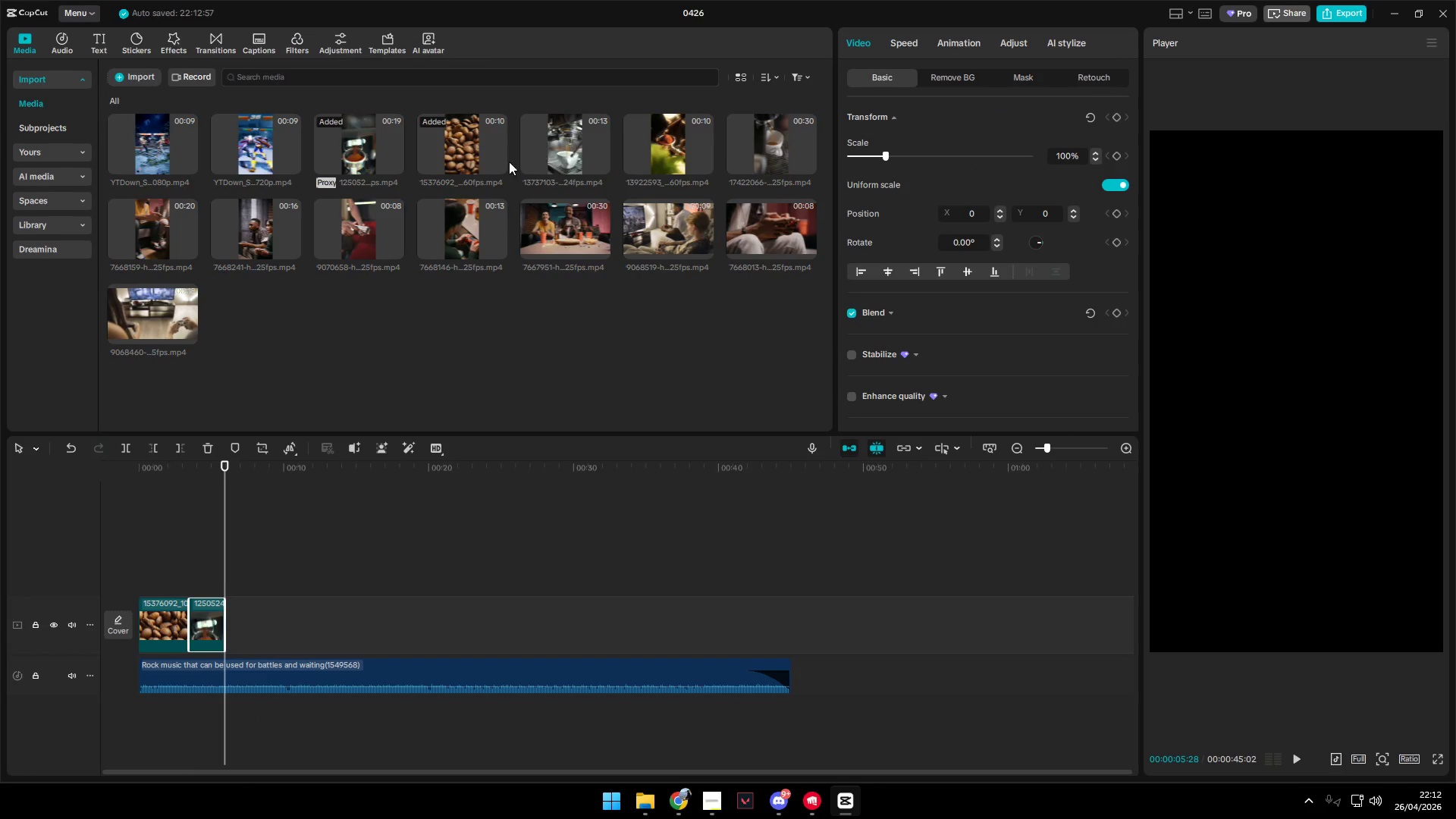 
left_click_drag(start_coordinate=[764, 144], to_coordinate=[234, 615])
 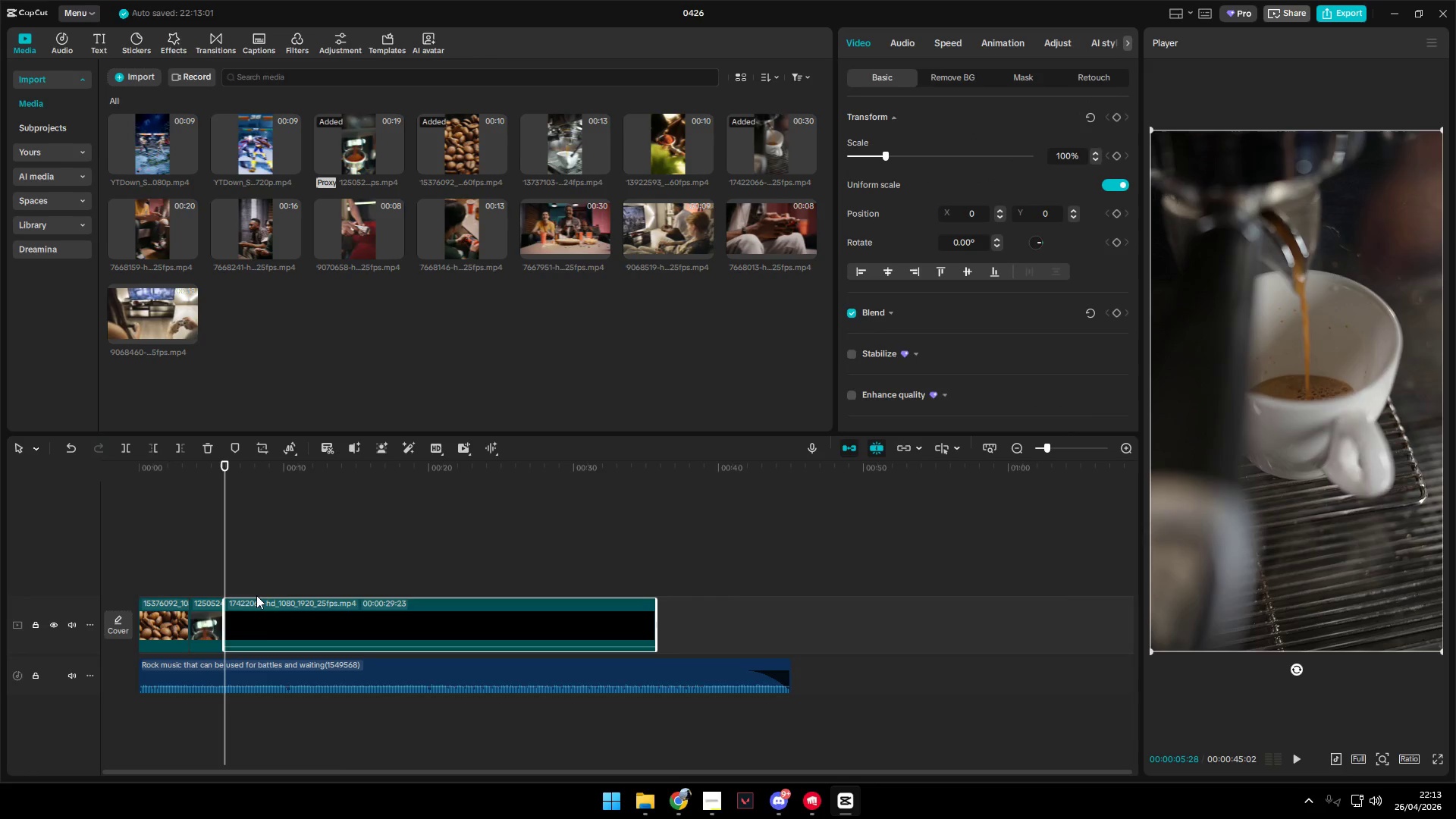 
key(Space)
 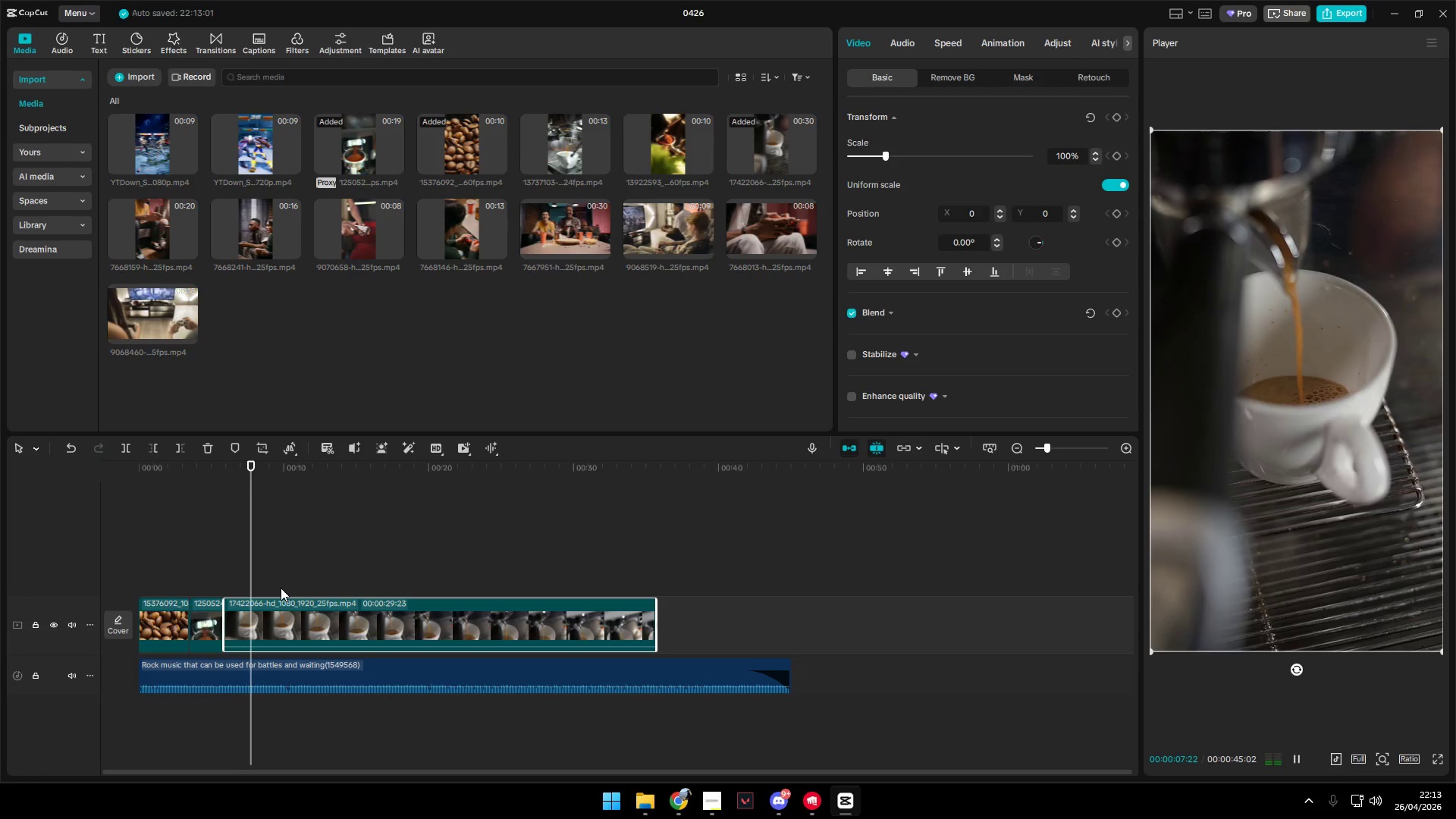 
key(Space)
 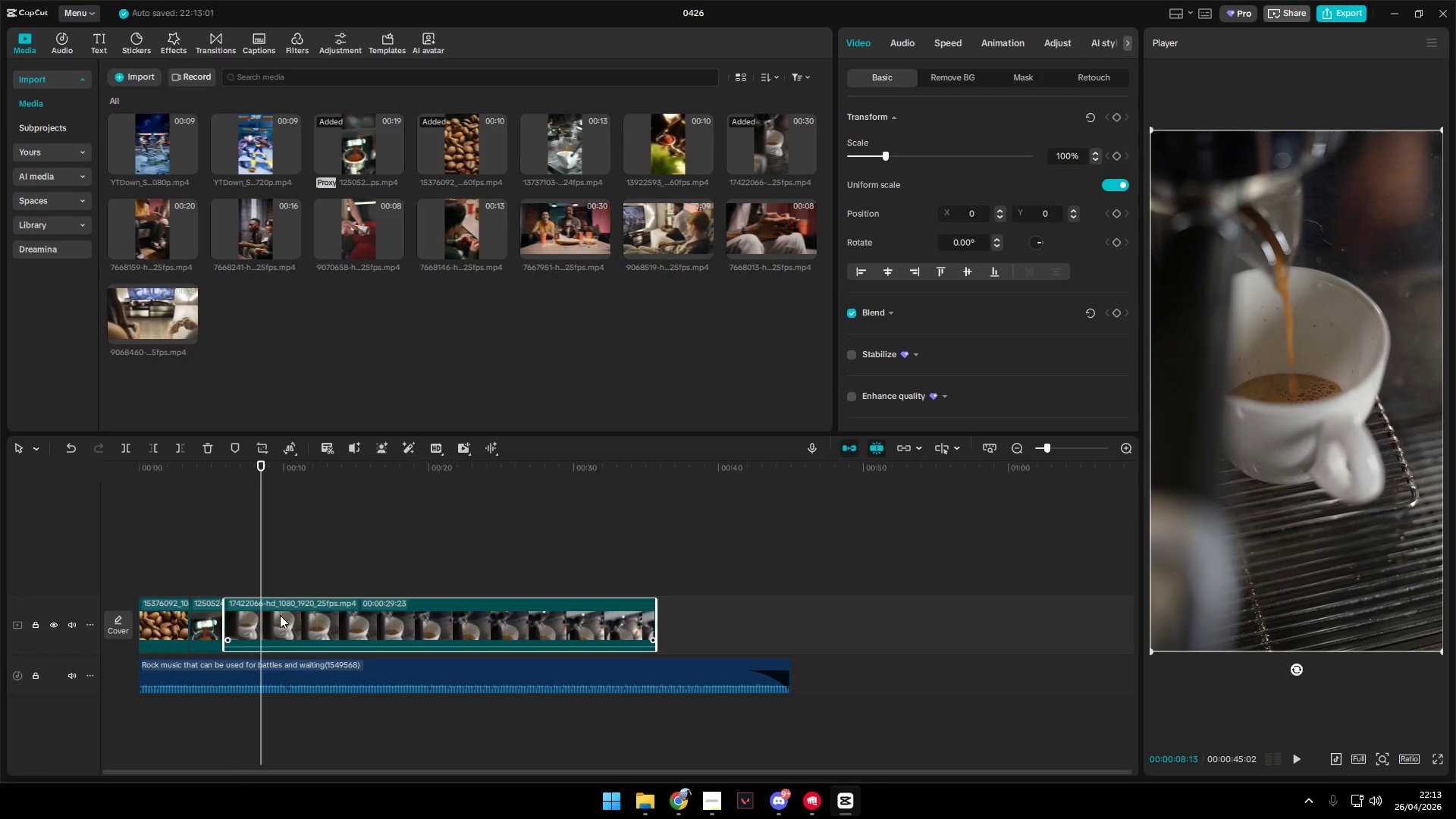 
left_click([270, 617])
 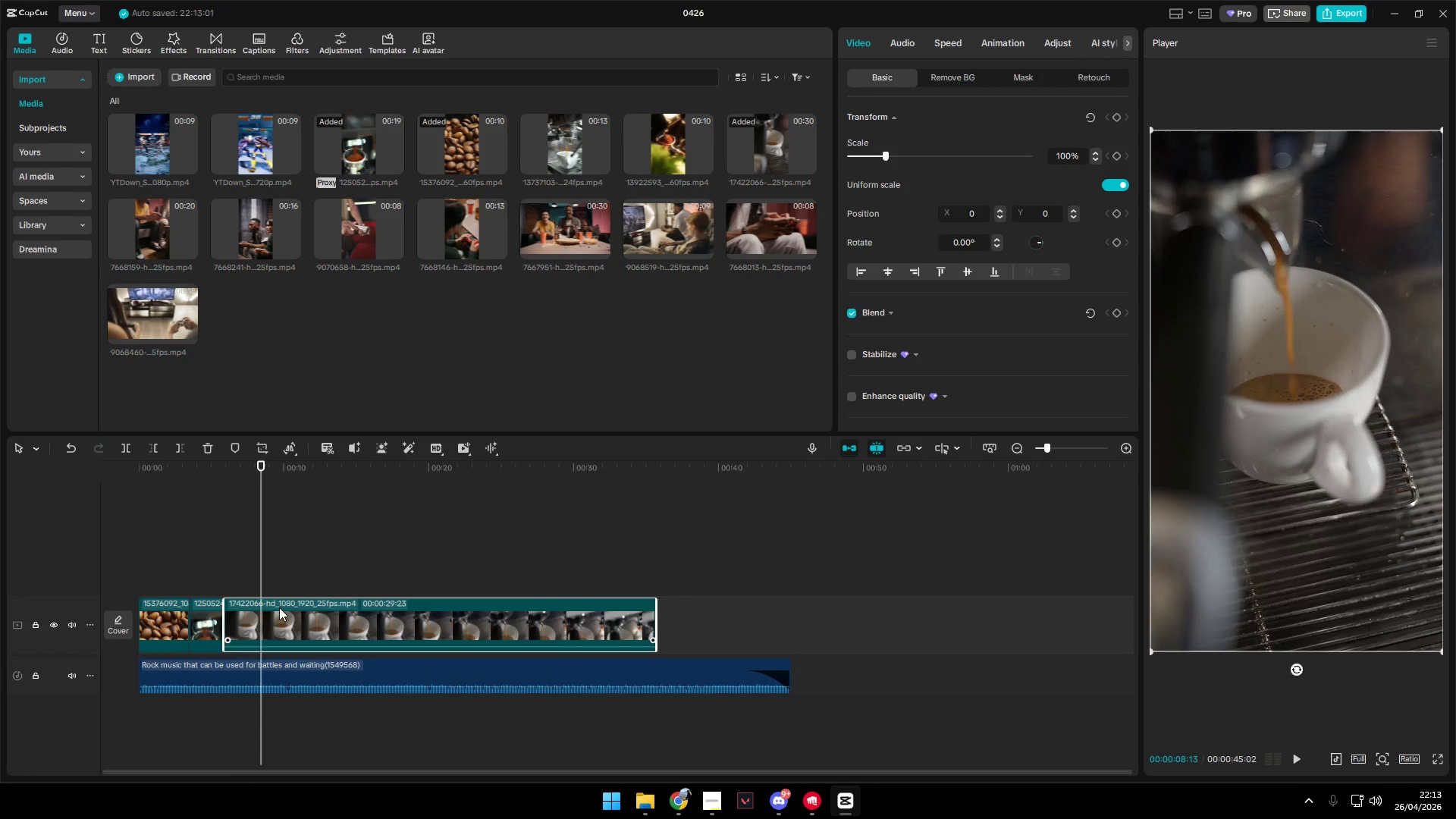 
key(W)
 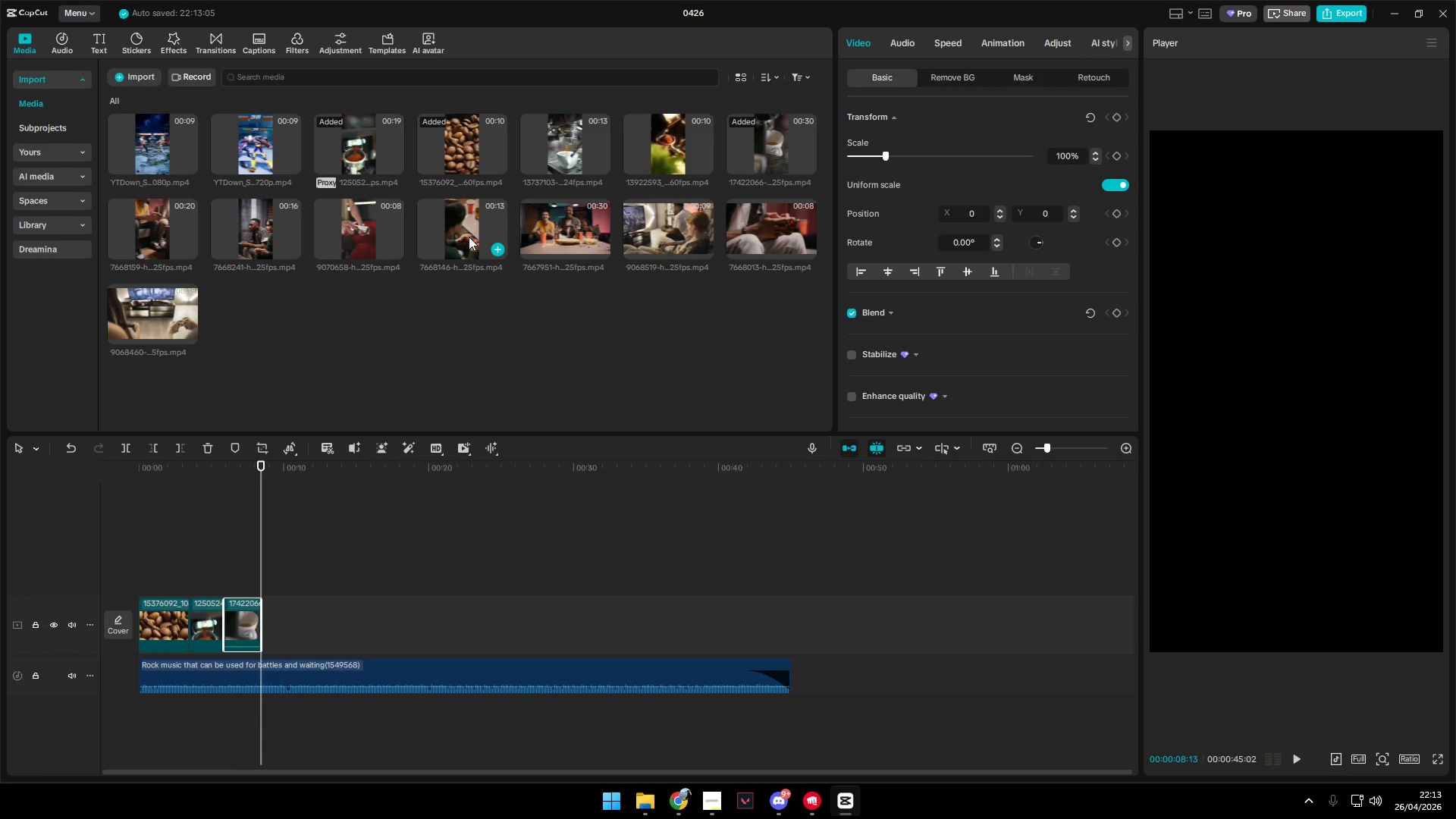 
left_click([466, 234])
 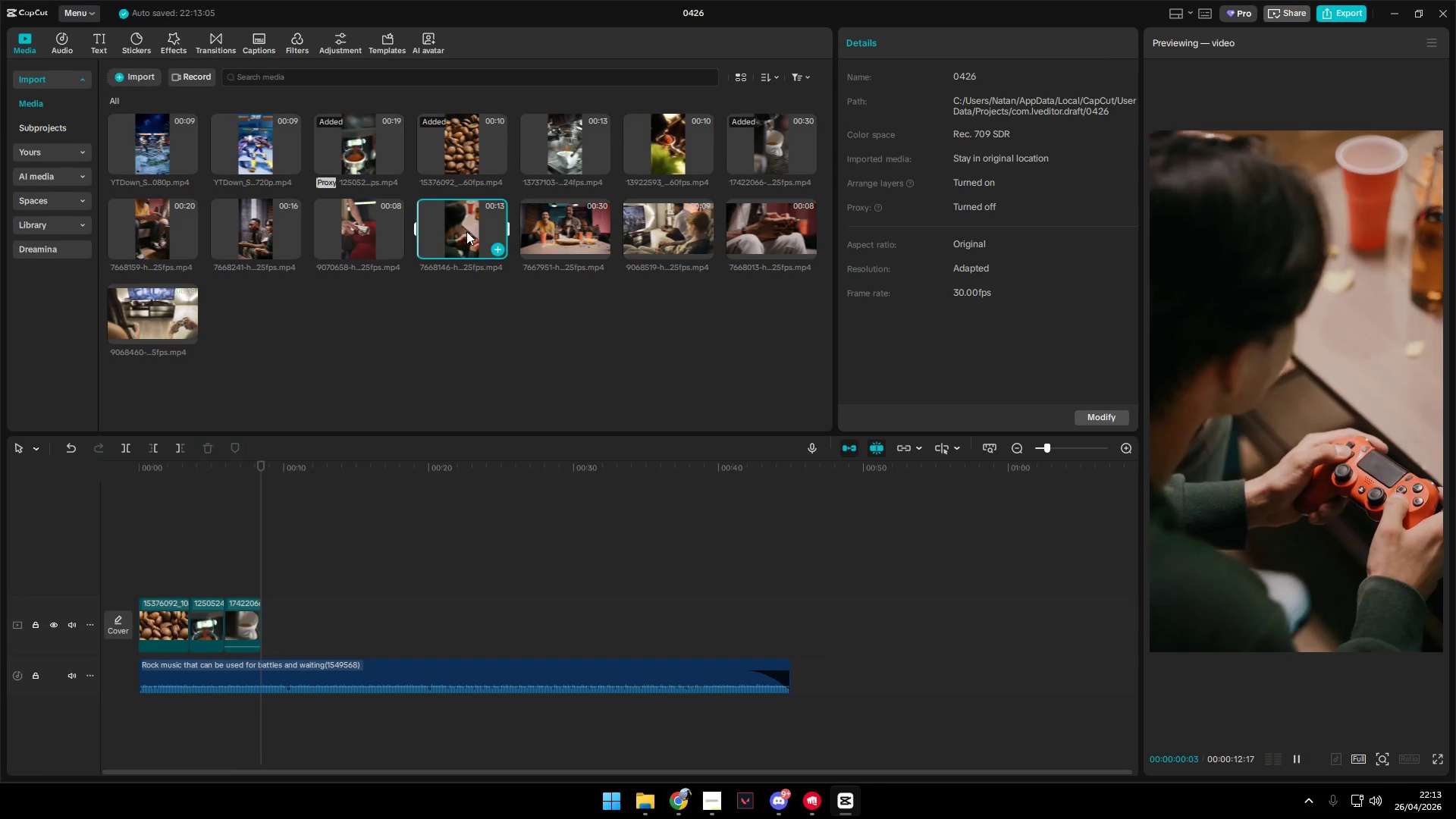 
left_click_drag(start_coordinate=[467, 231], to_coordinate=[285, 600])
 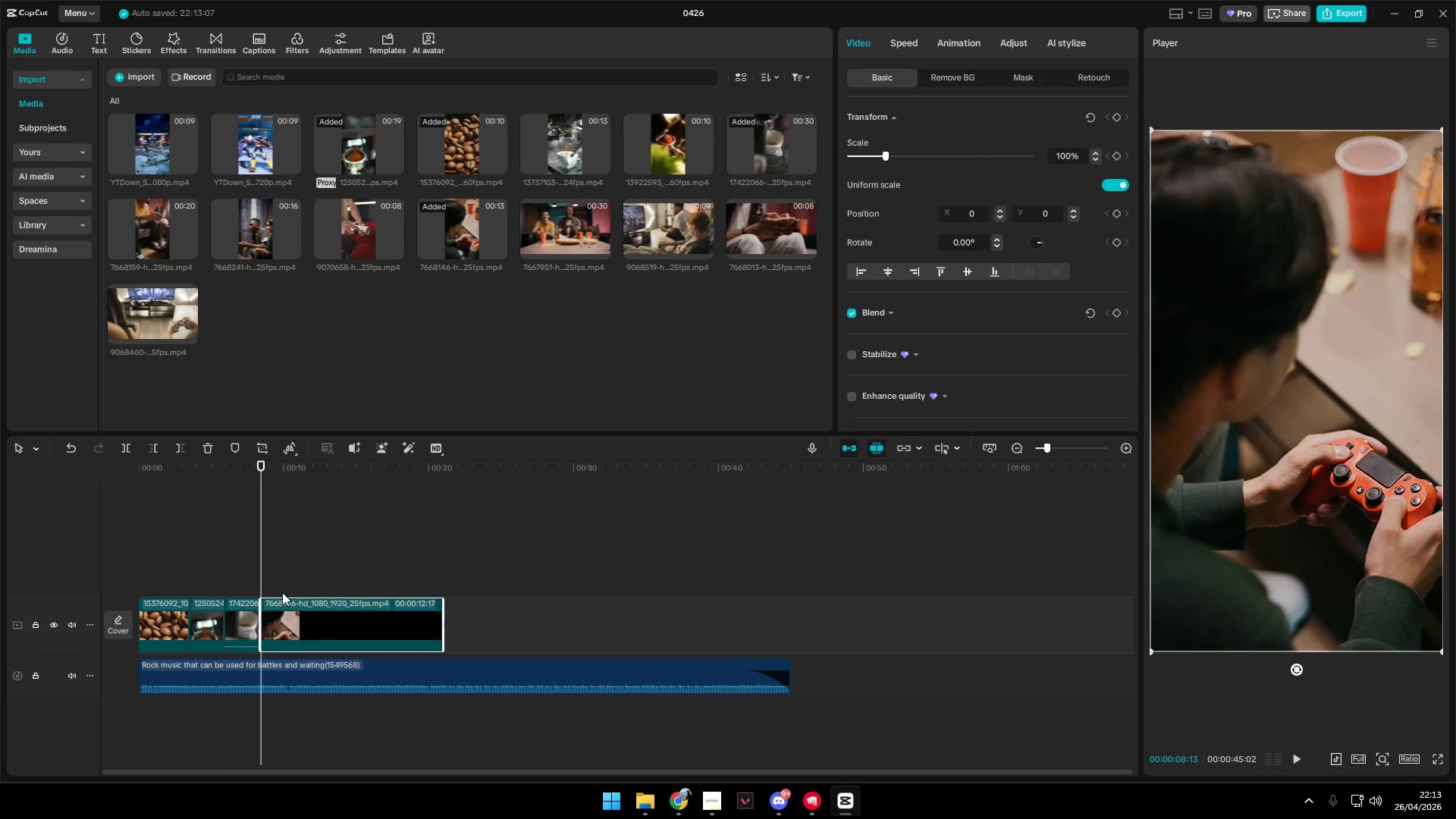 
key(Space)
 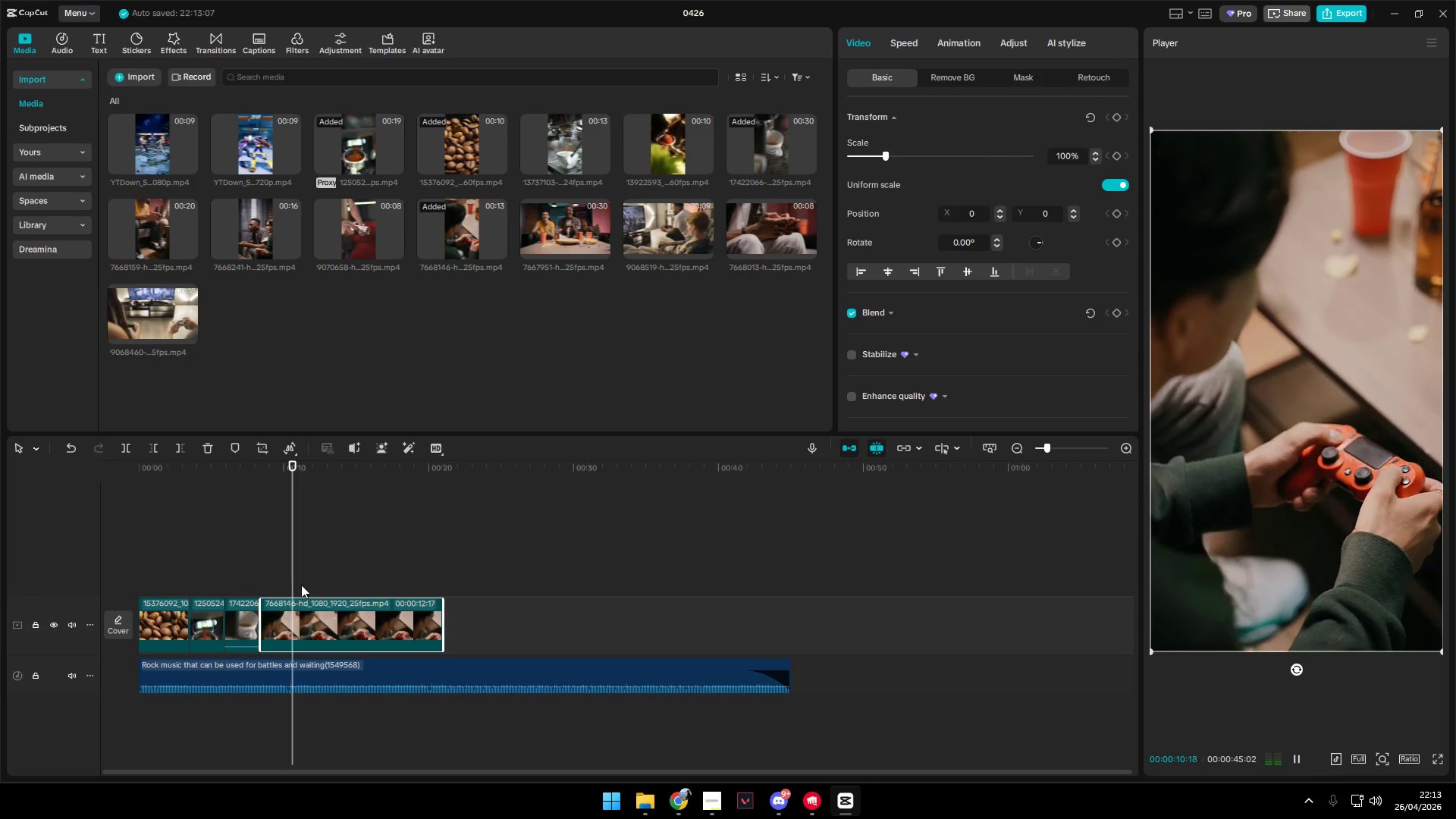 
key(Space)
 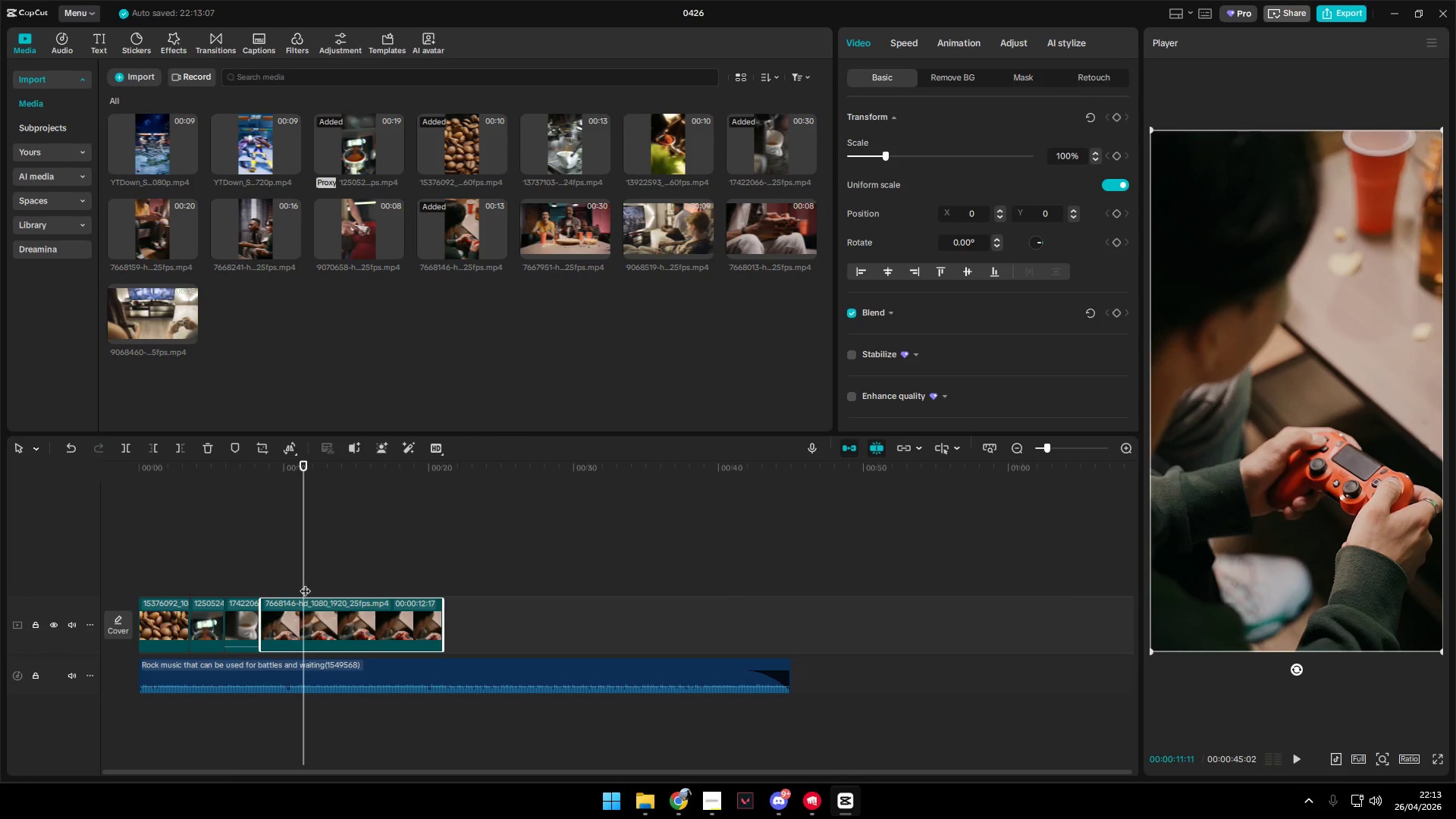 
left_click_drag(start_coordinate=[305, 583], to_coordinate=[272, 586])
 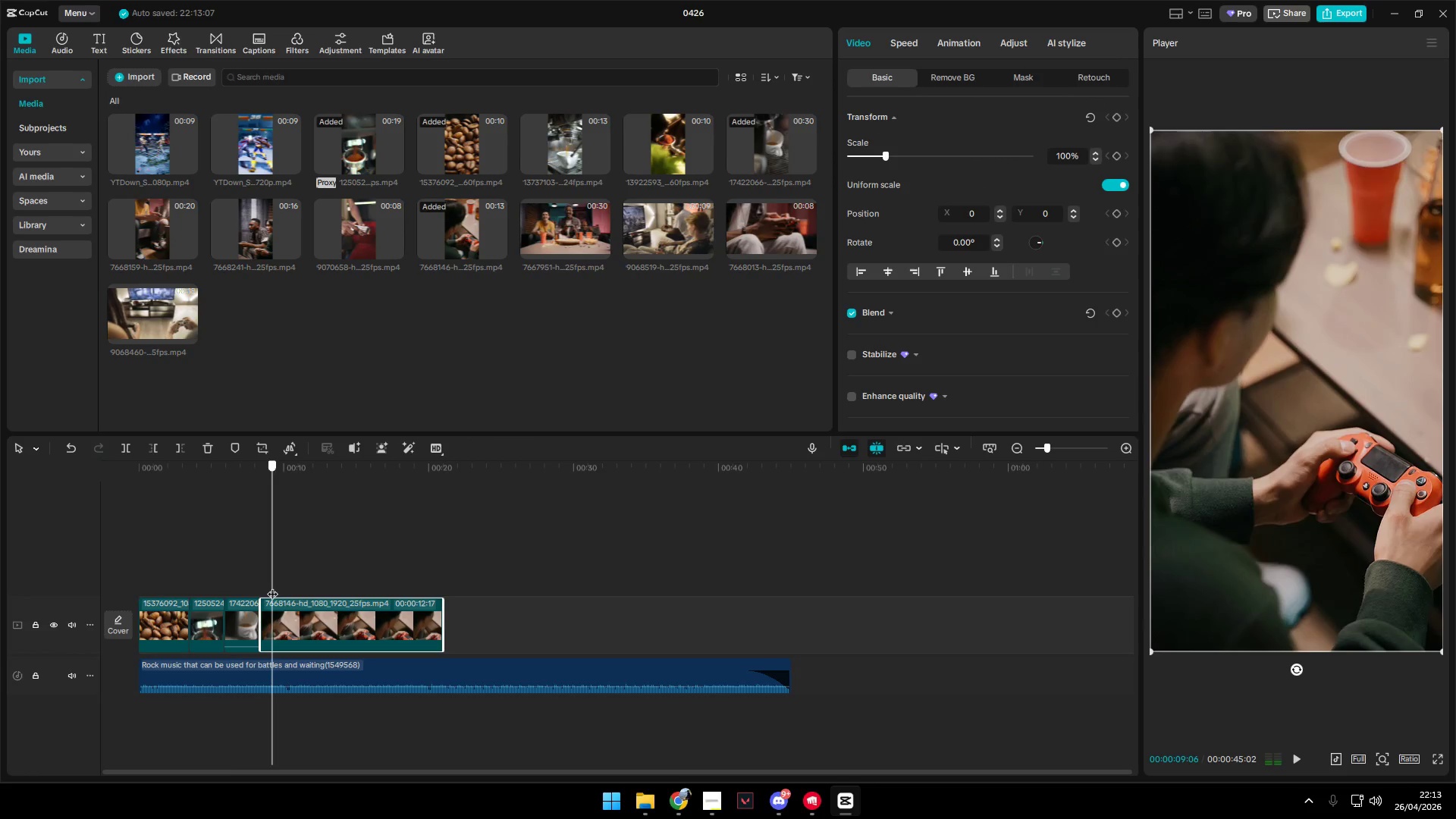 
key(Space)
 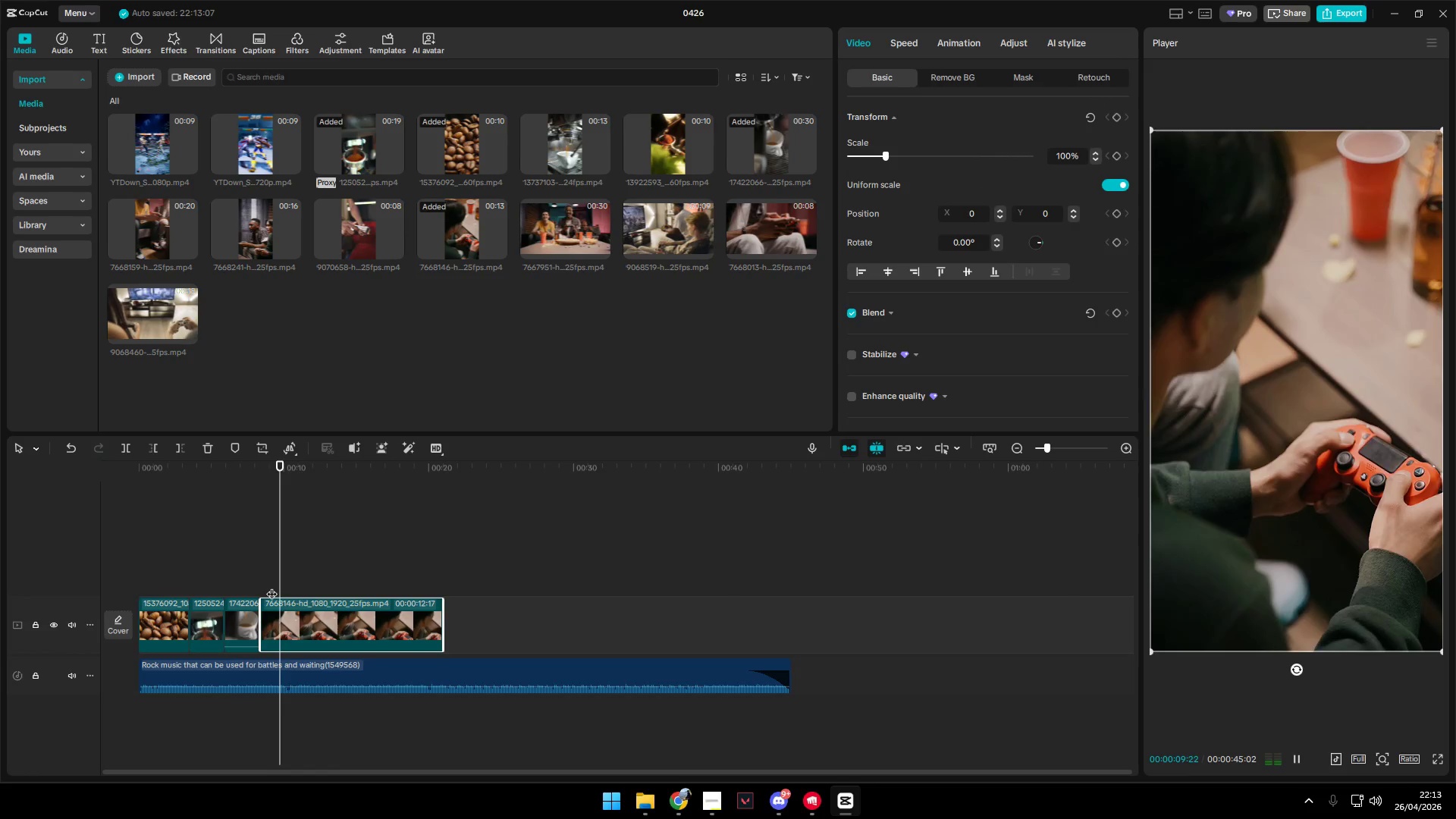 
key(Space)
 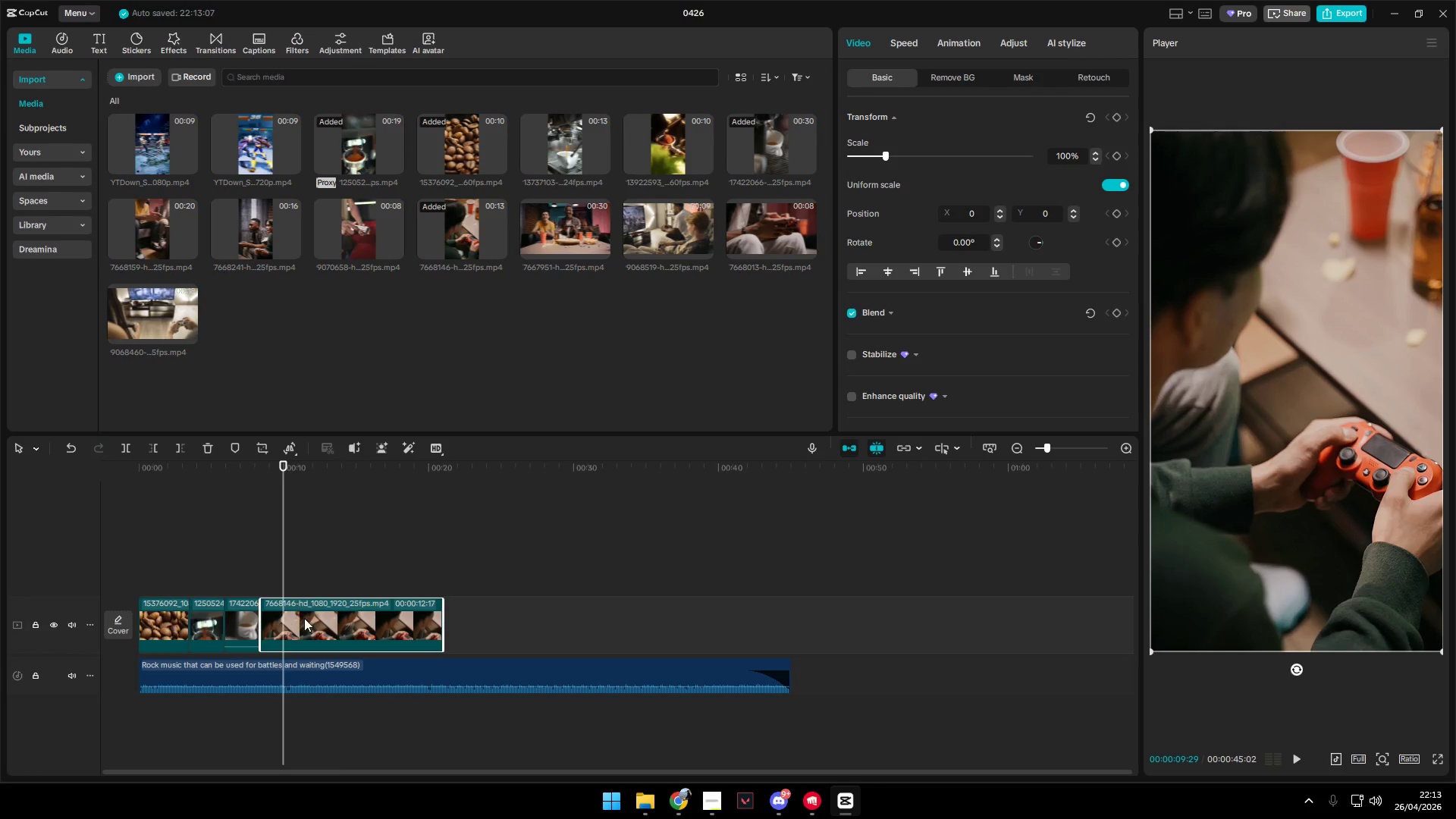 
left_click([304, 619])
 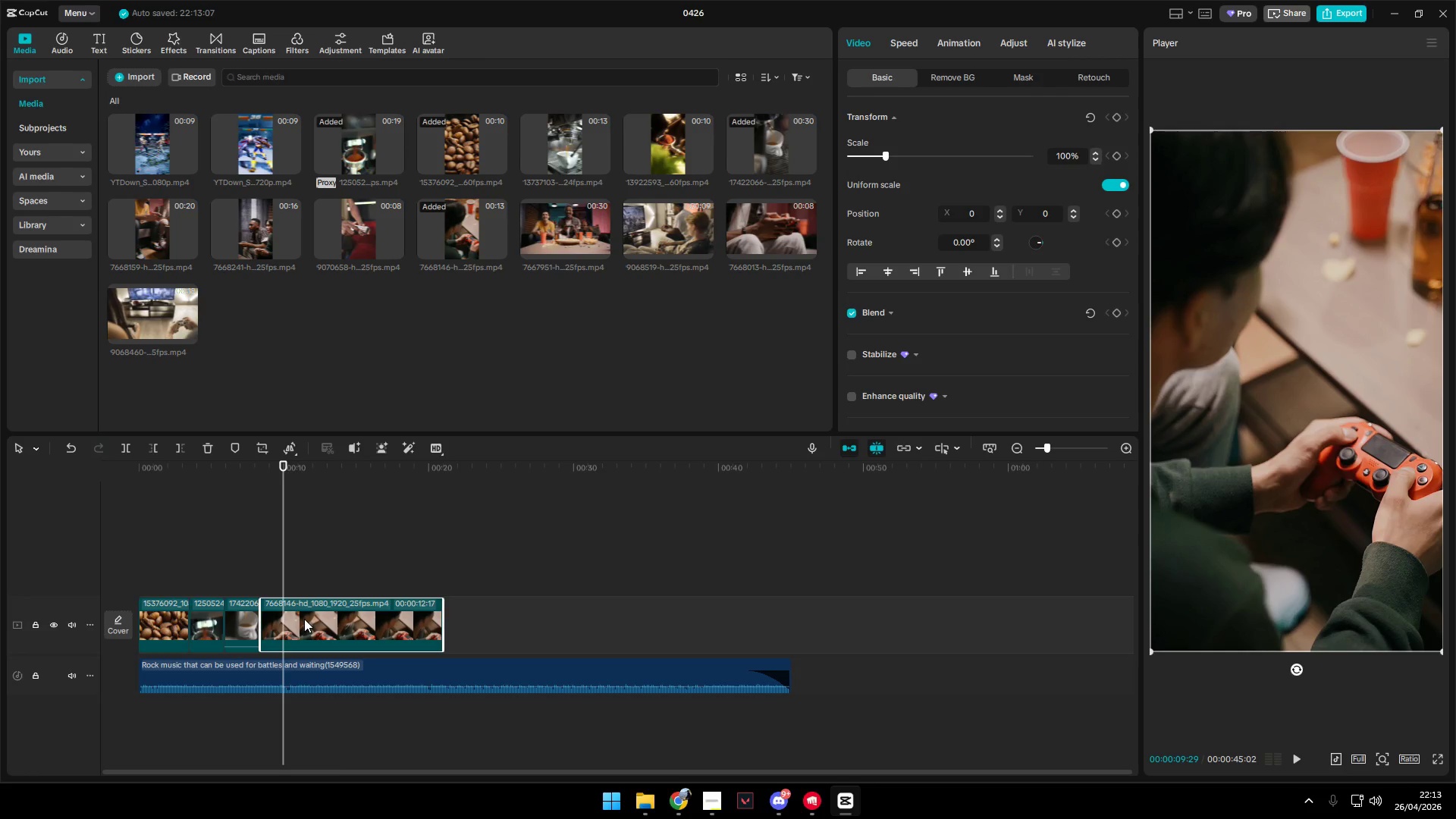 
key(W)
 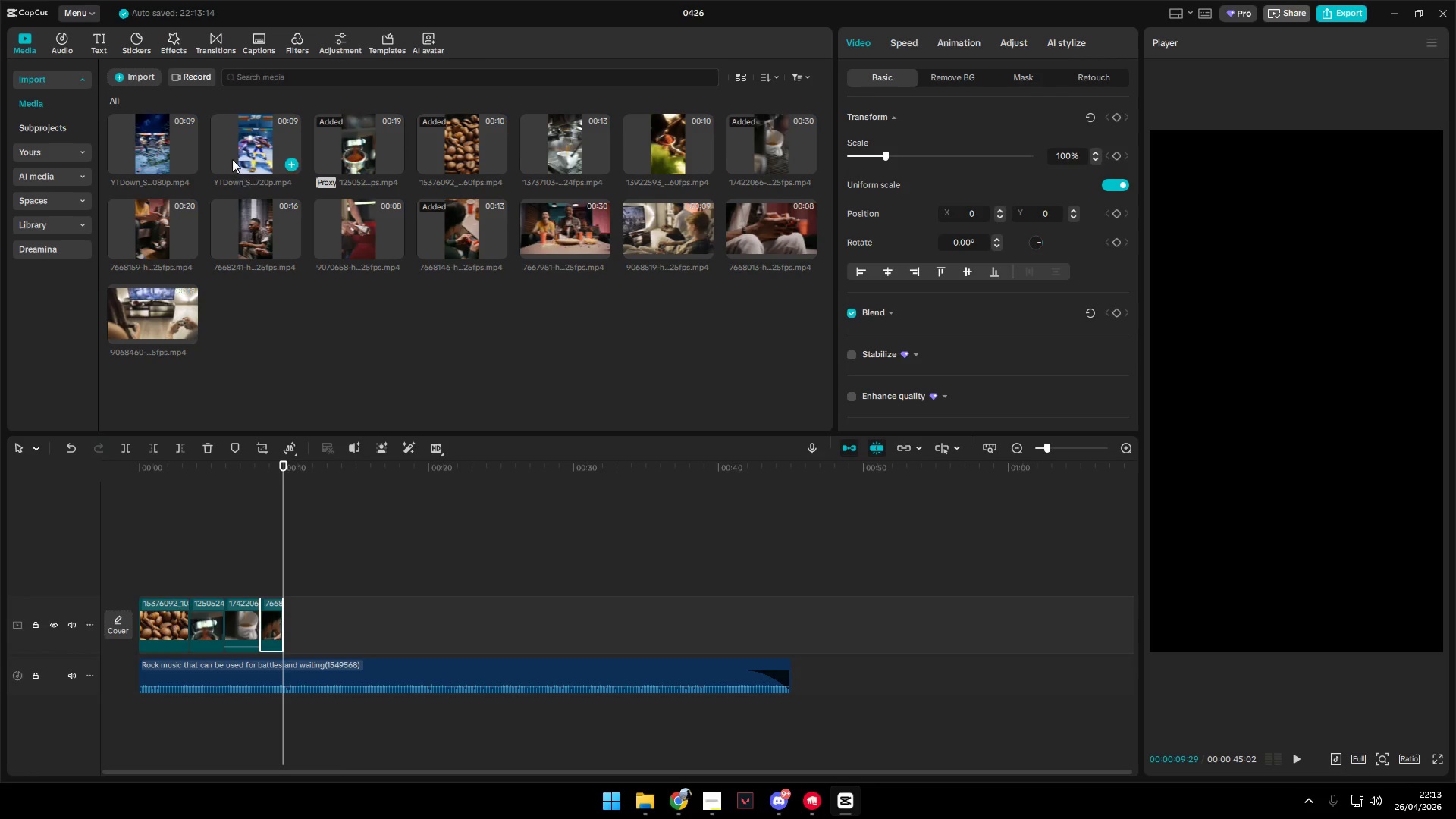 
left_click_drag(start_coordinate=[184, 153], to_coordinate=[318, 621])
 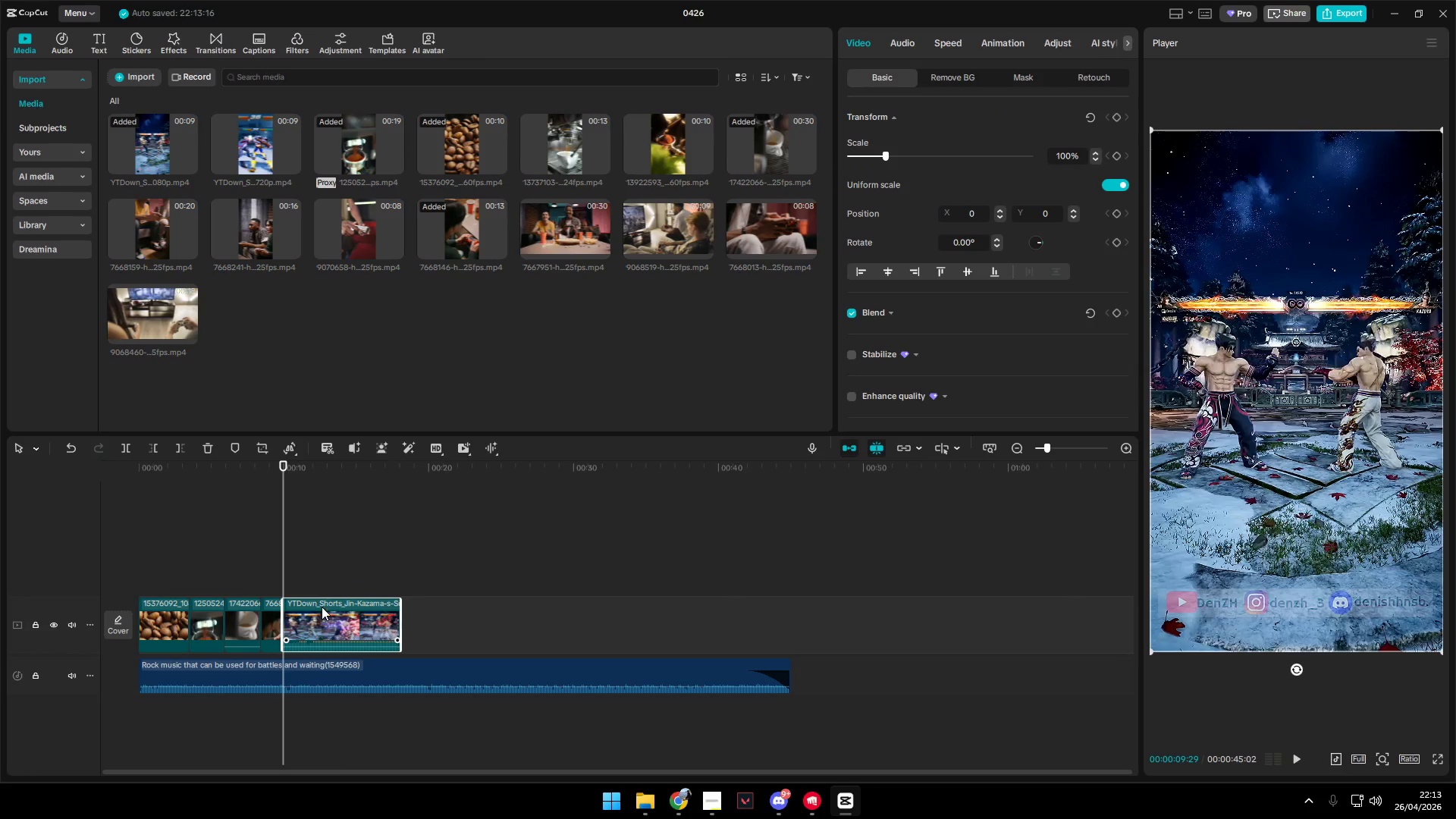 
key(Space)
 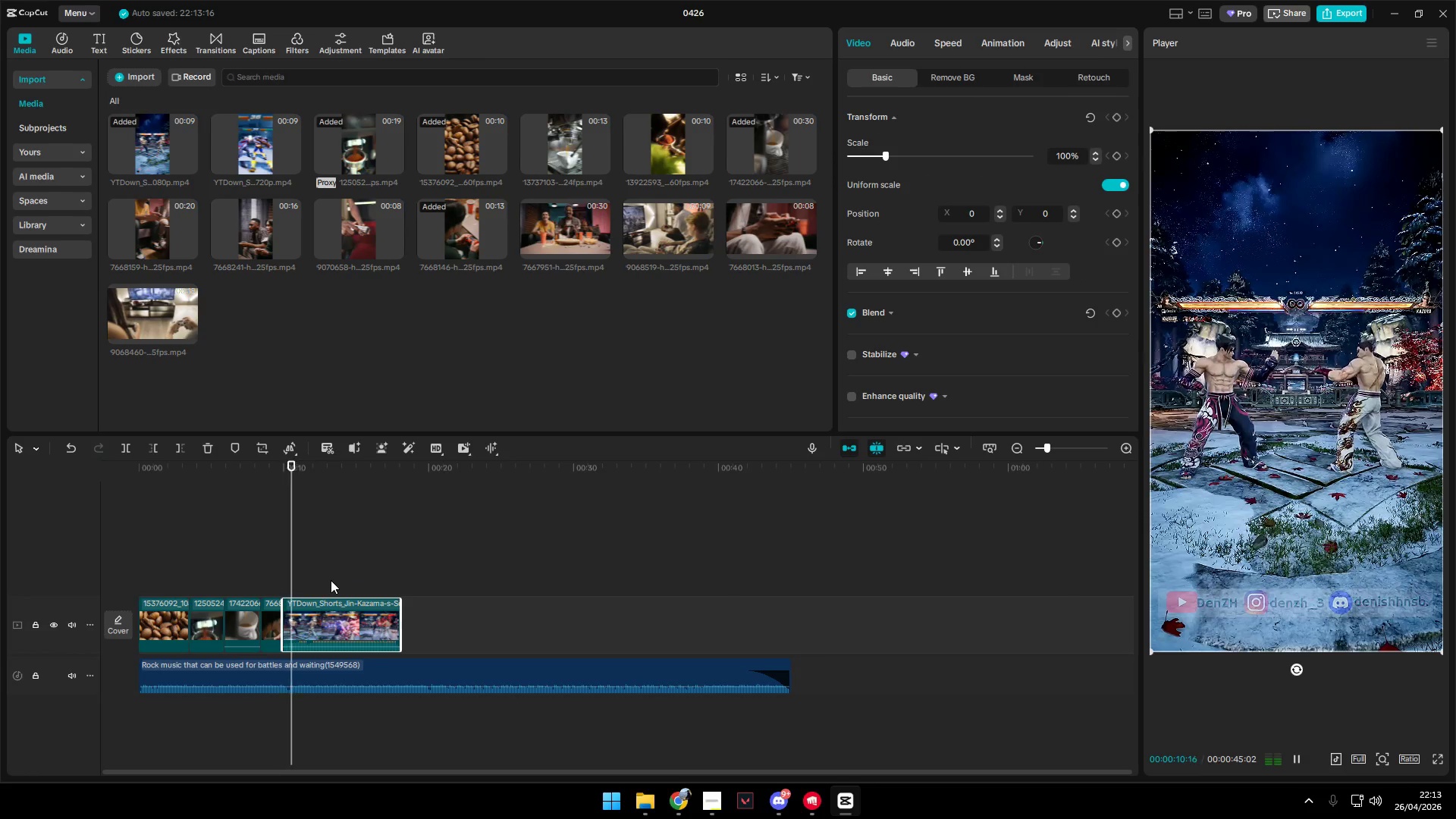 
key(Space)
 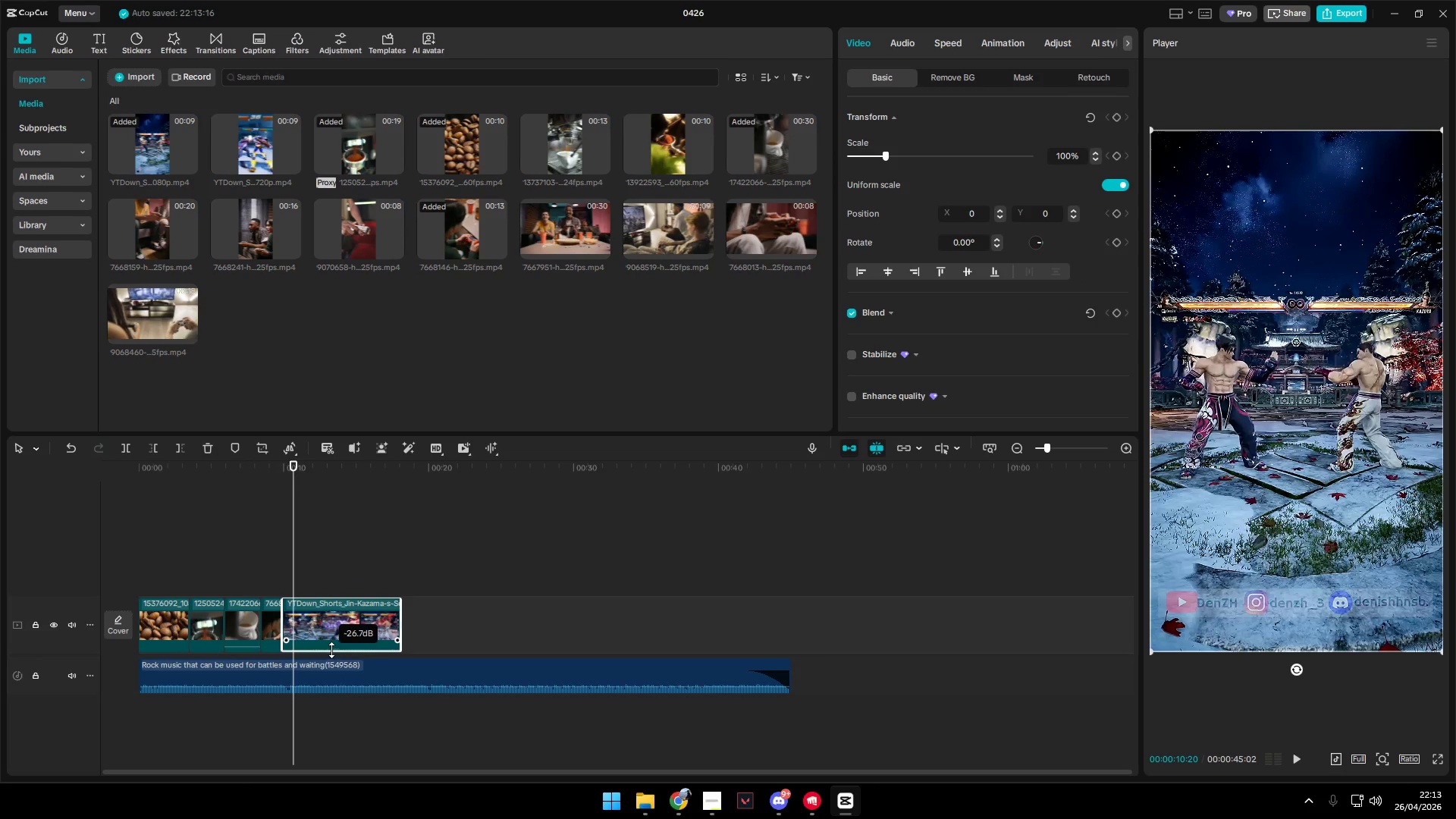 
key(Space)
 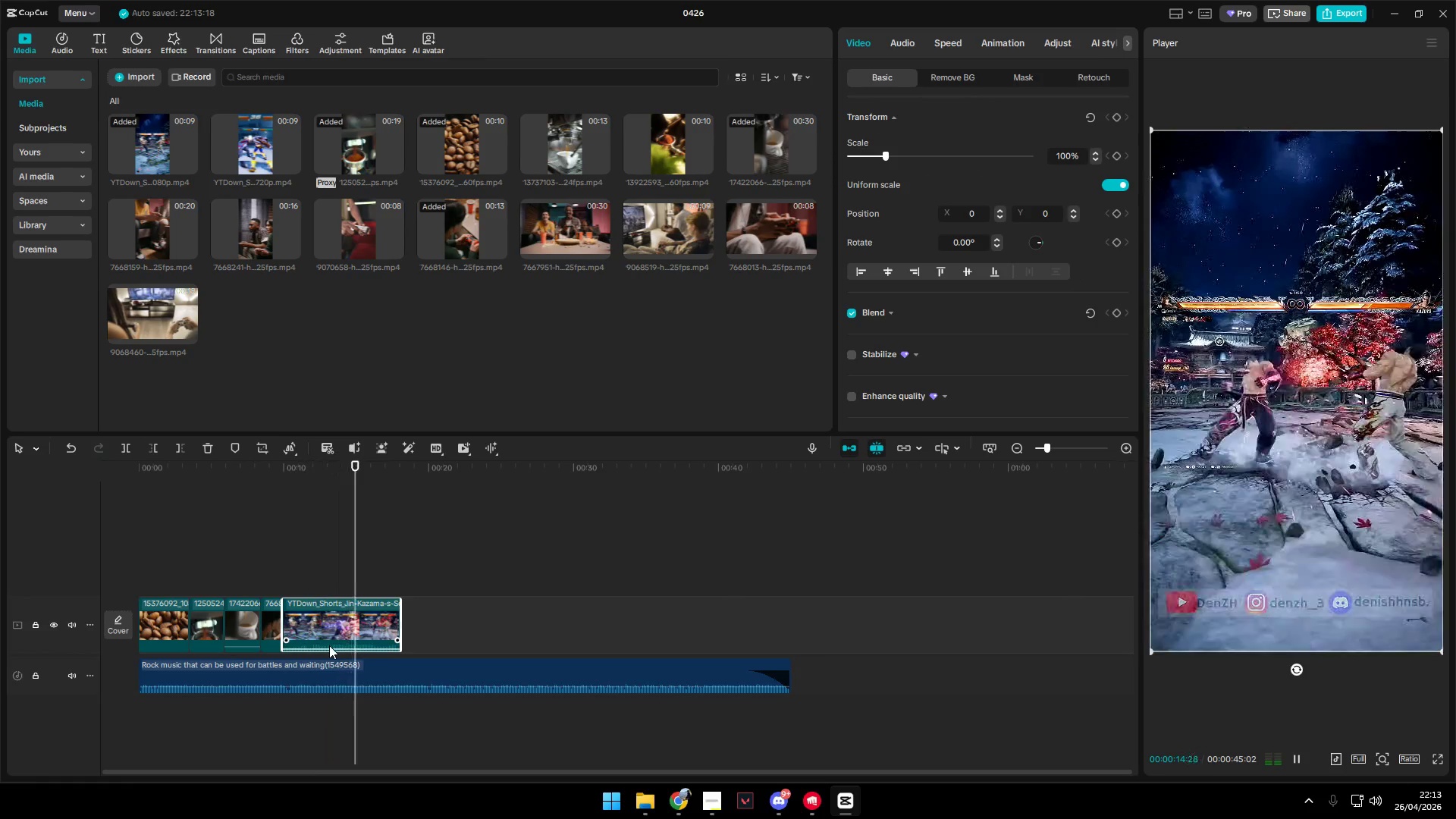 
wait(5.7)
 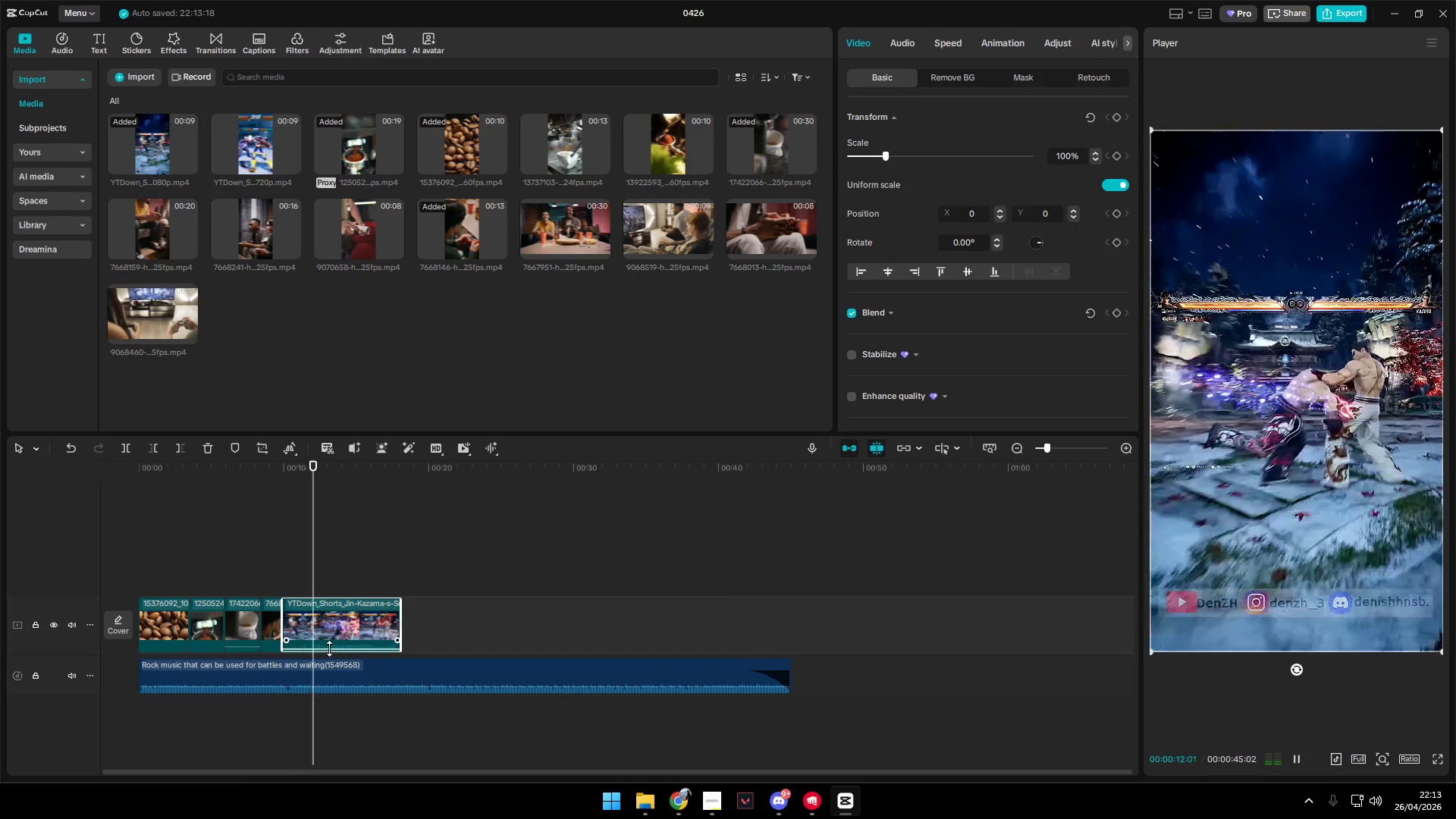 
key(Space)
 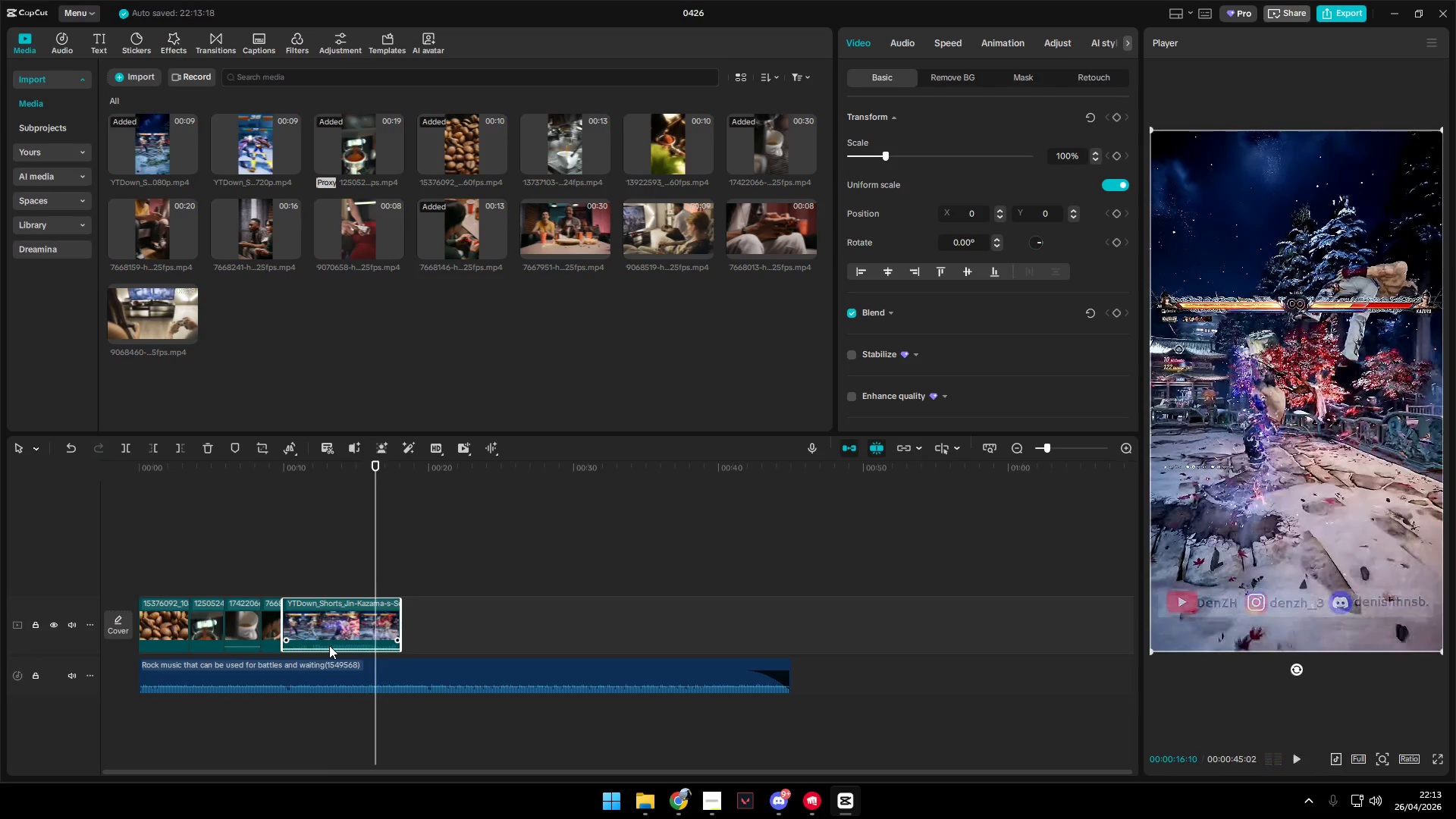 
key(Space)
 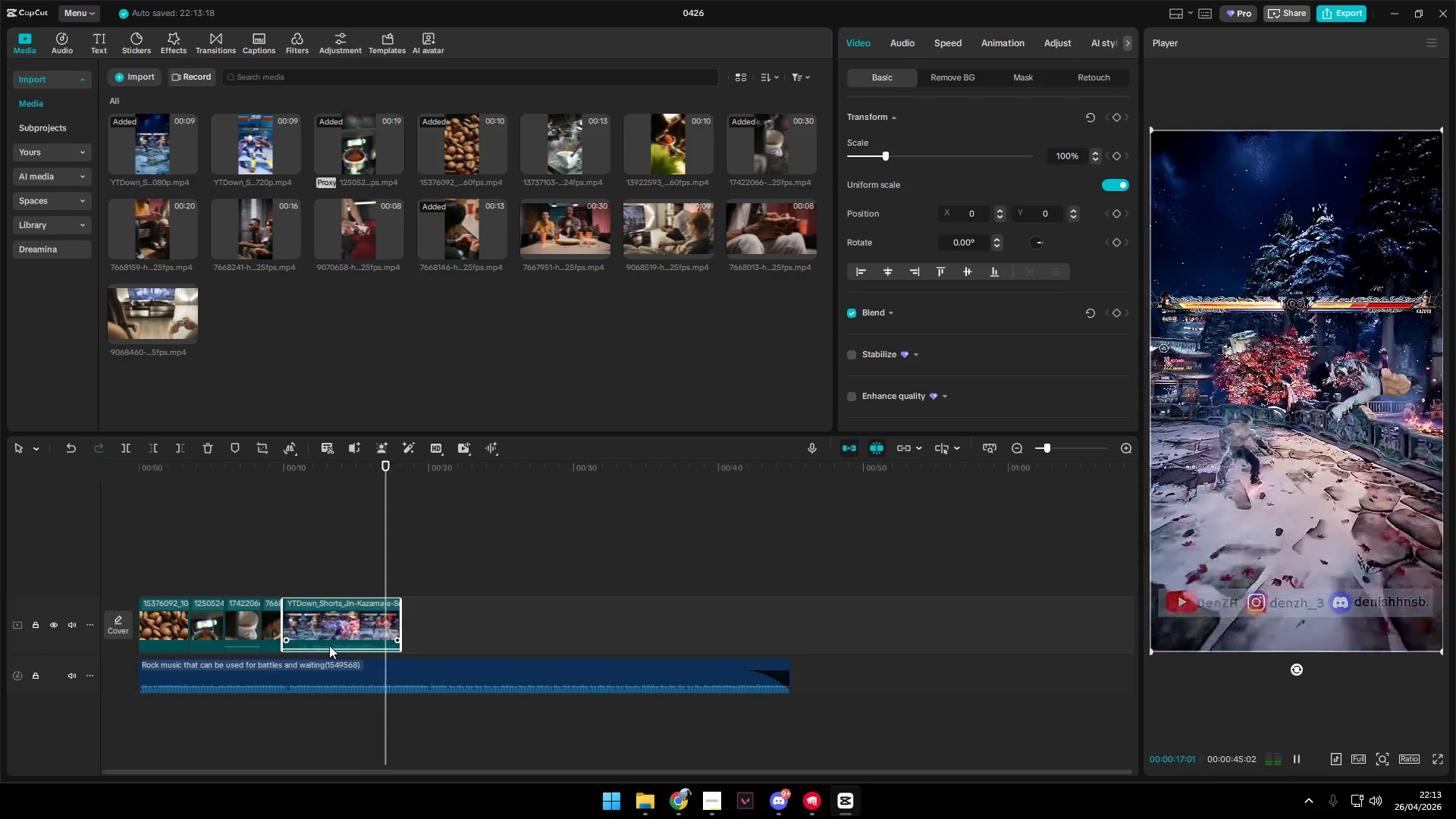 
key(Space)
 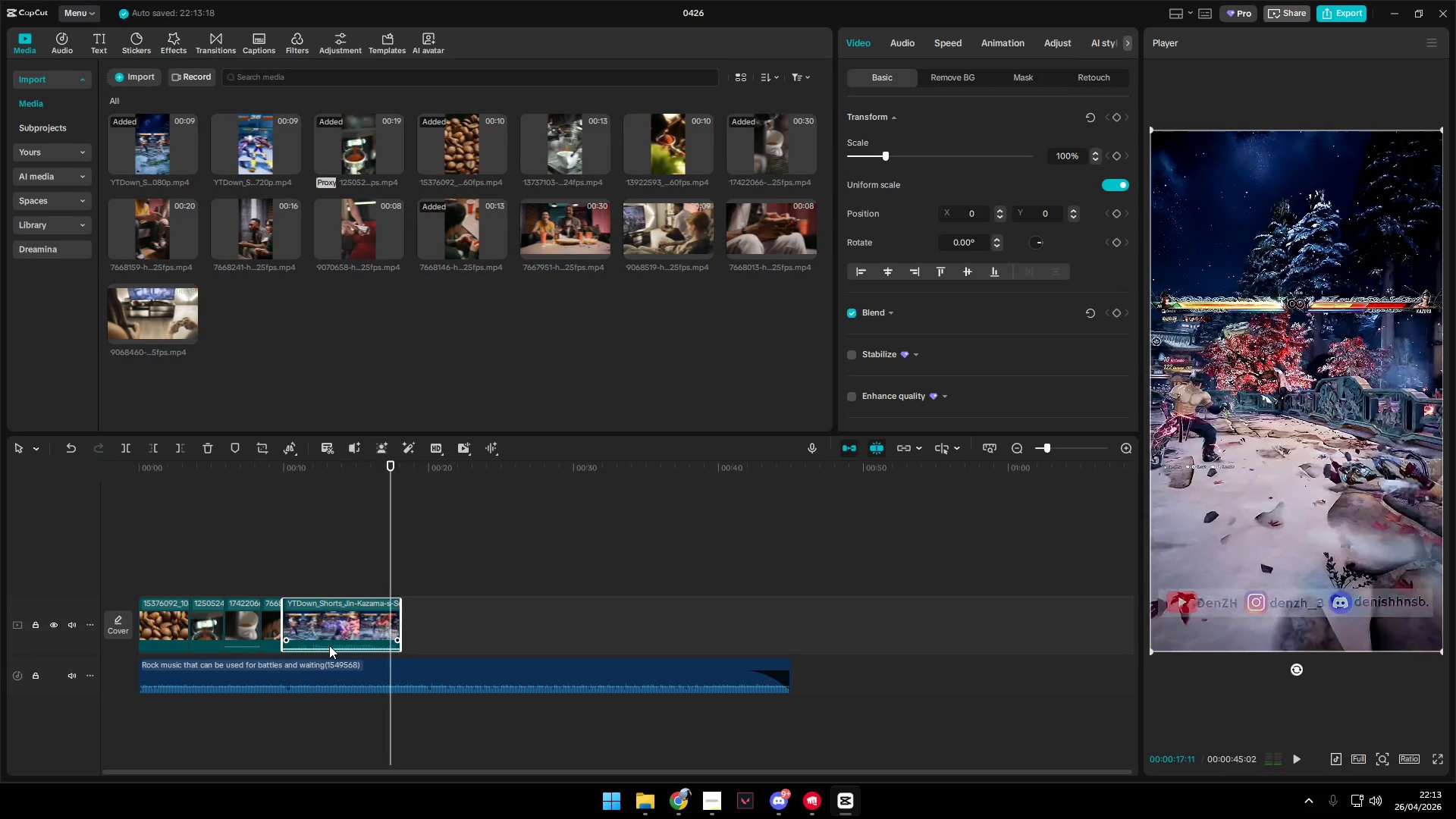 
key(Space)
 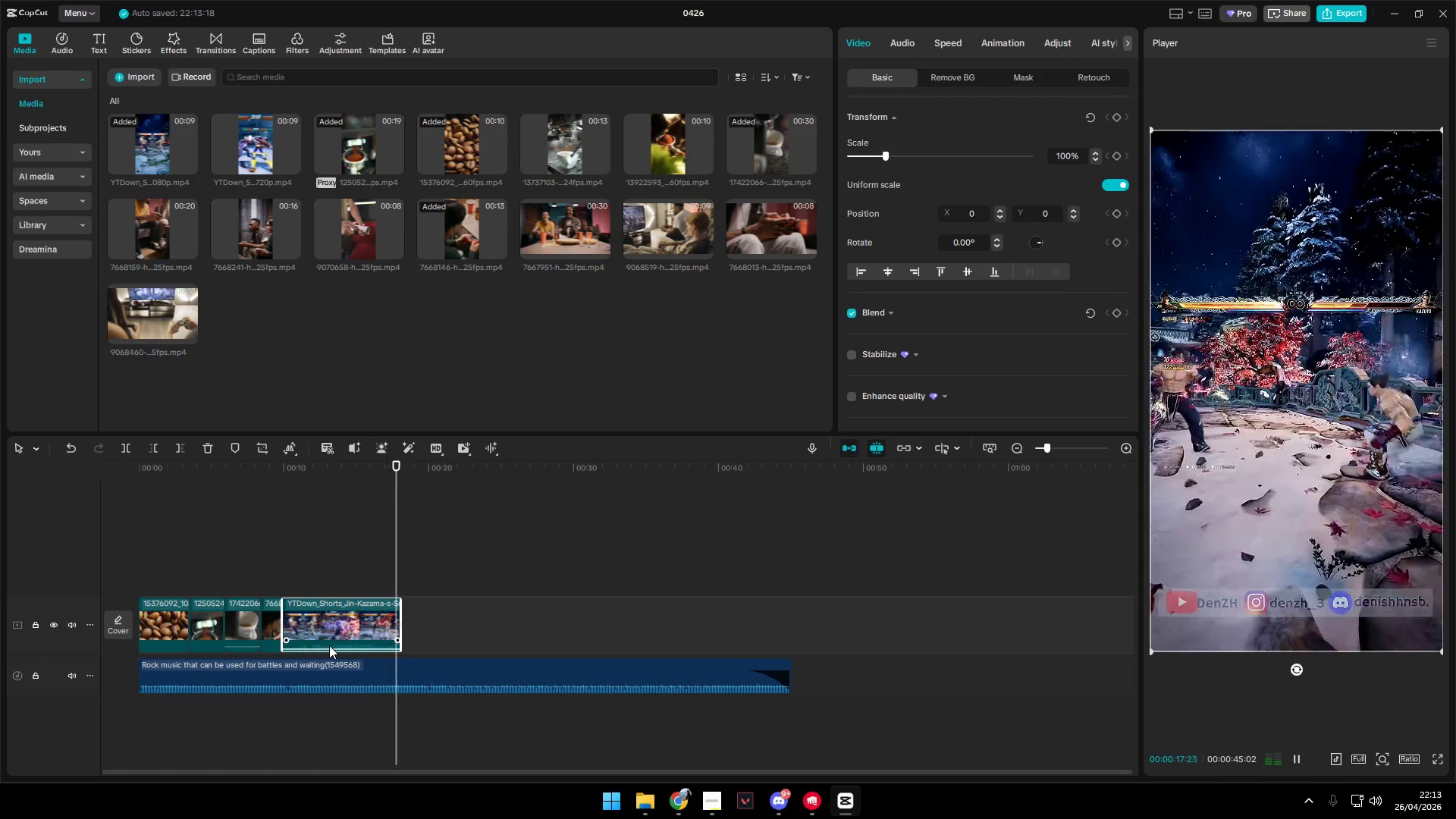 
key(W)
 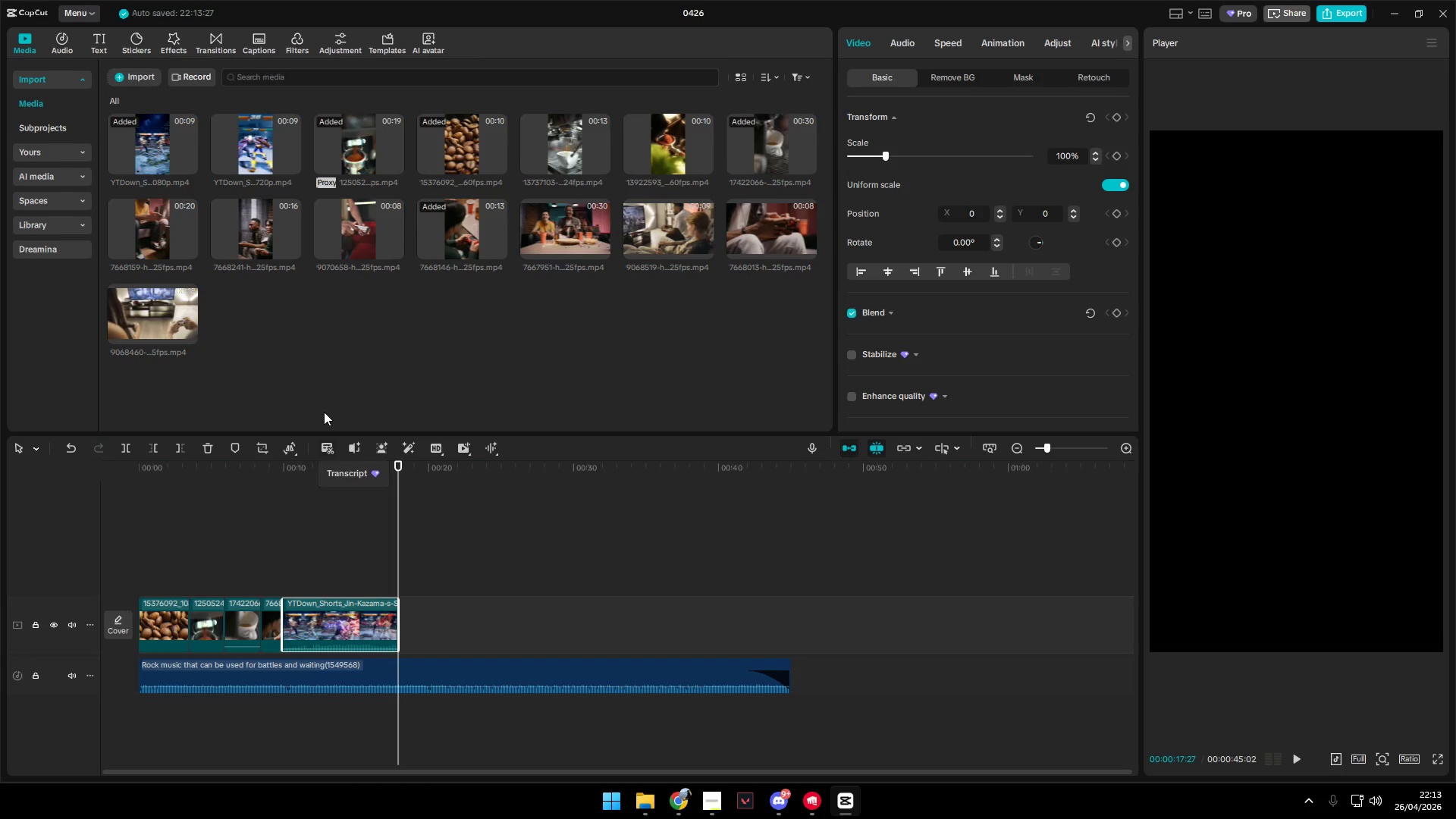 
left_click_drag(start_coordinate=[268, 226], to_coordinate=[415, 611])
 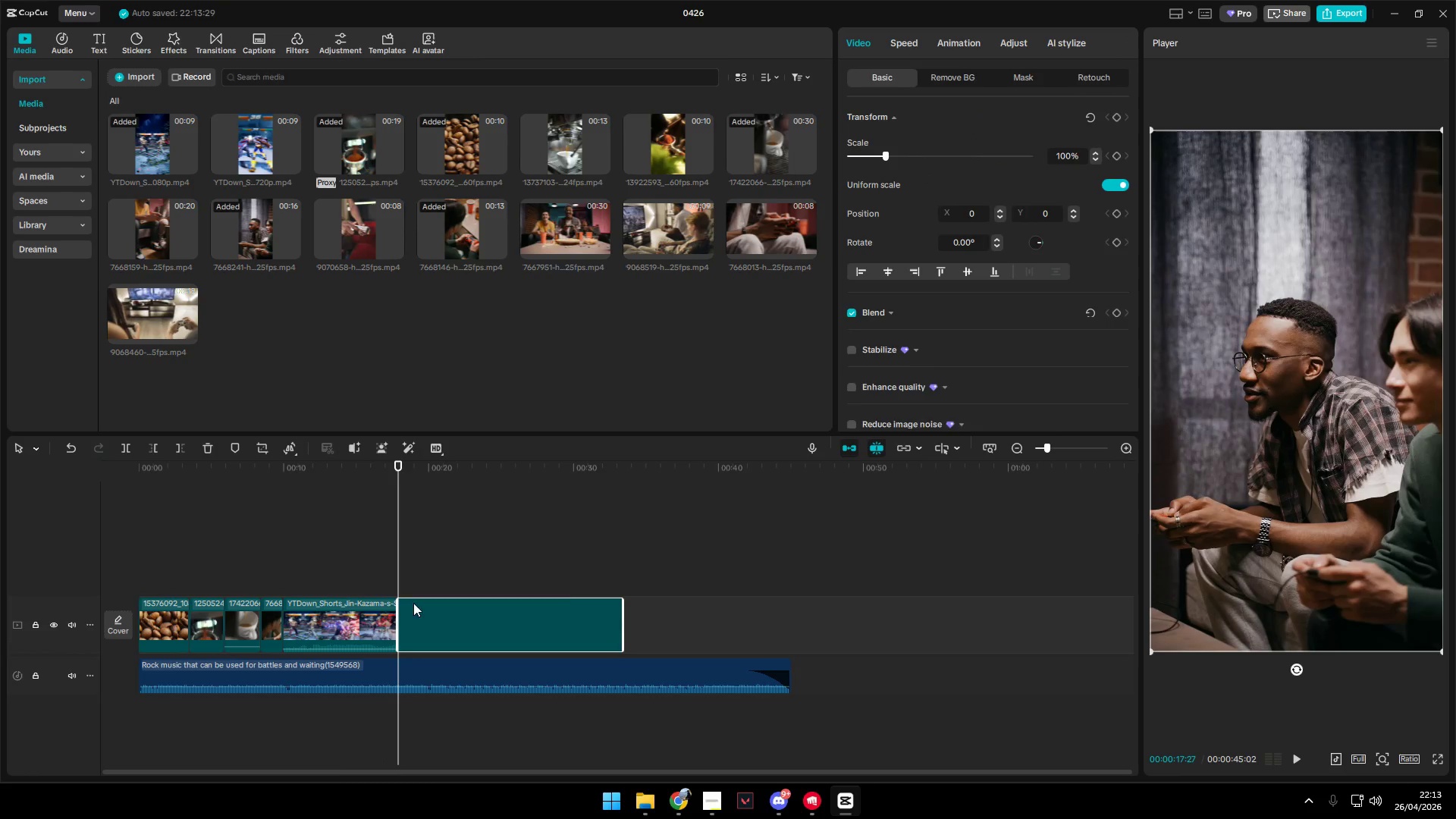 
key(Space)
 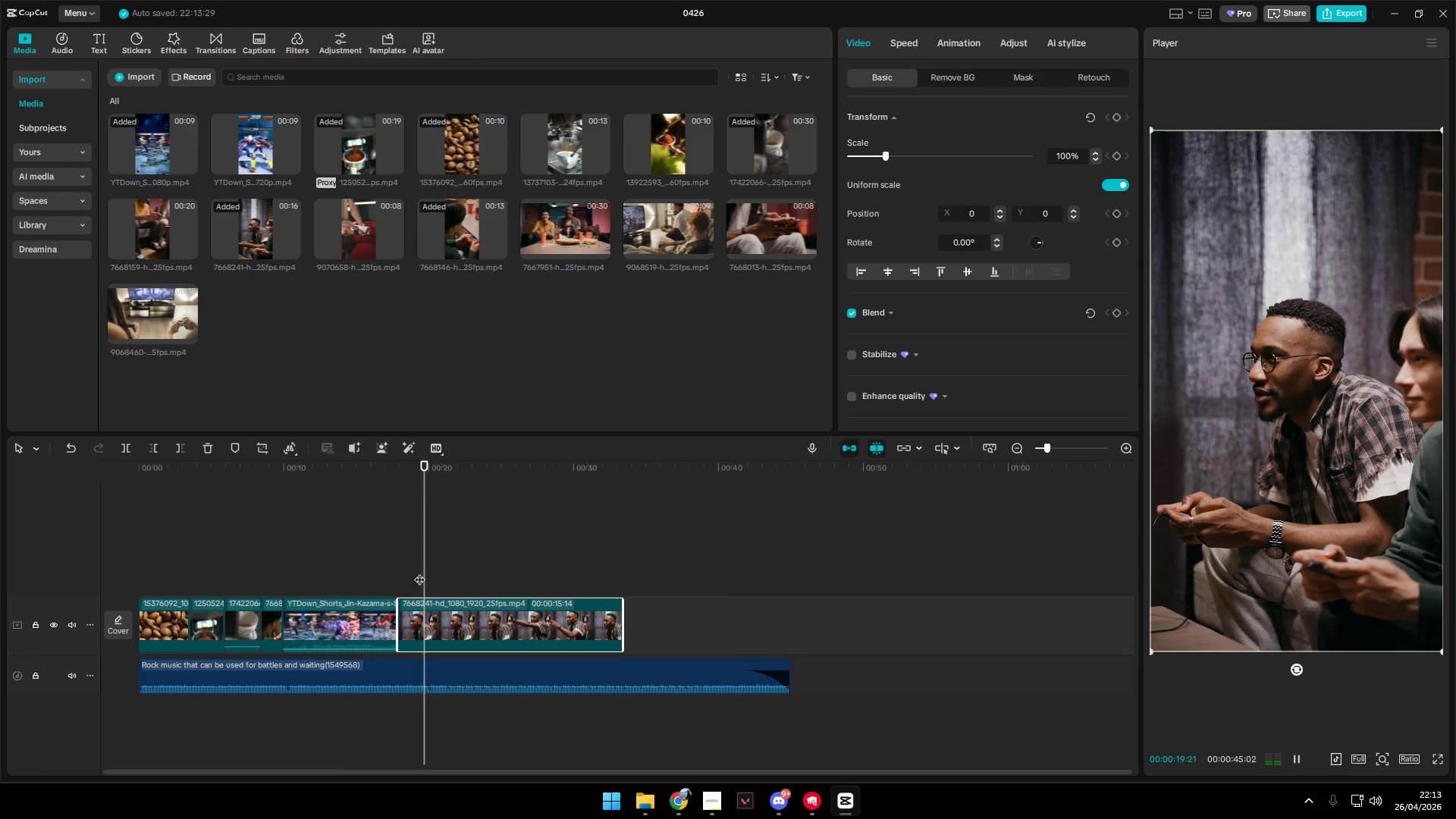 
left_click([269, 562])
 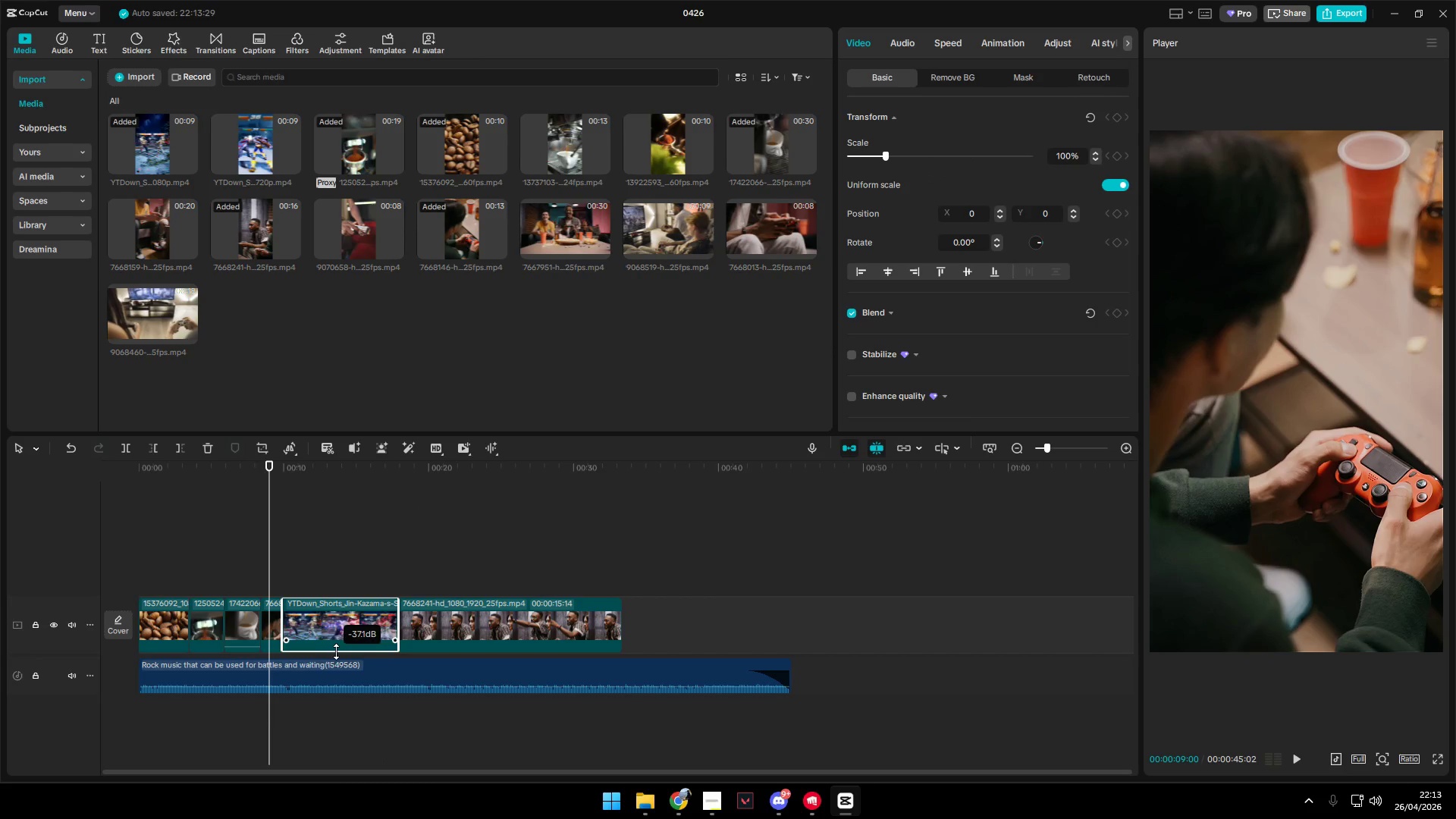 
key(Space)
 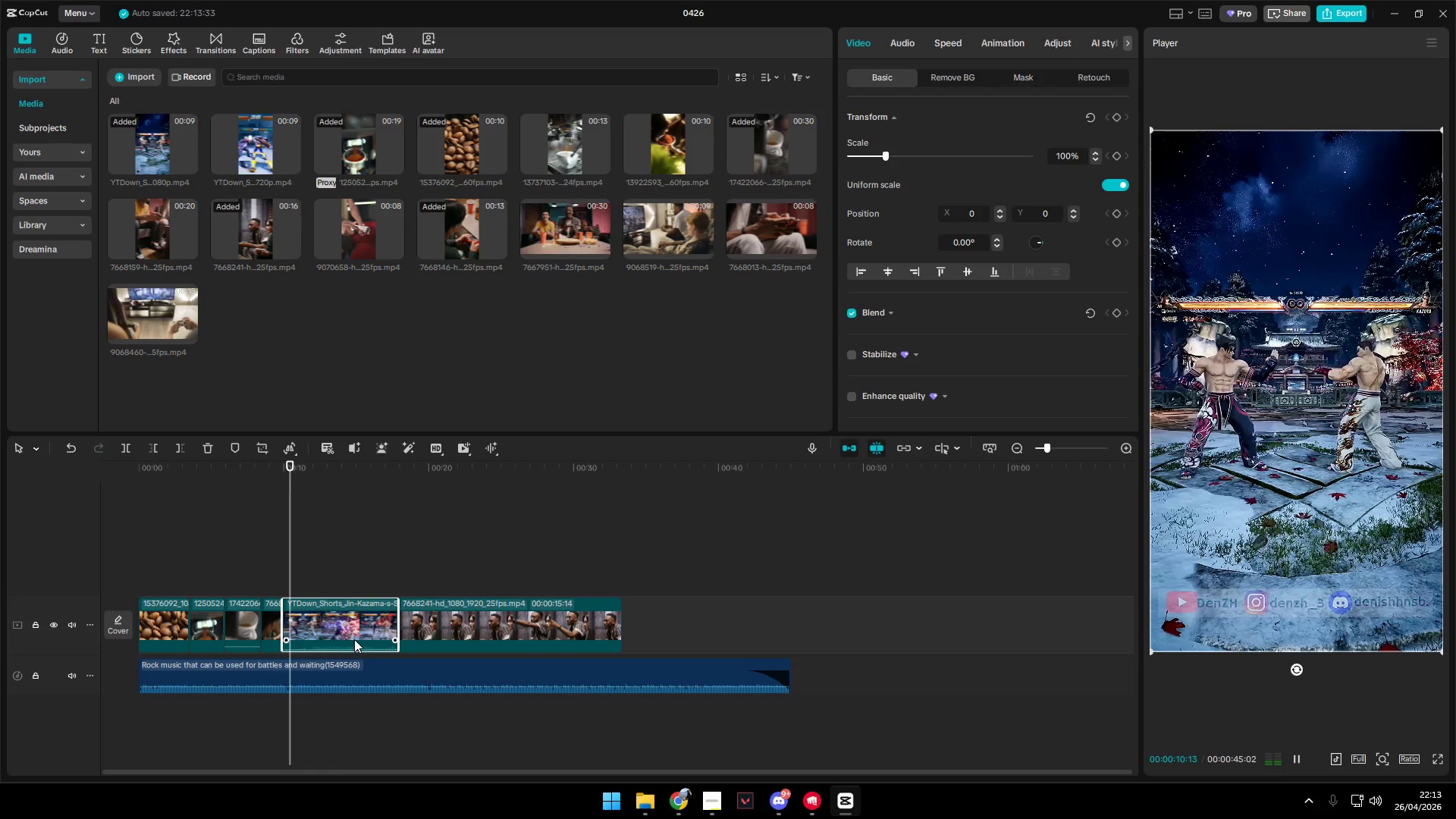 
key(Space)
 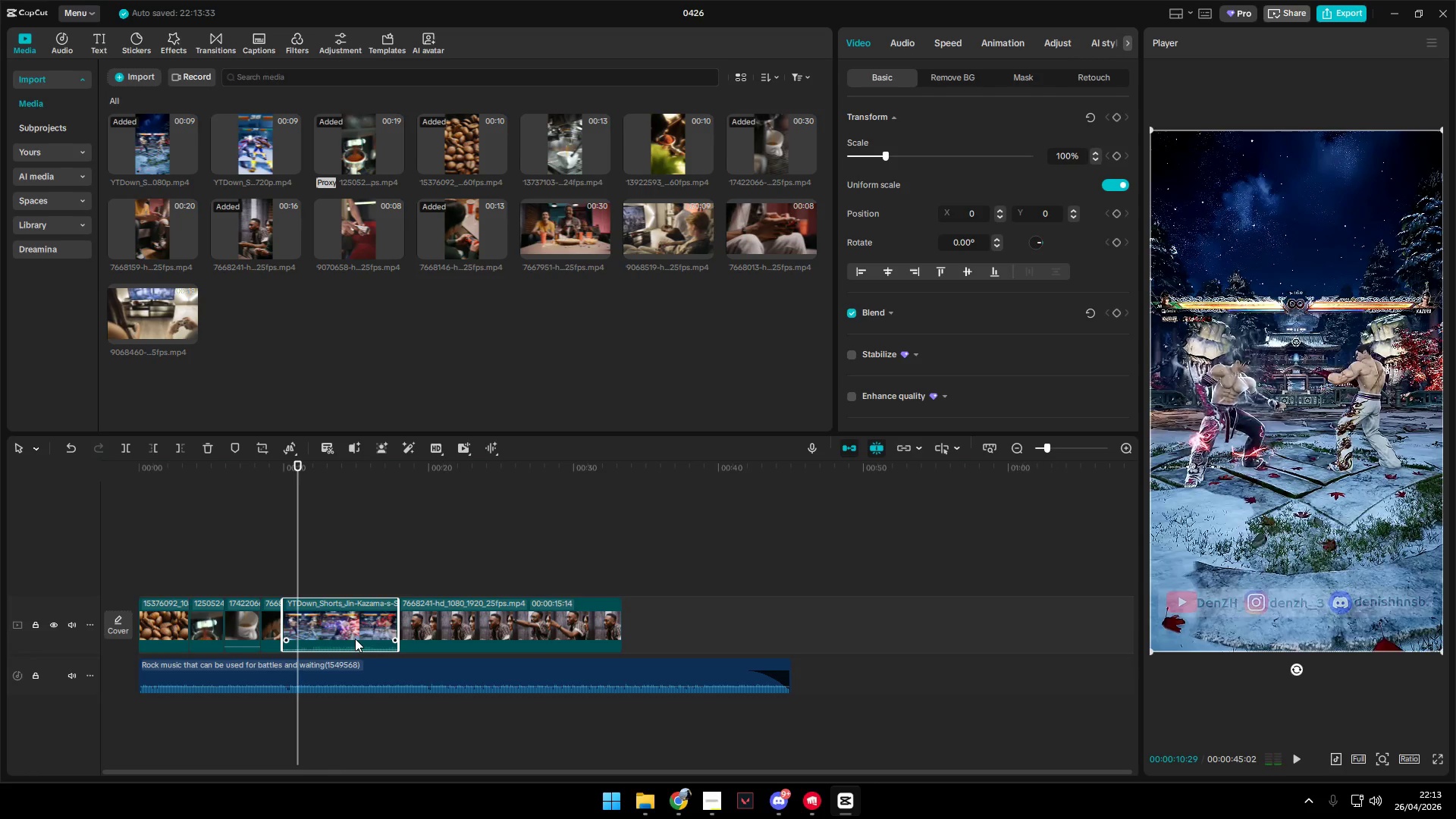 
key(Space)
 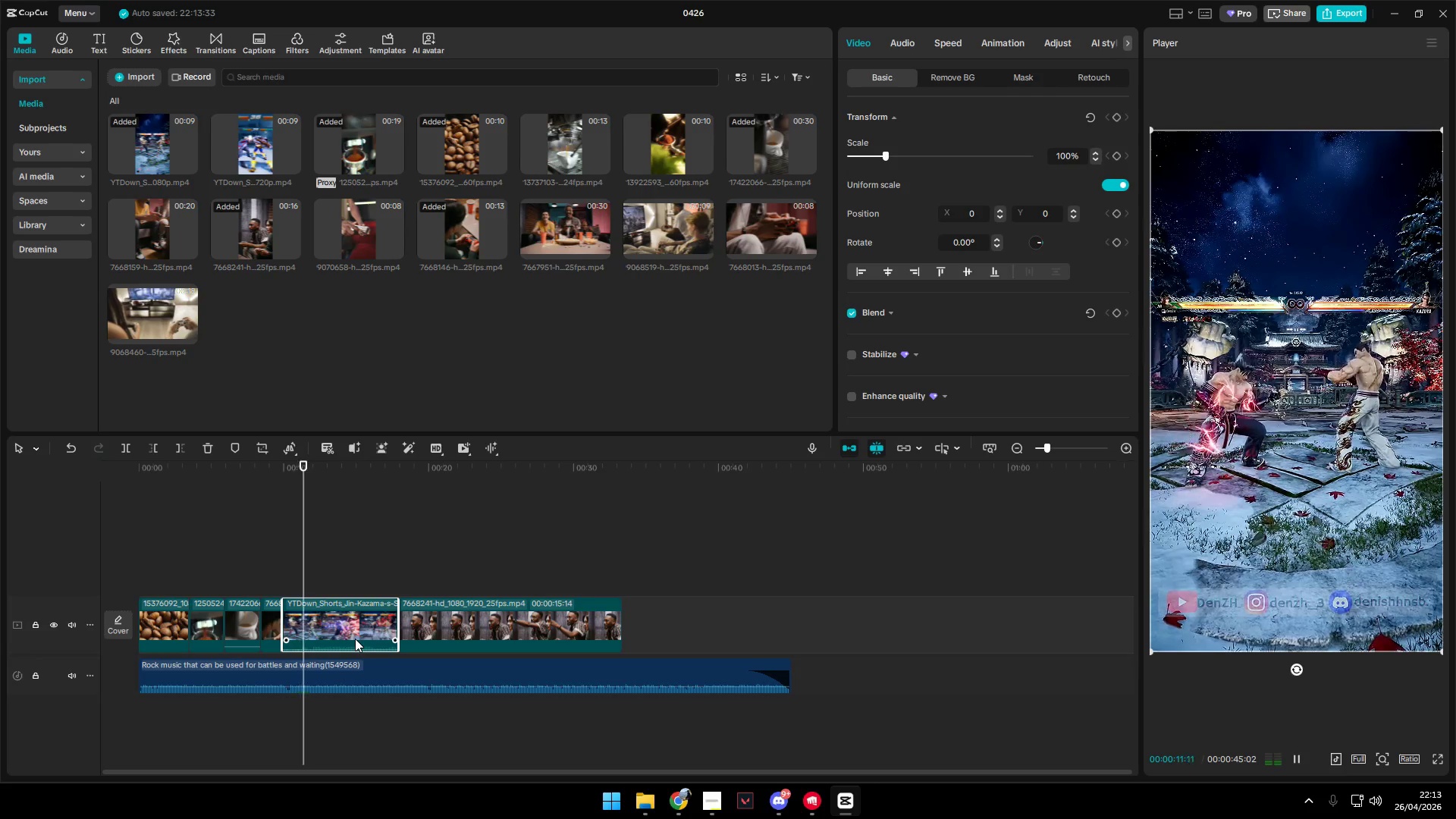 
key(Space)
 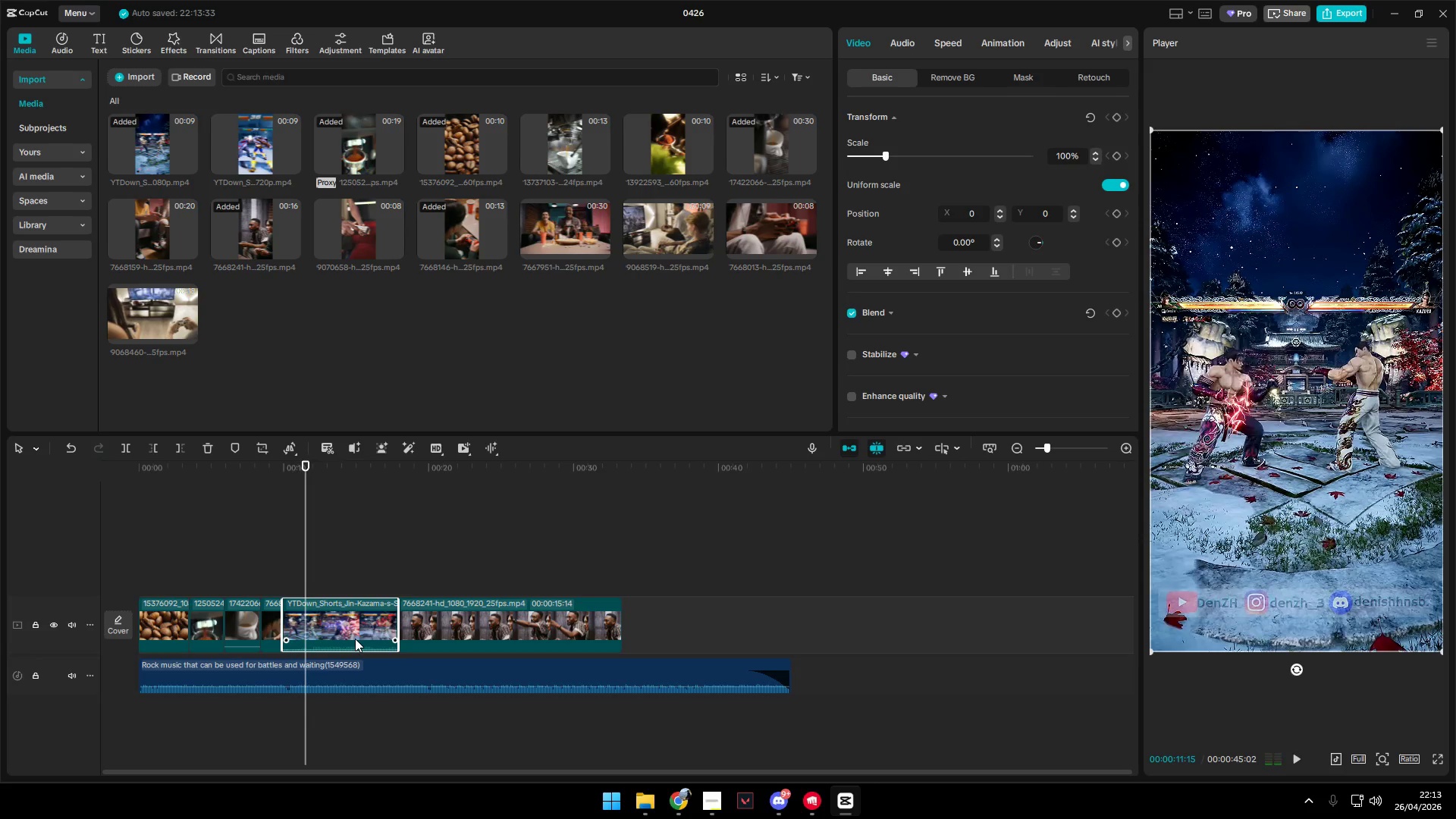 
key(Space)
 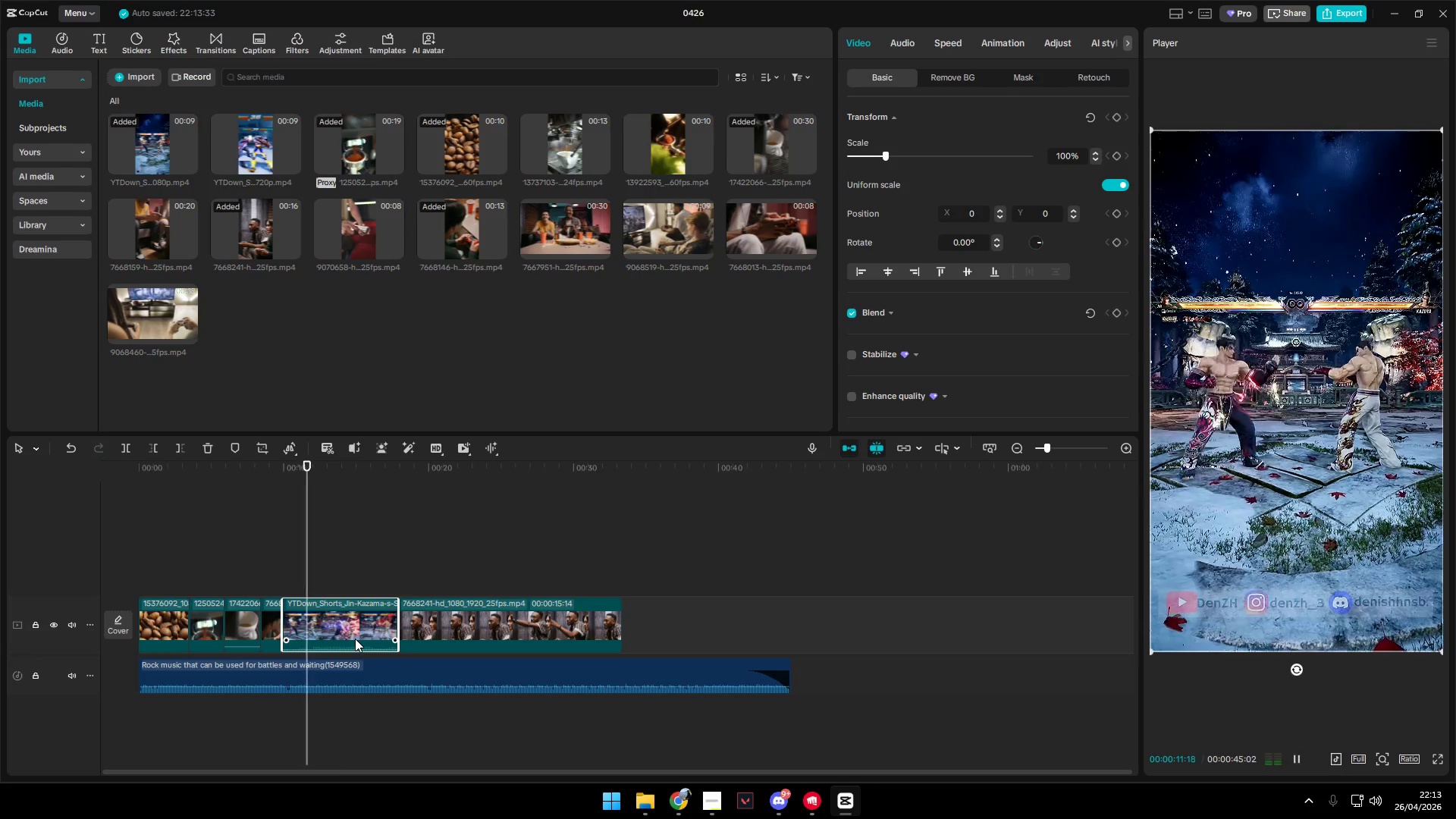 
key(Space)
 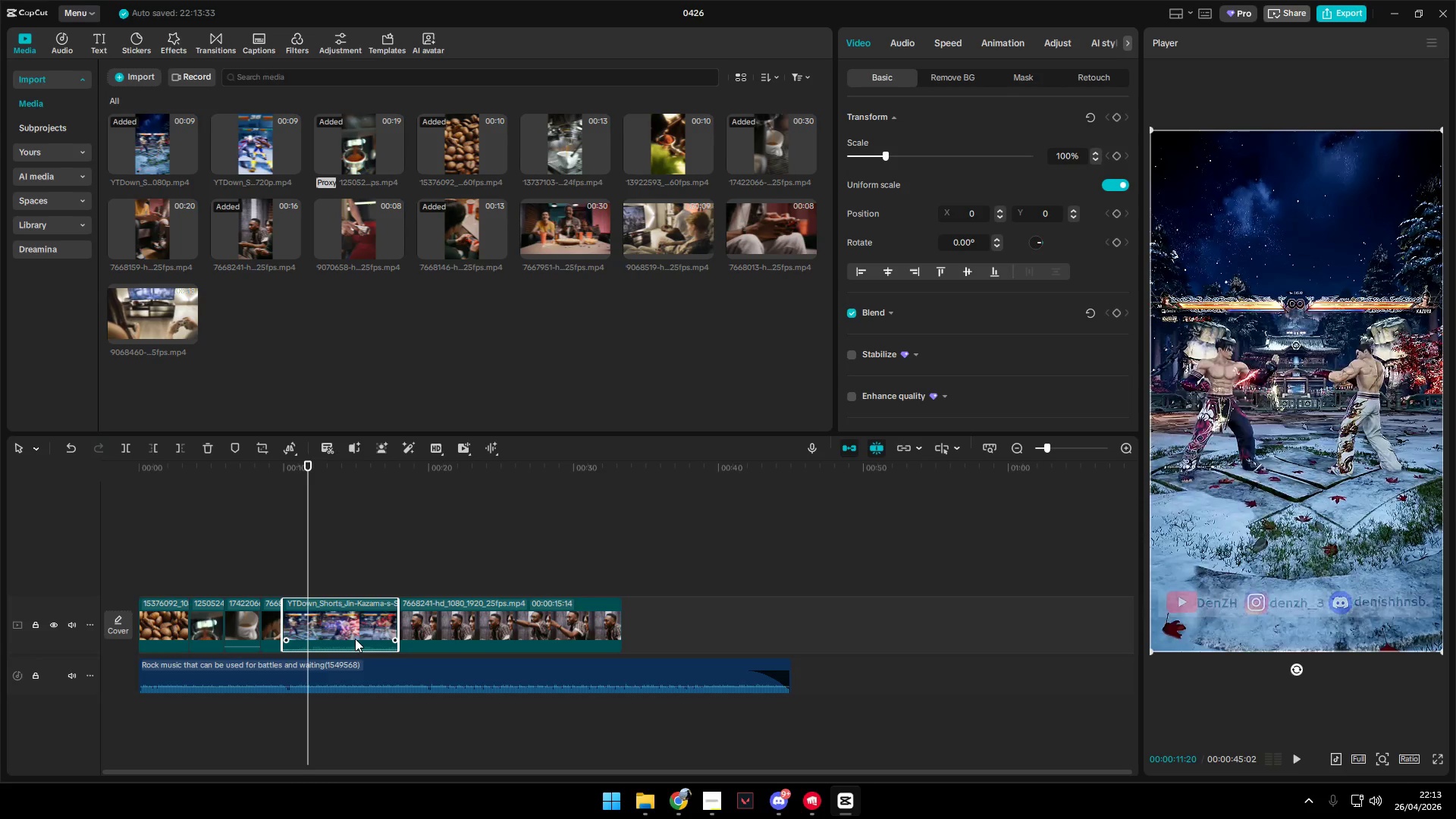 
key(Space)
 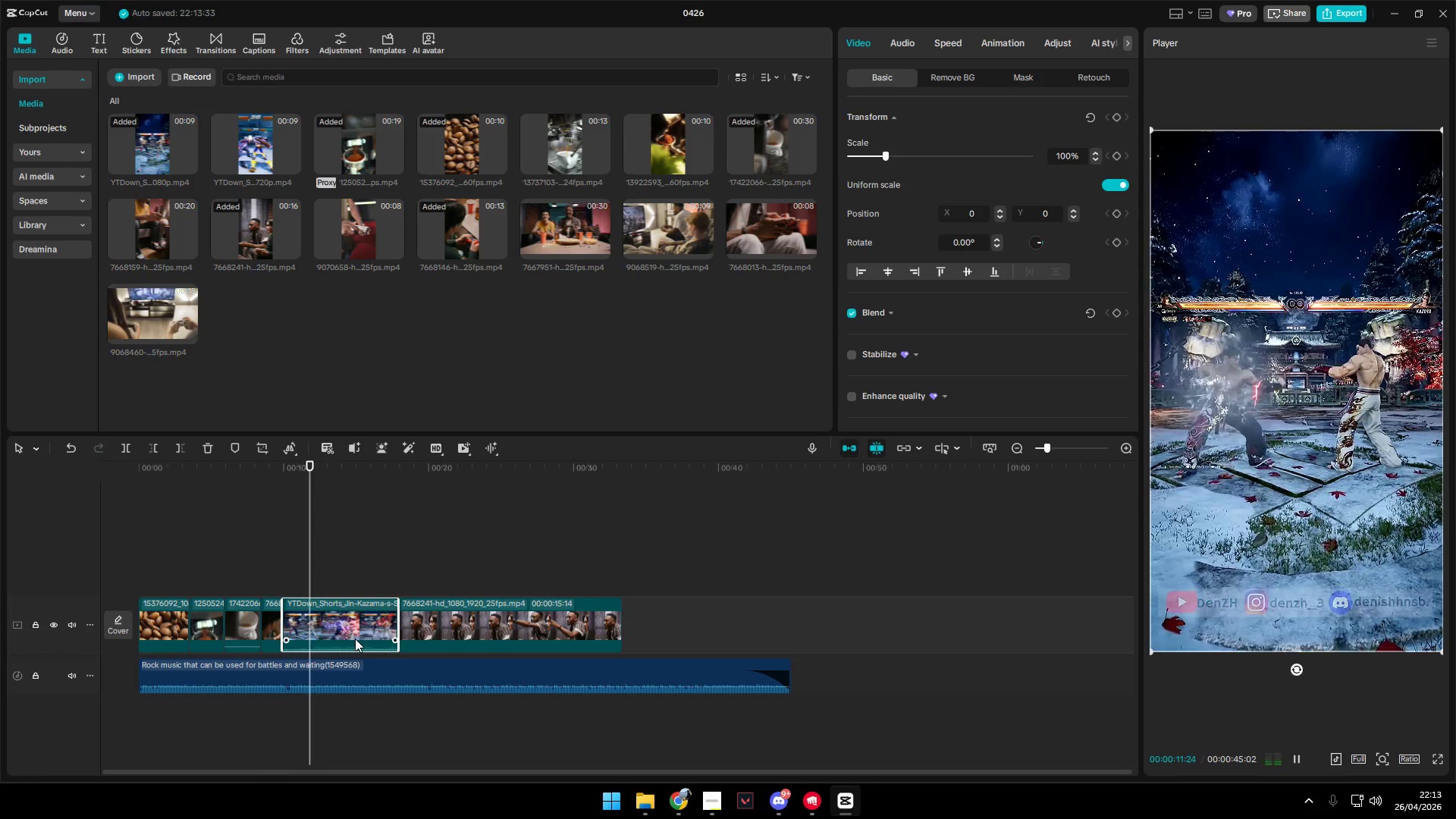 
key(Space)
 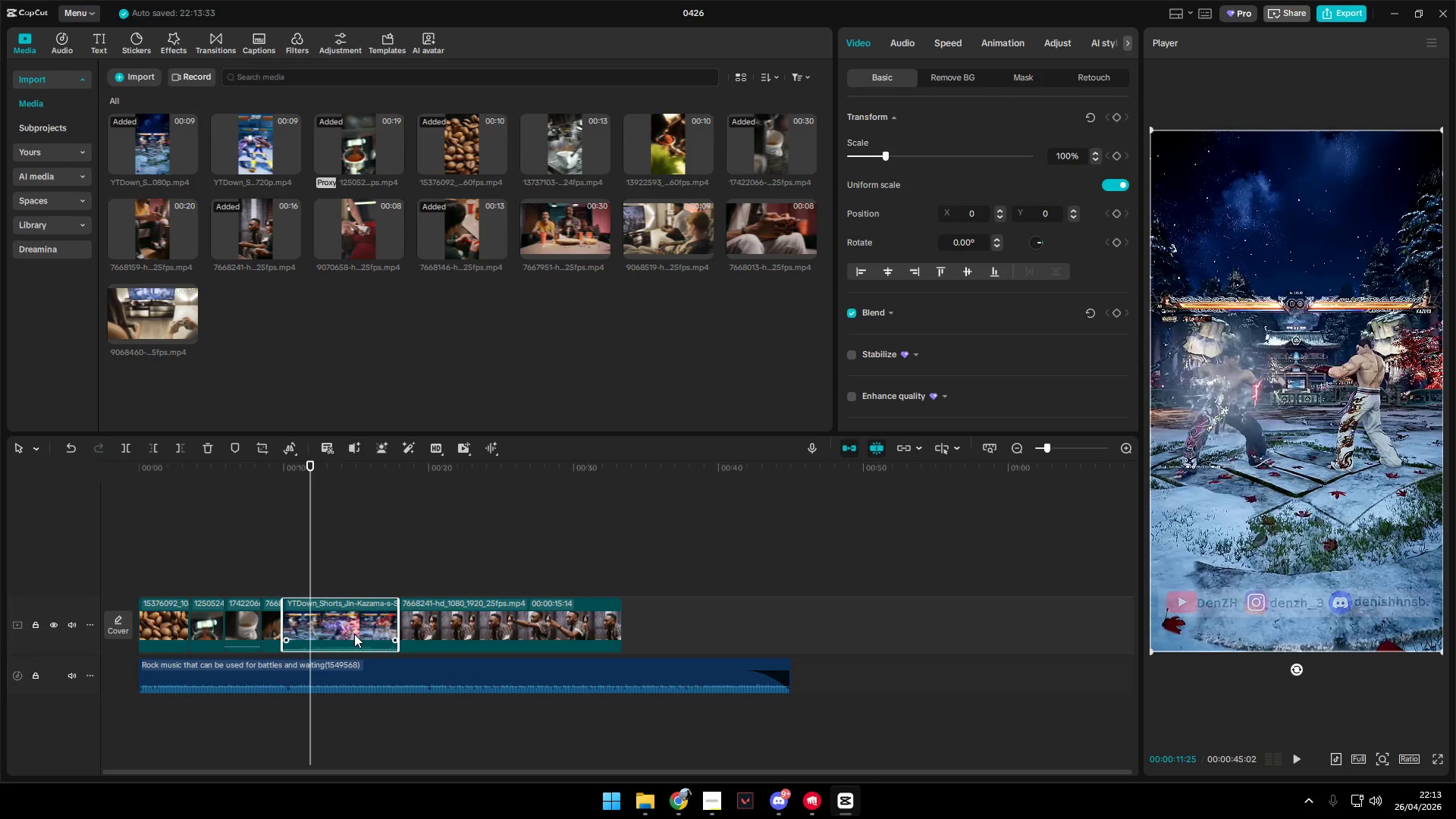 
left_click([354, 633])
 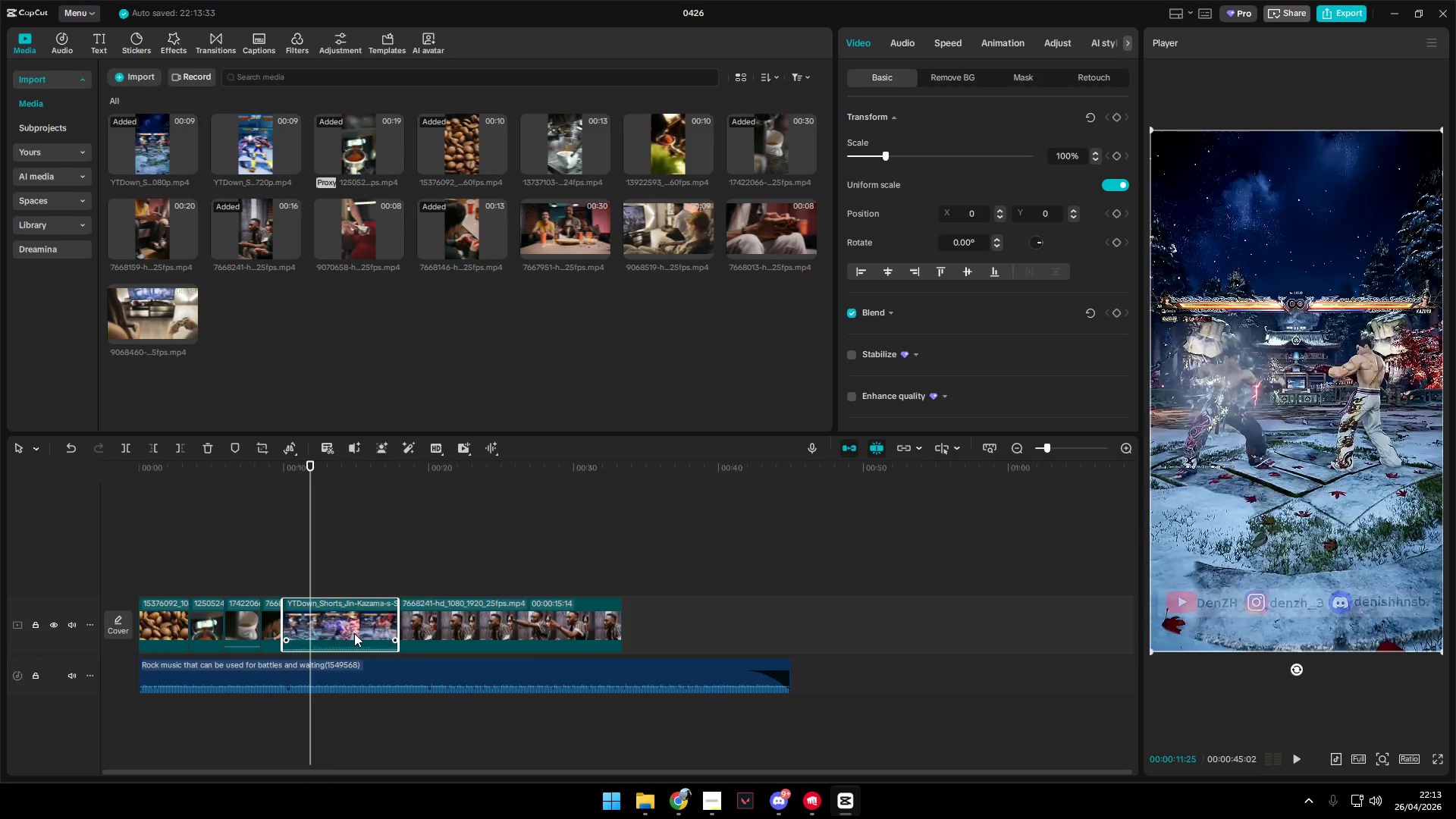 
key(Q)
 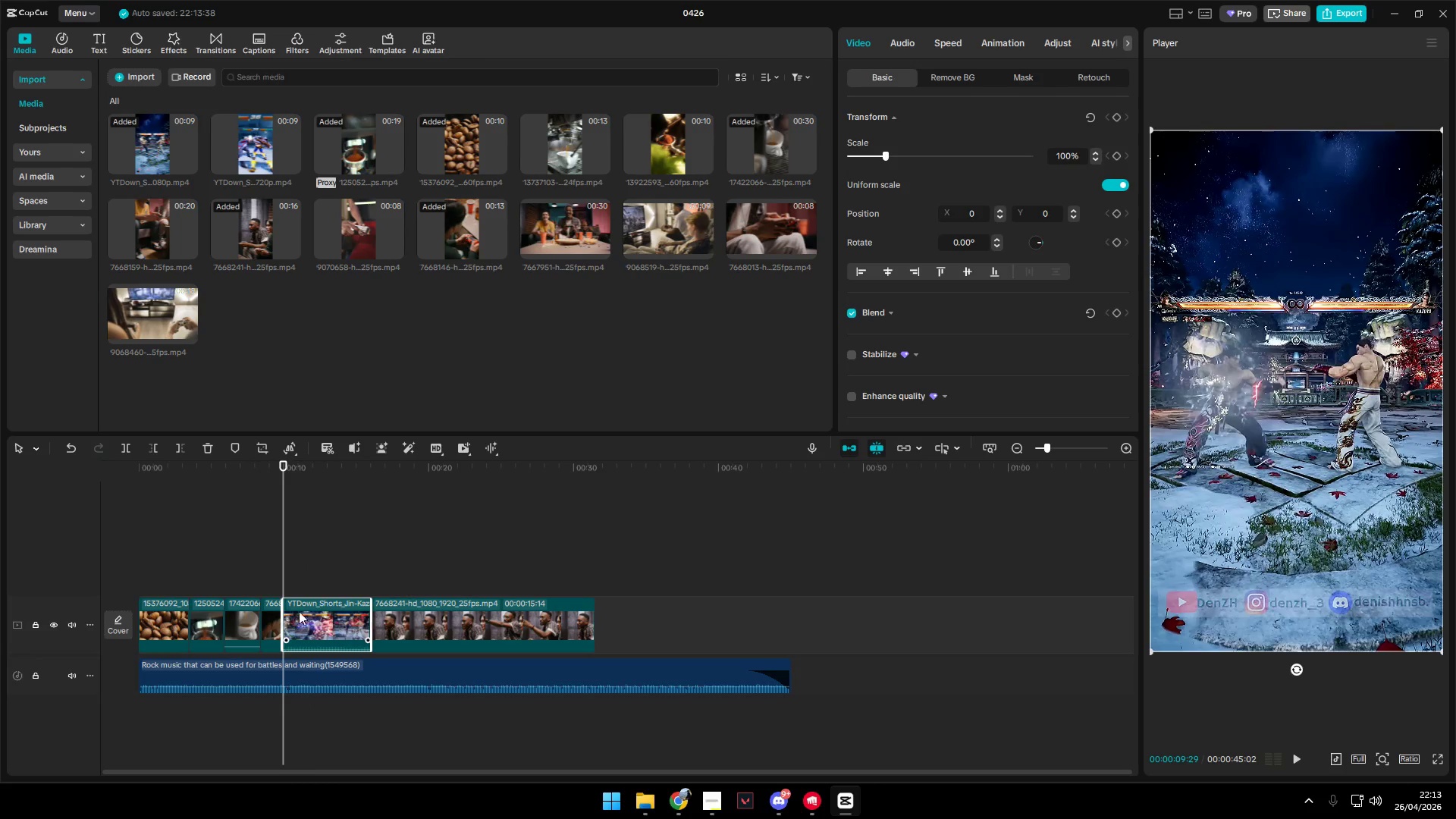 
key(Space)
 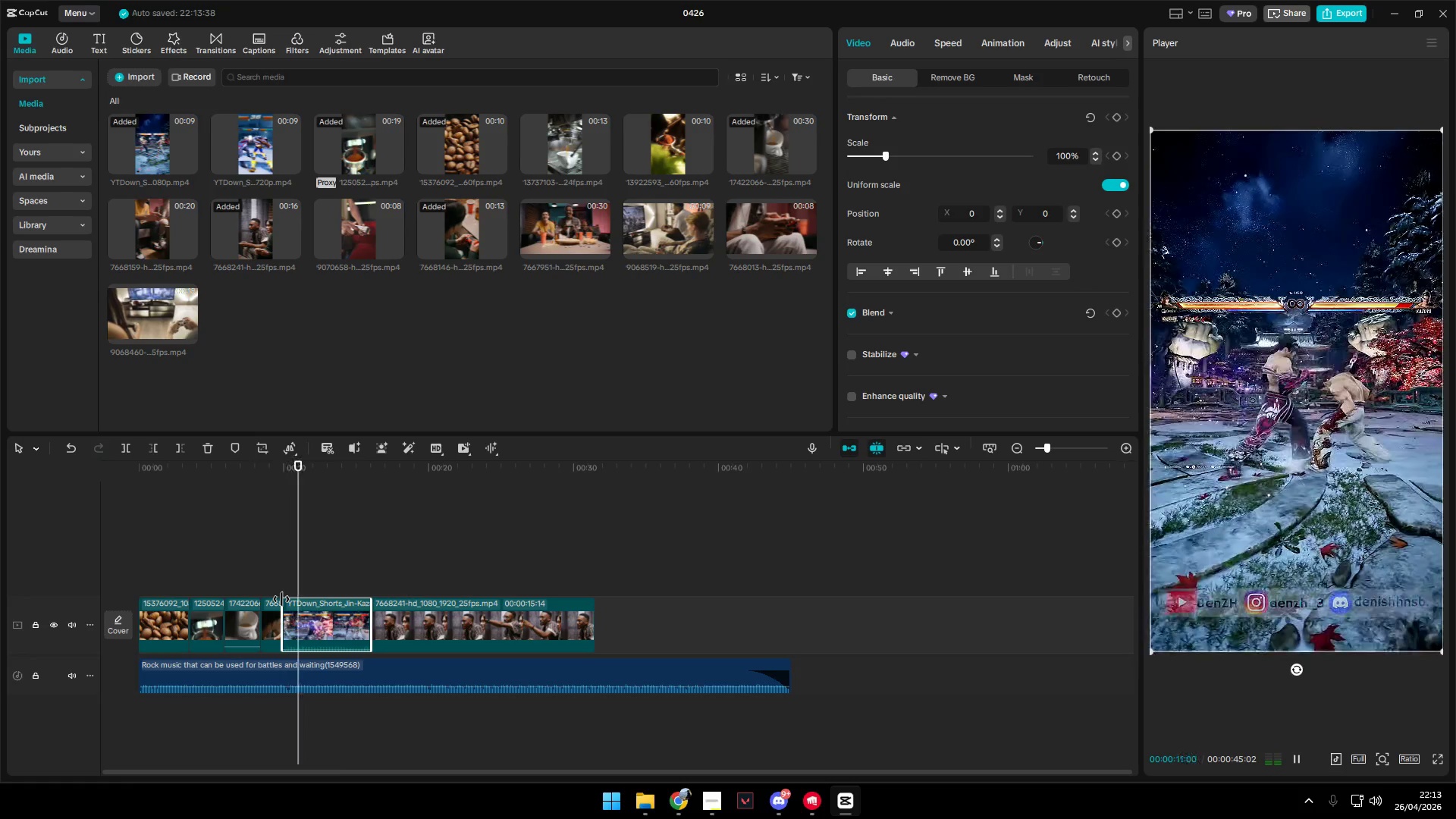 
key(Space)
 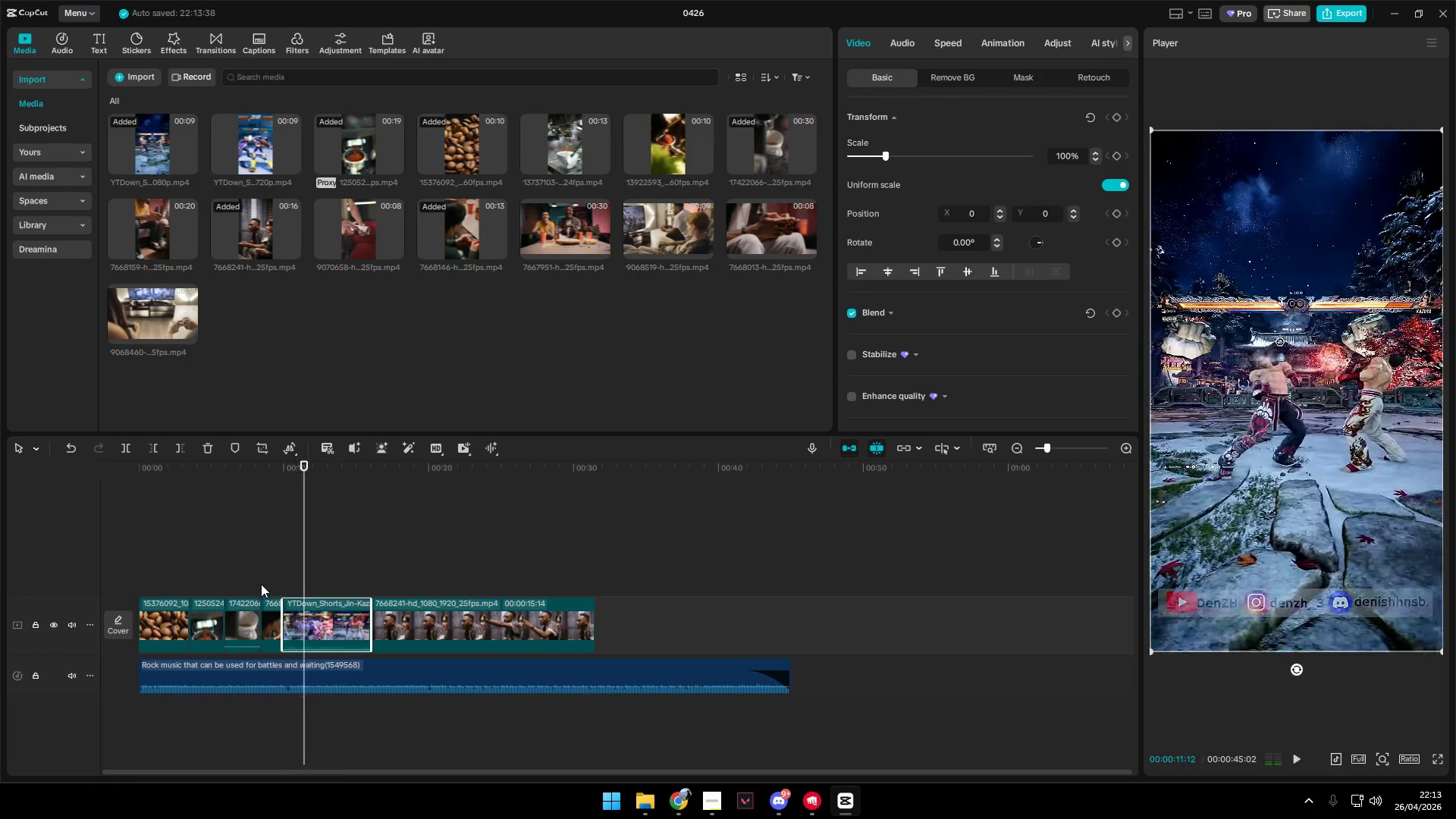 
left_click_drag(start_coordinate=[261, 584], to_coordinate=[266, 583])
 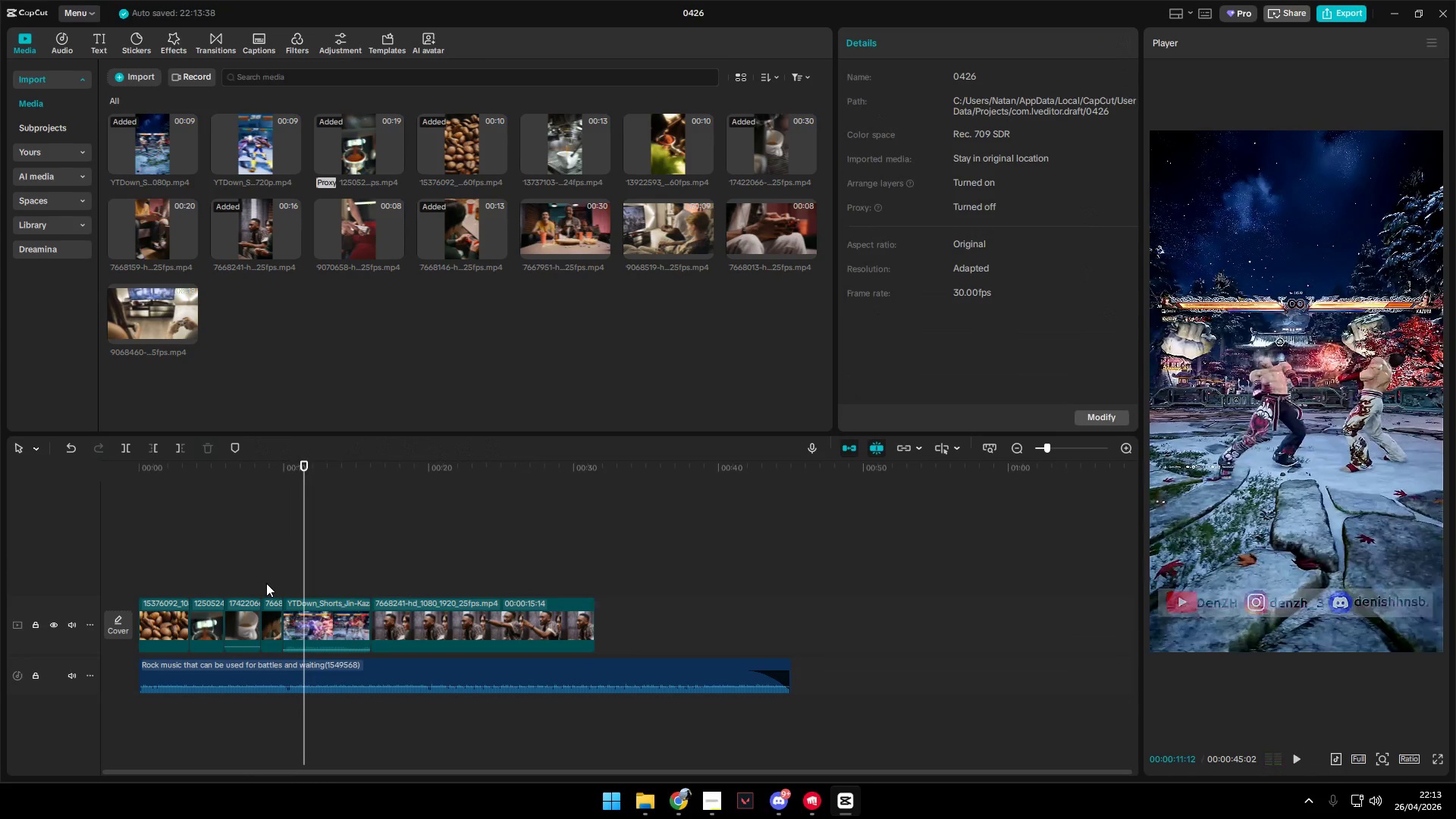 
key(Space)
 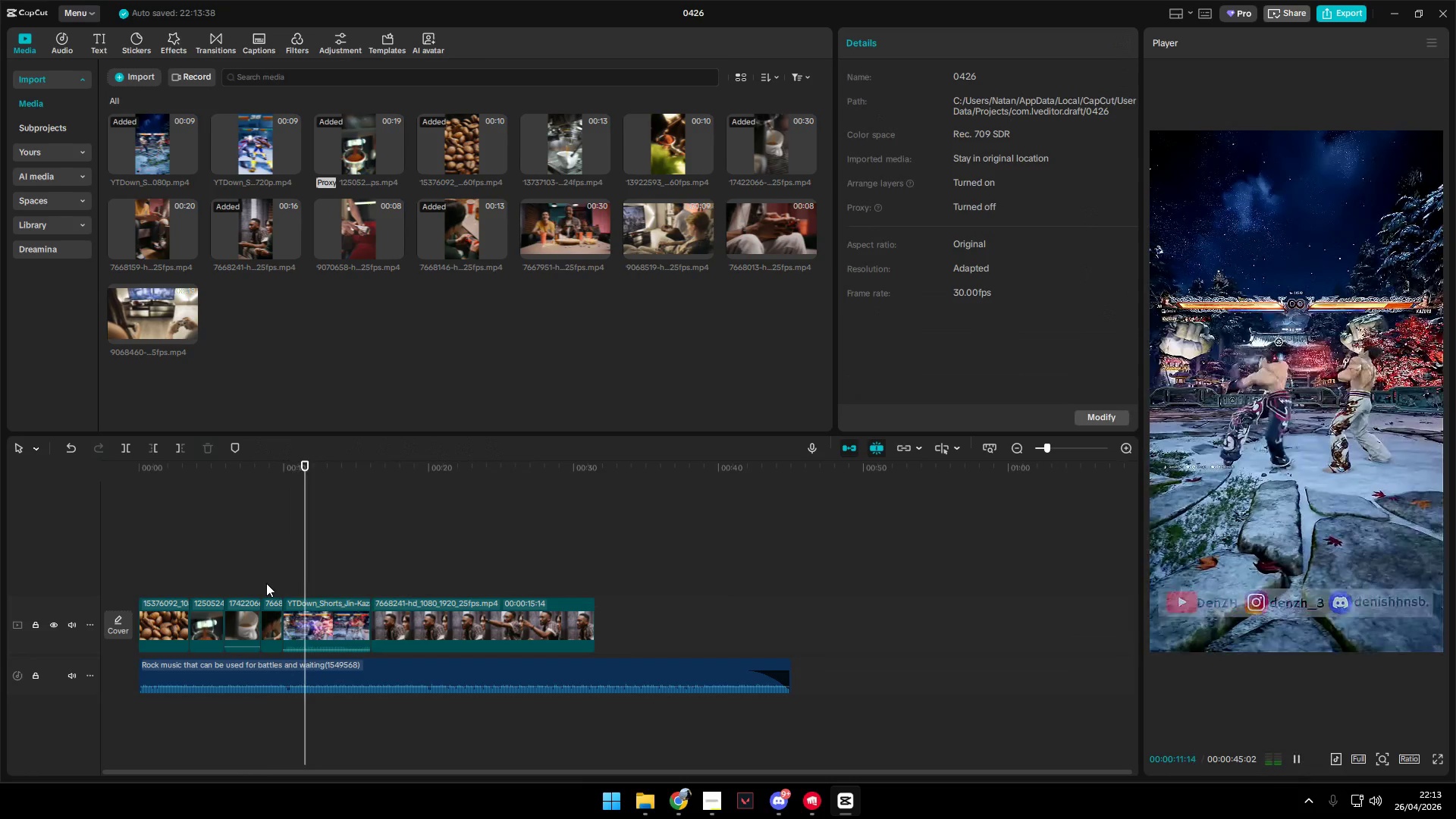 
double_click([266, 583])
 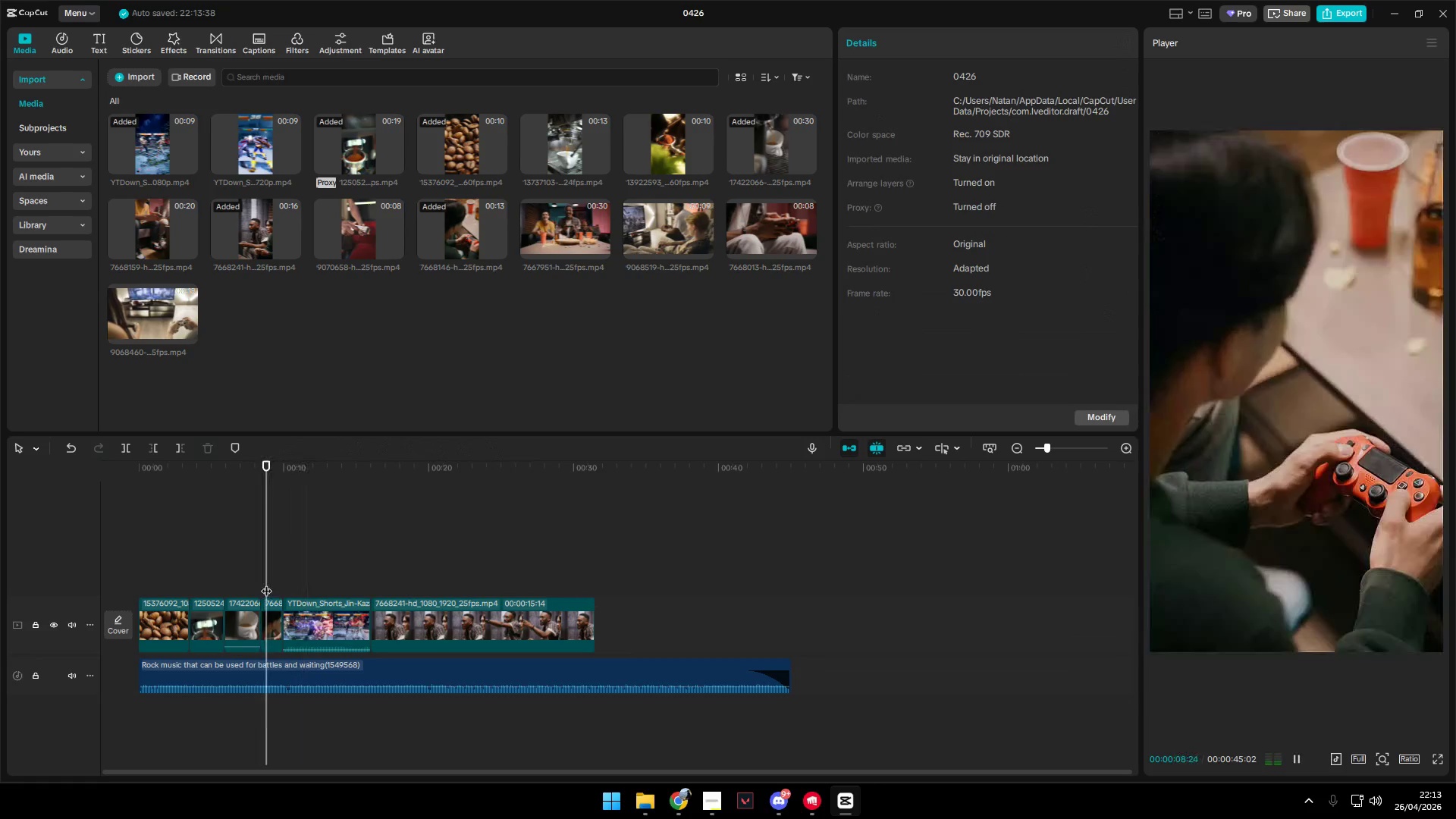 
key(Space)
 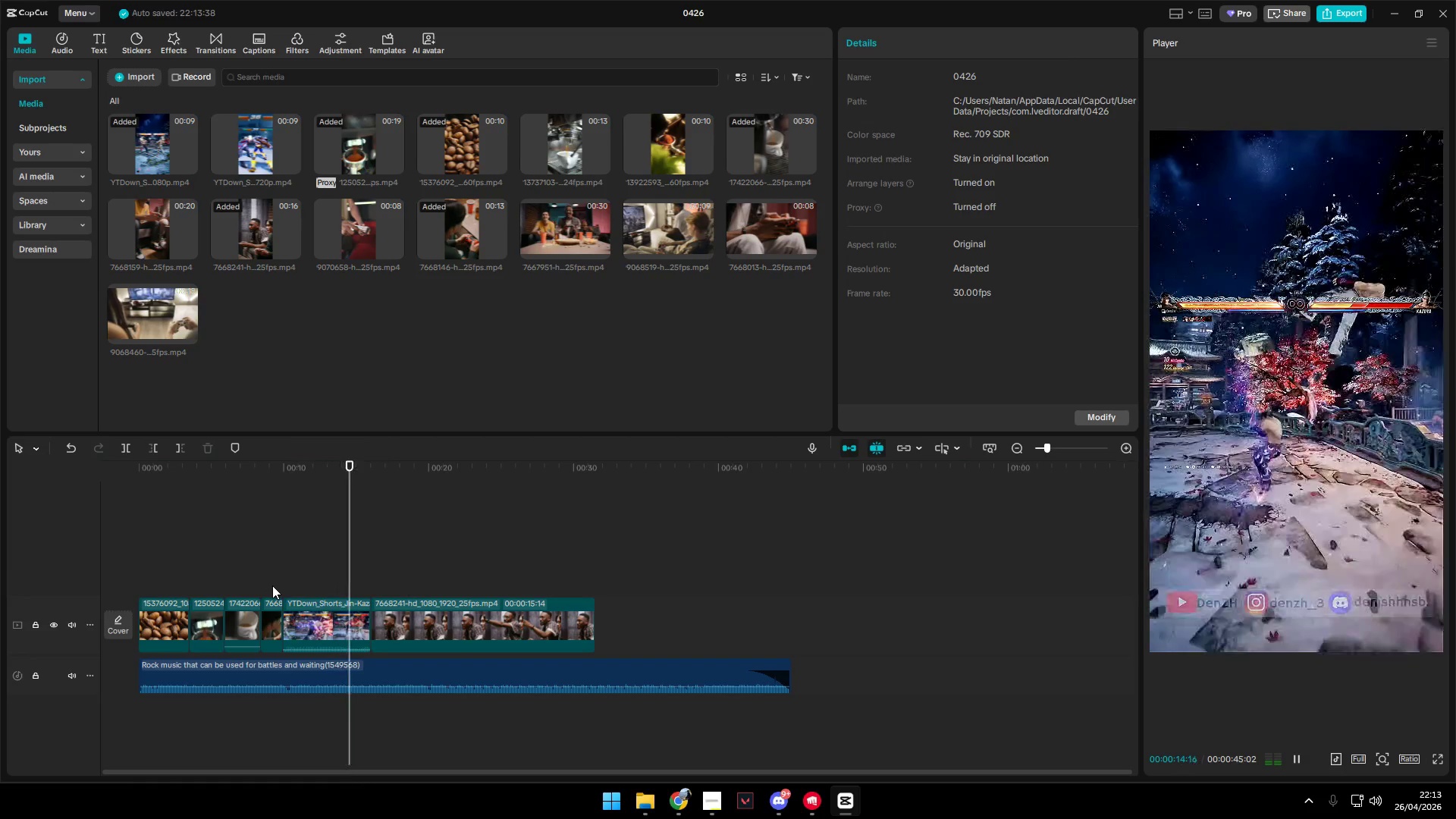 
wait(7.72)
 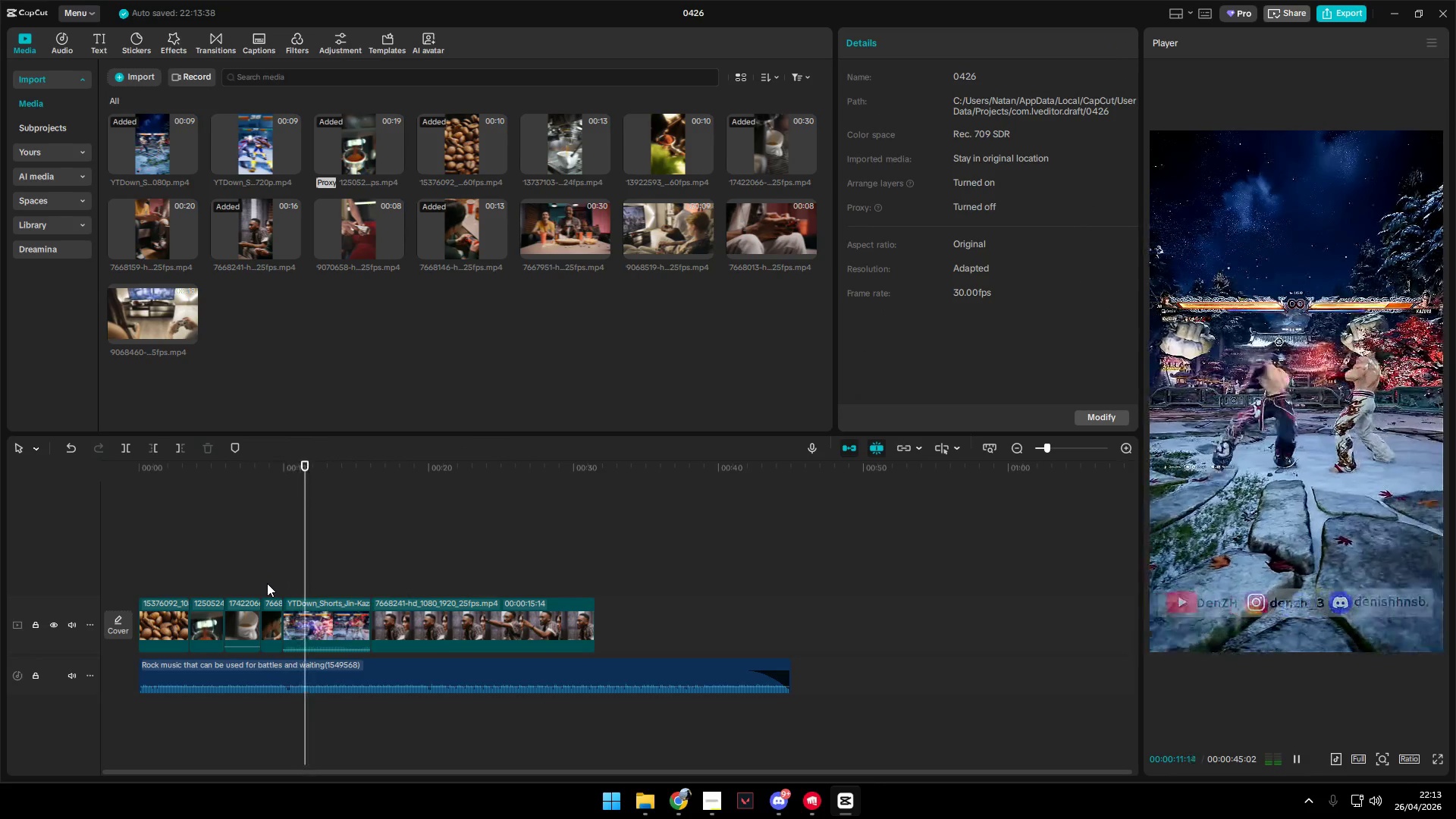 
key(Space)
 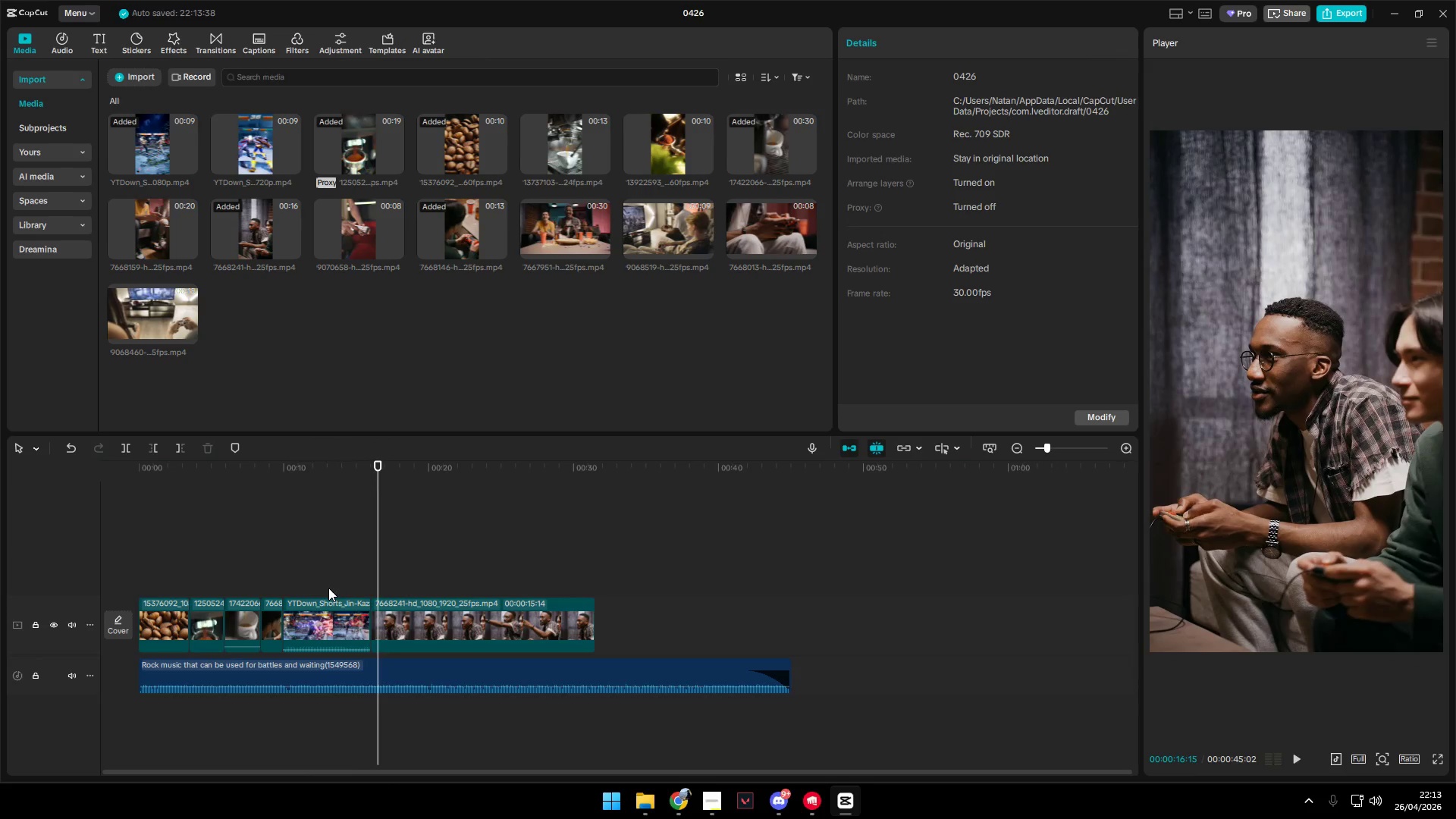 
key(Space)
 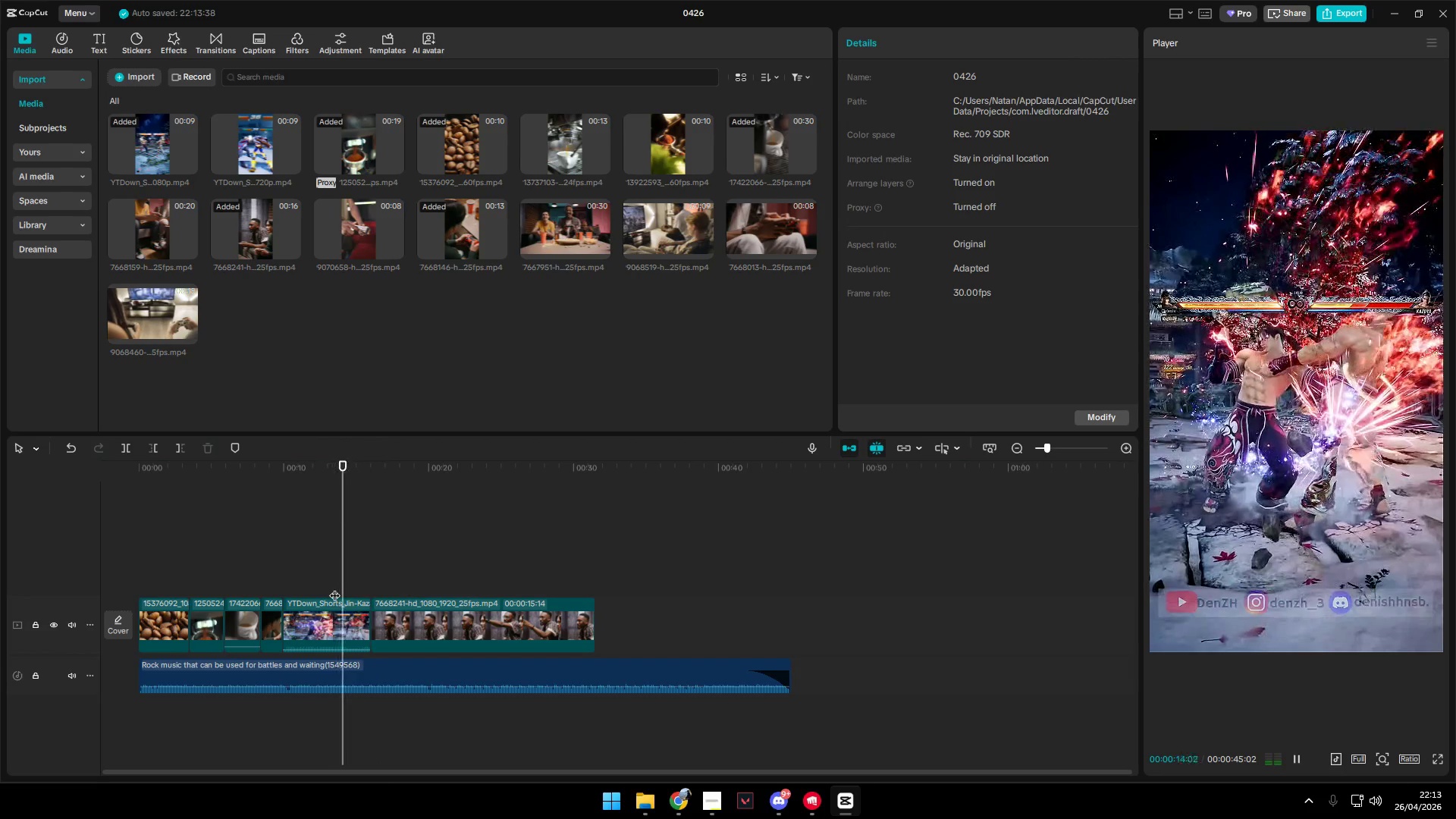 
key(W)
 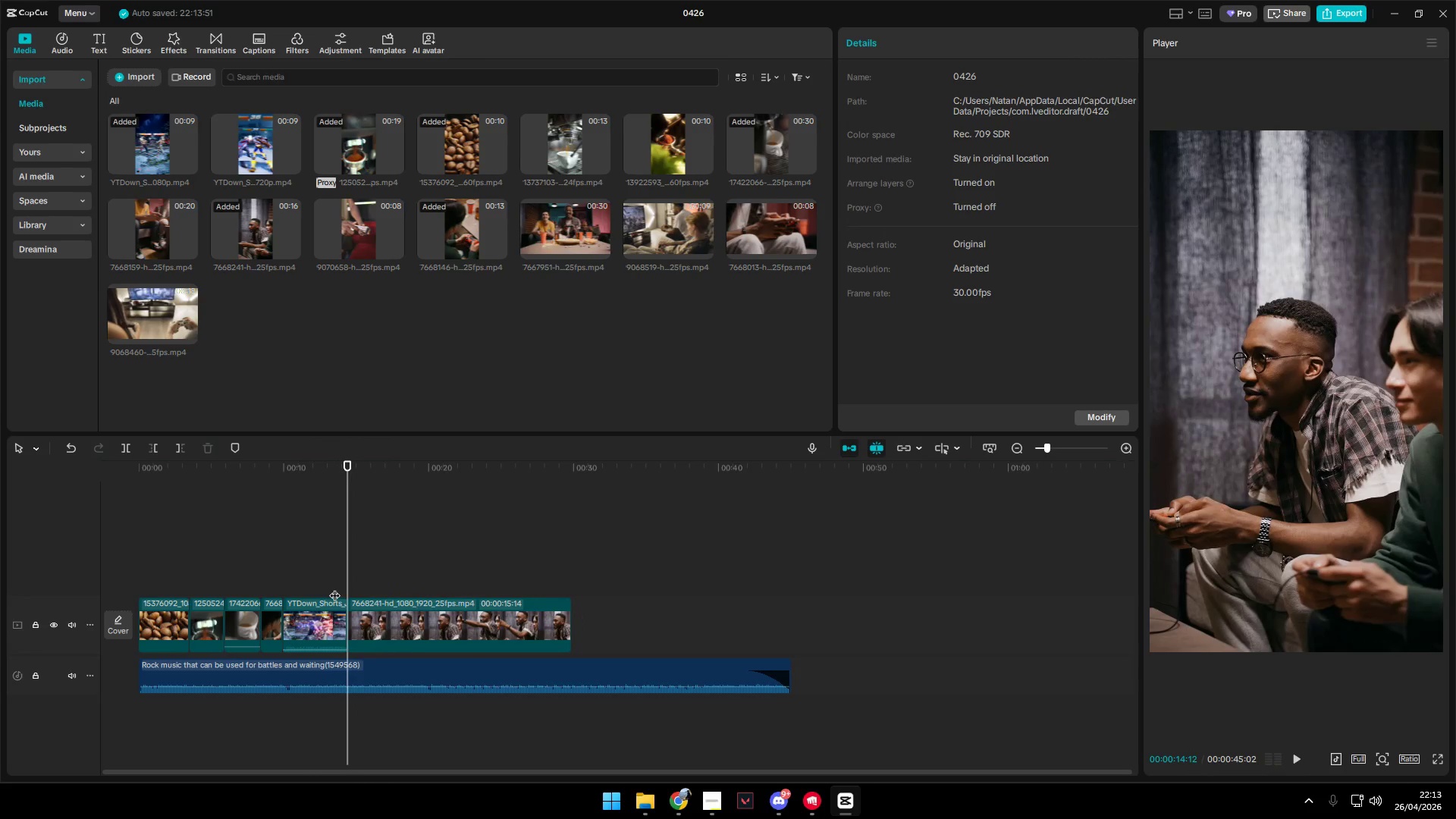 
key(Space)
 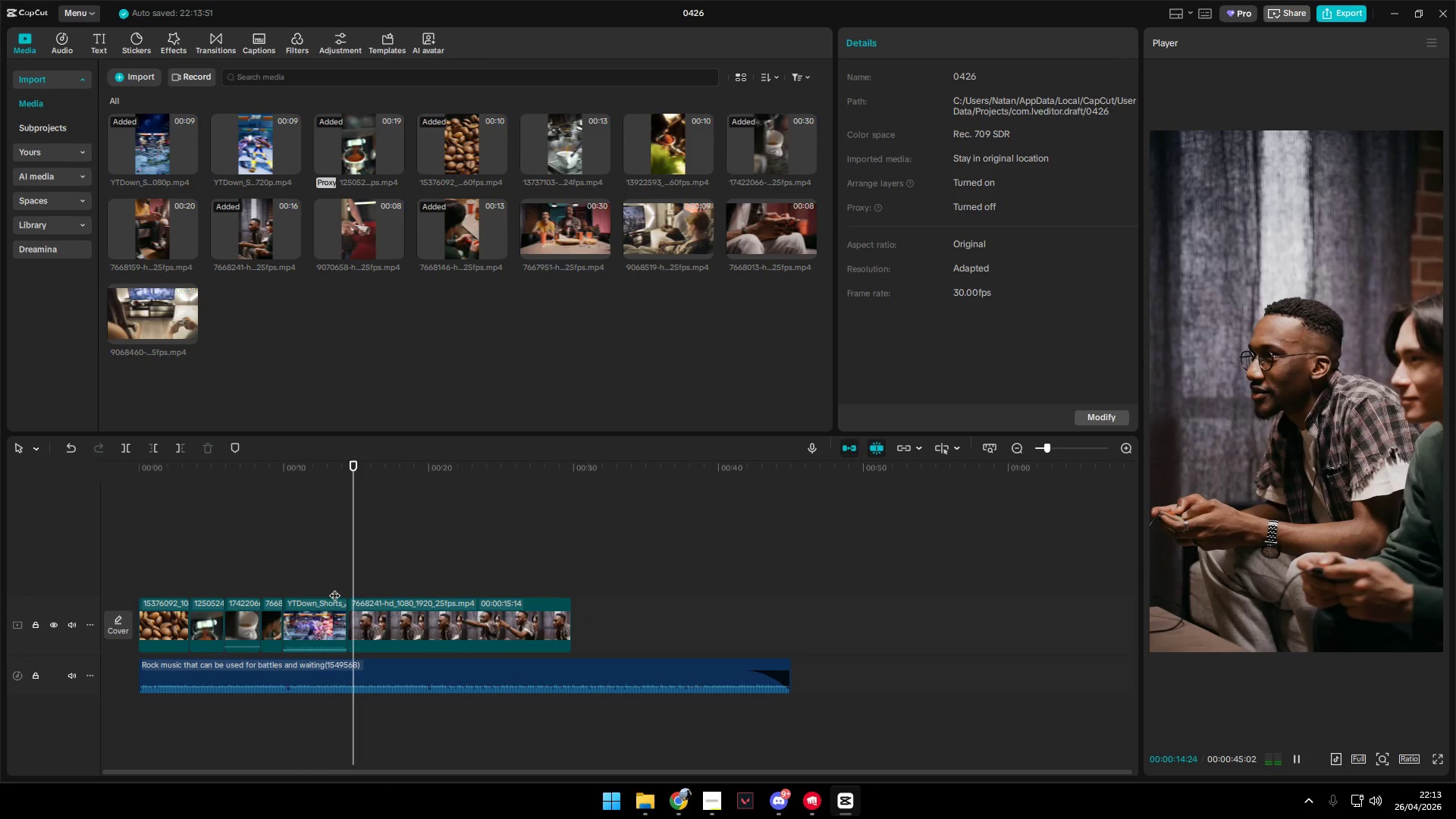 
left_click([334, 588])
 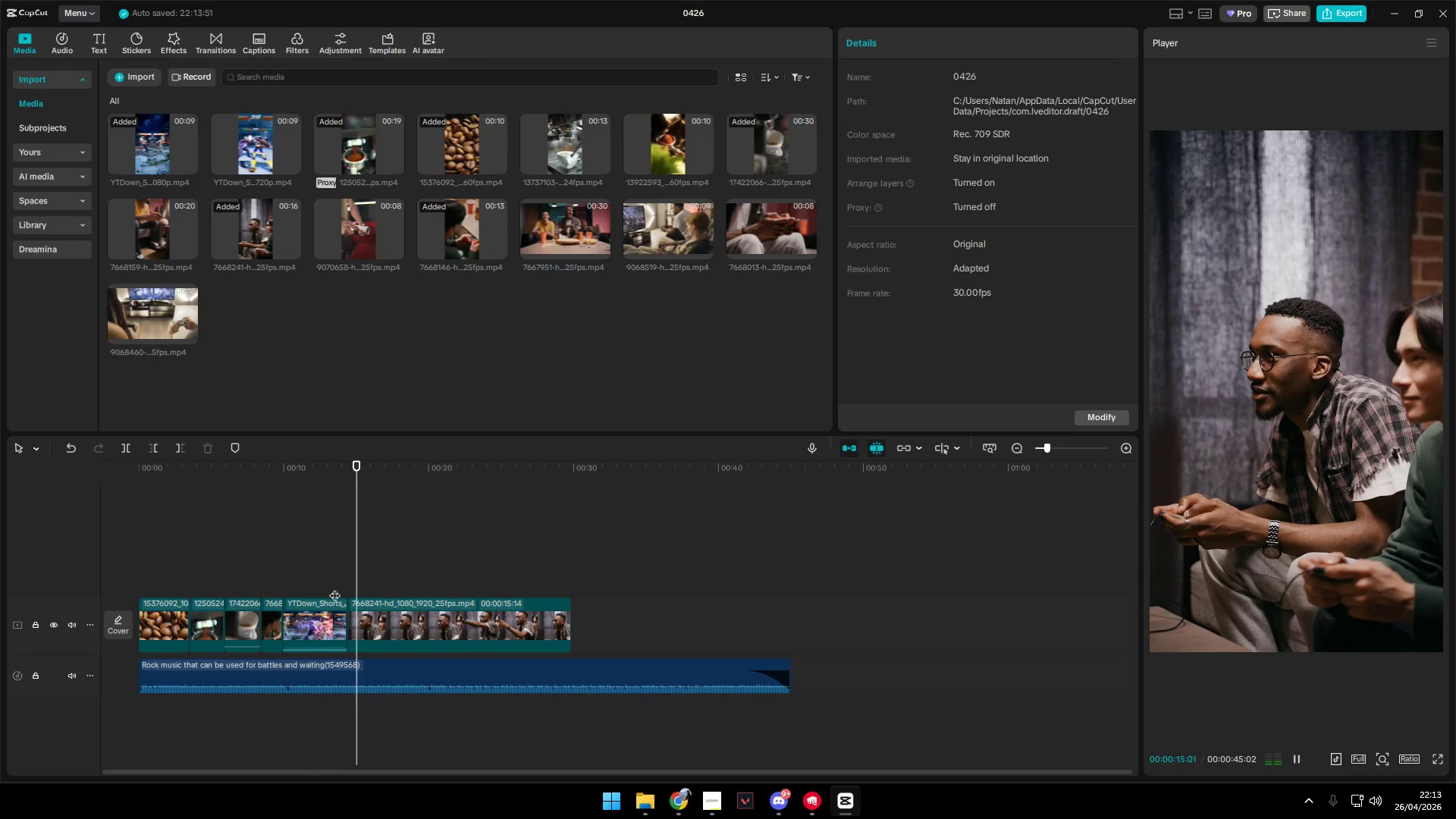 
key(Space)
 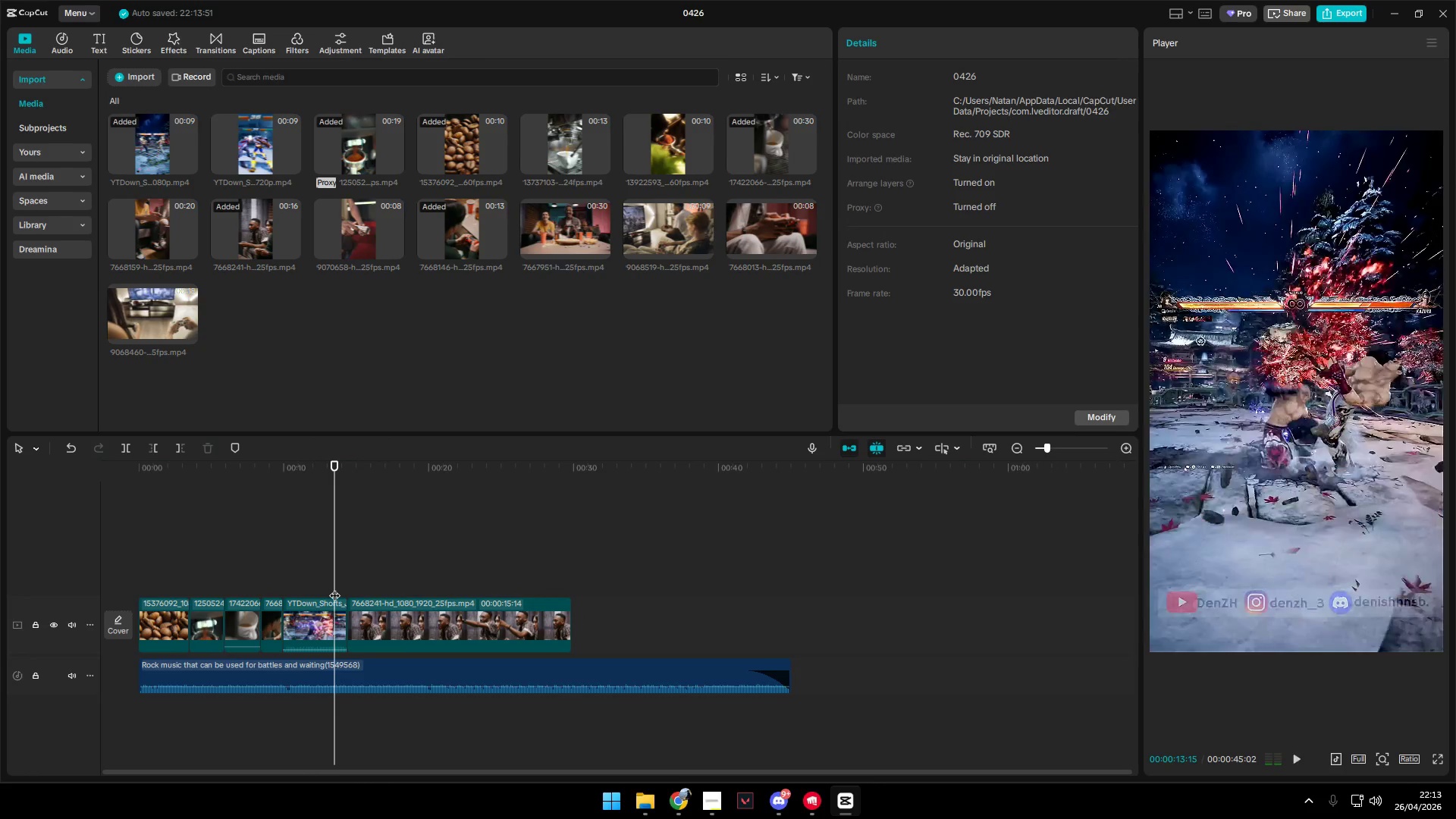 
key(Space)
 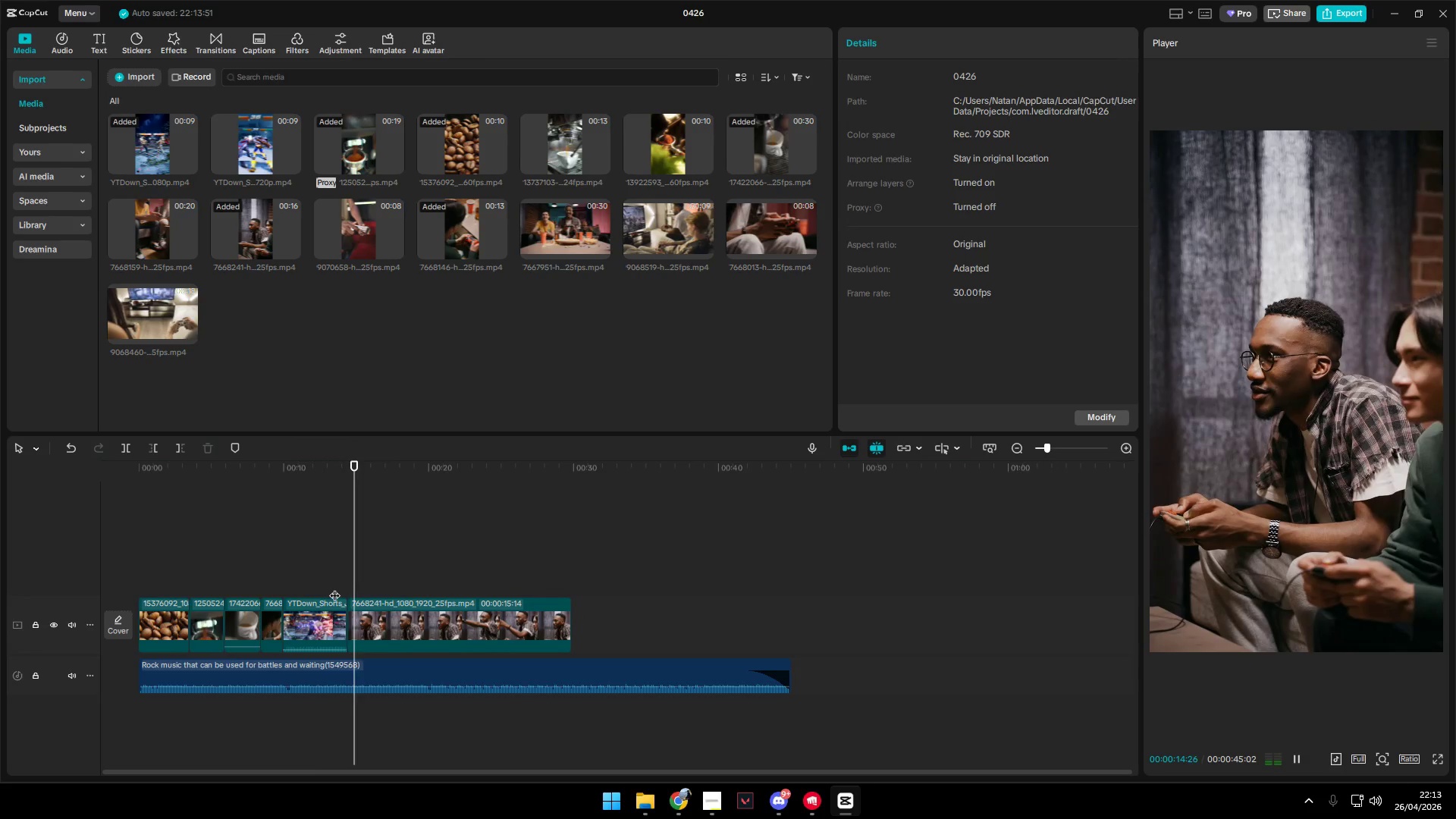 
key(Space)
 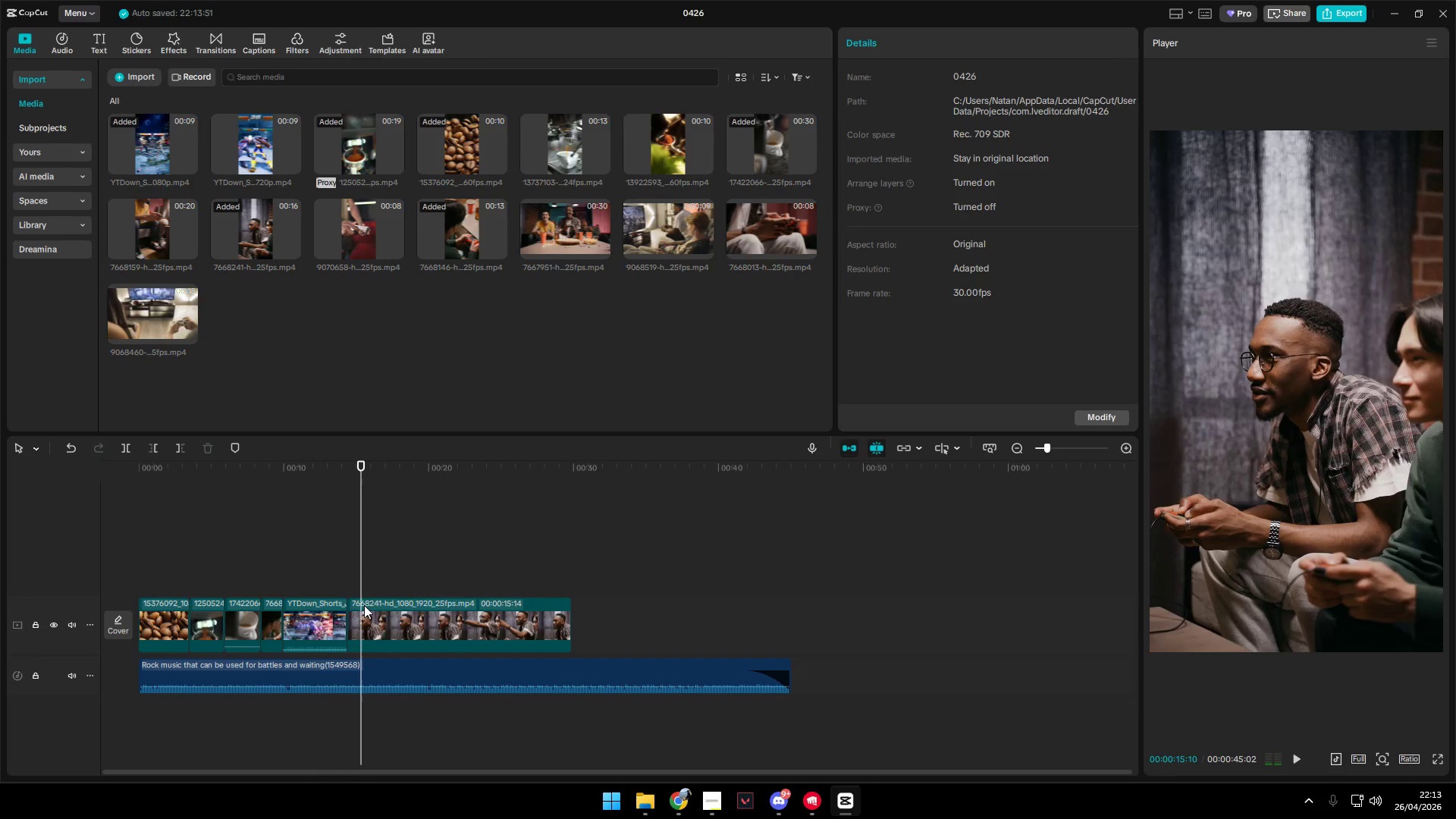 
key(Space)
 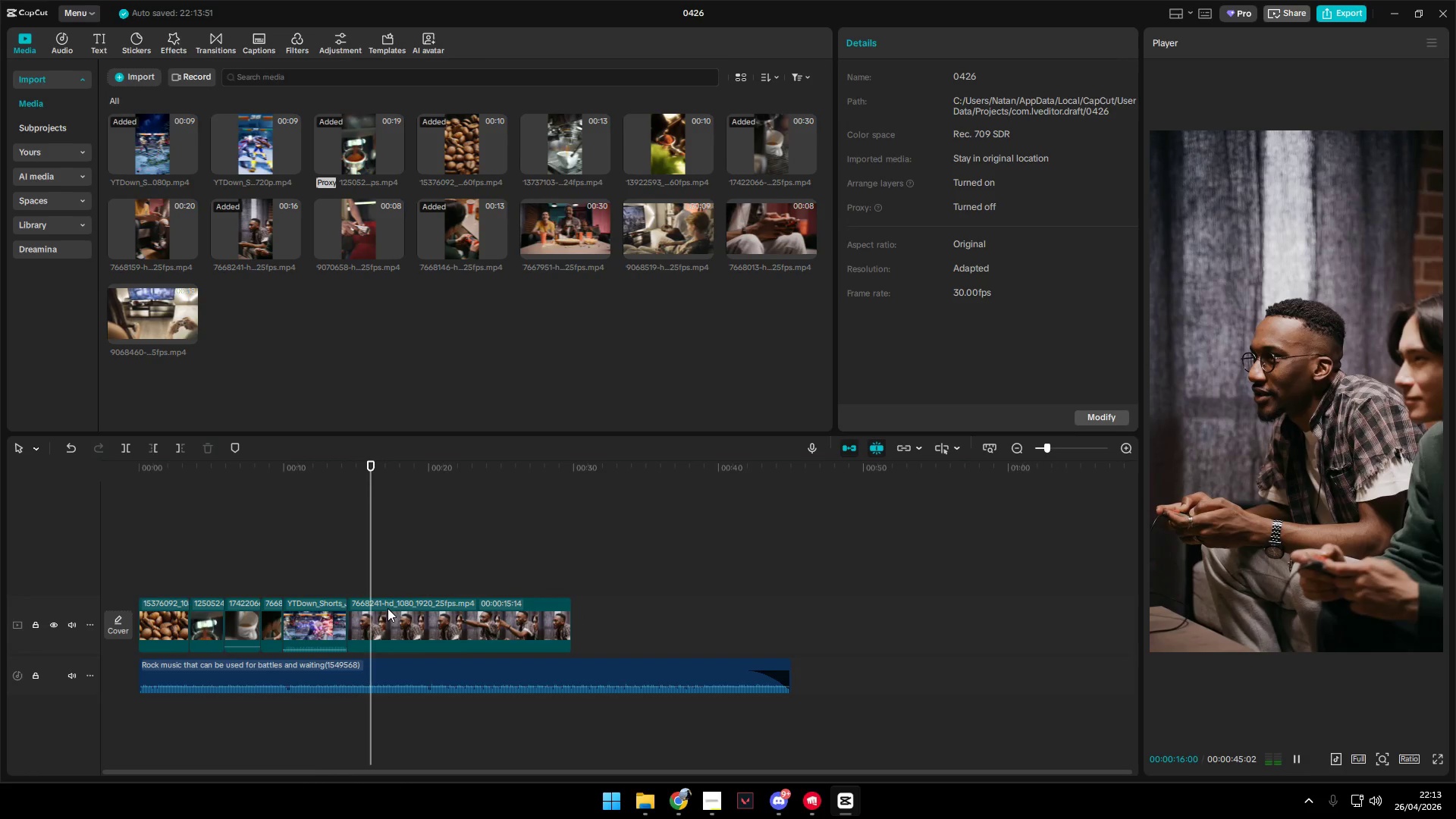 
key(Space)
 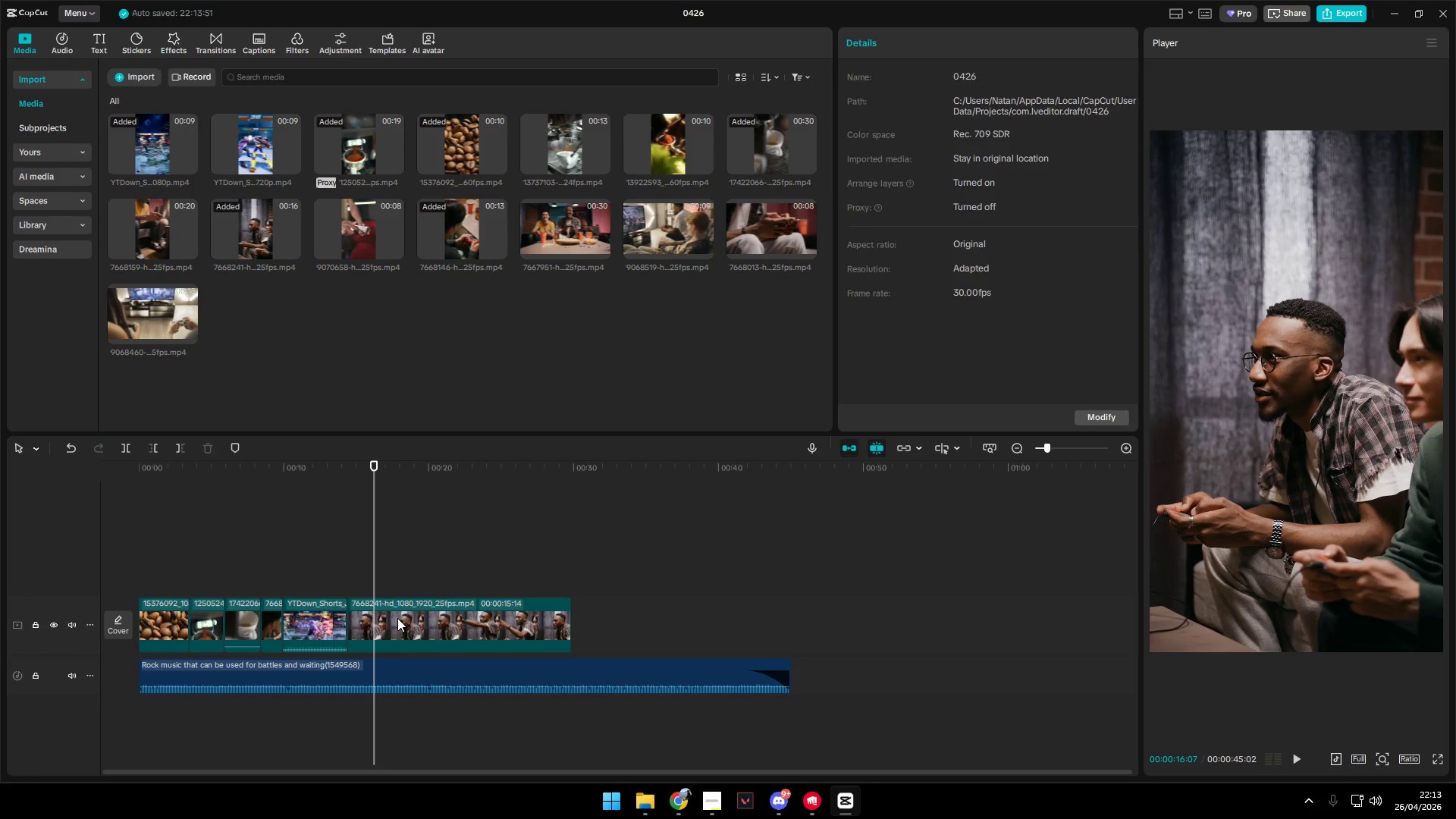 
key(Insert)
 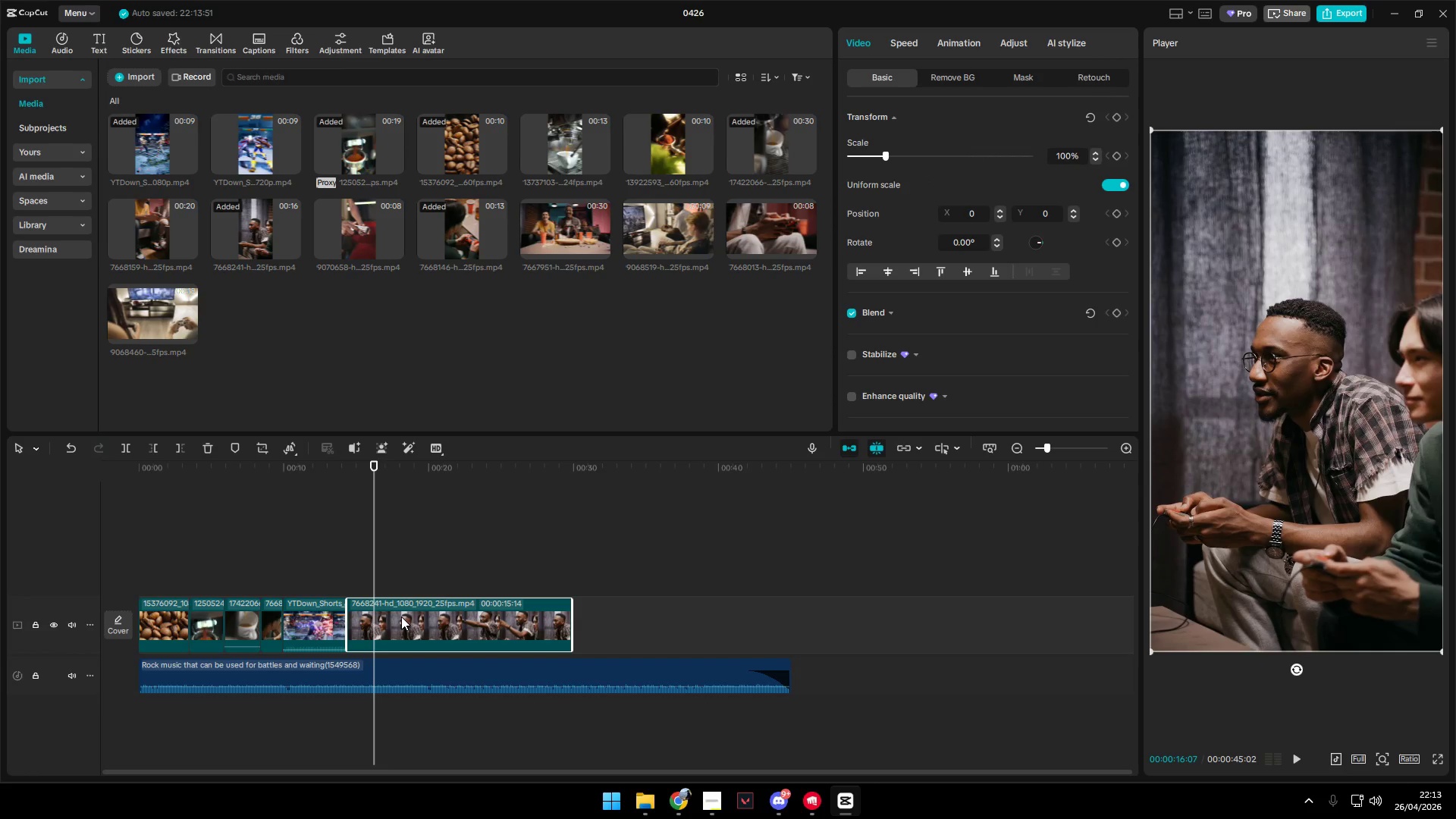 
key(Backspace)
 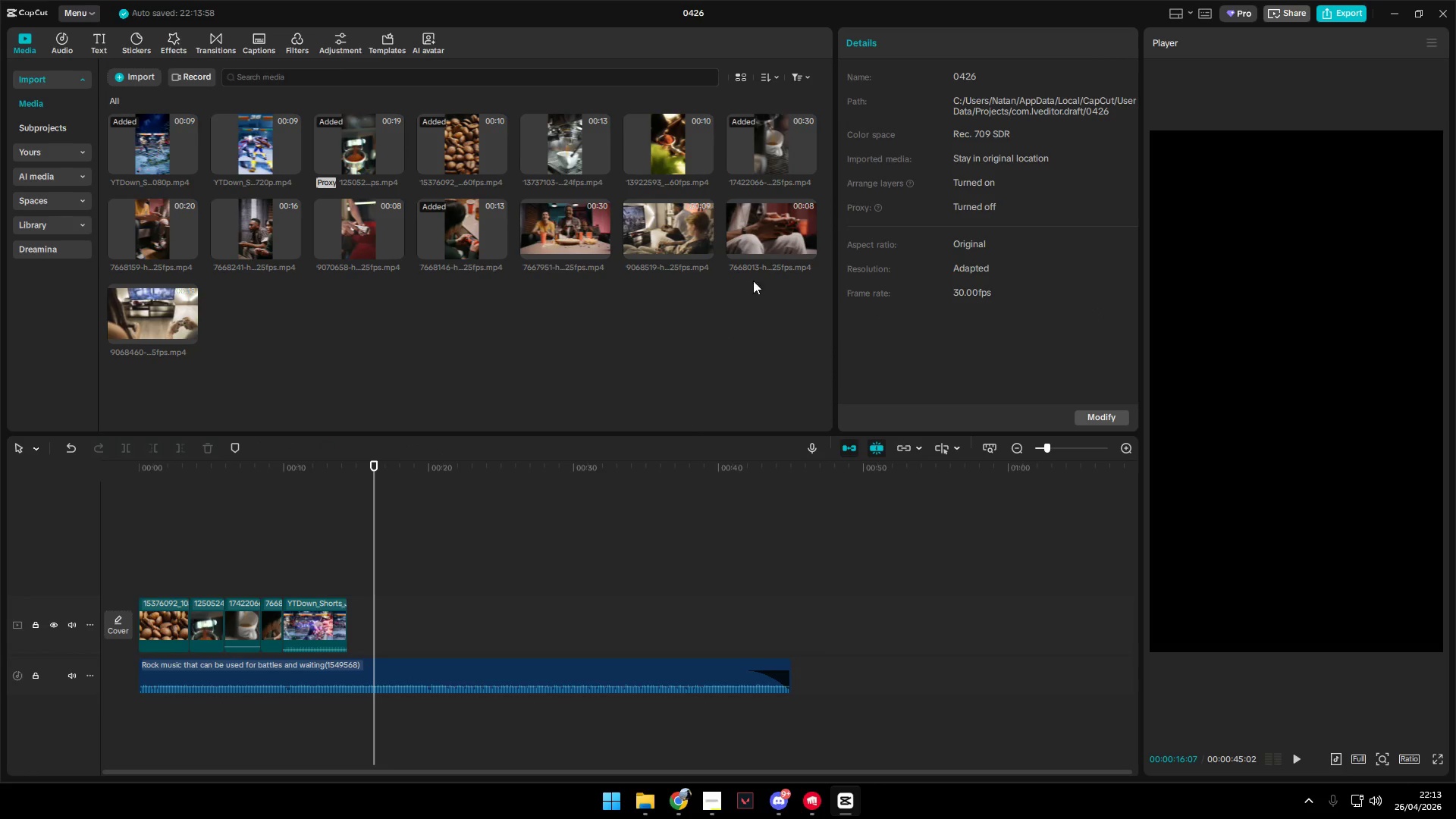 
left_click_drag(start_coordinate=[770, 241], to_coordinate=[375, 618])
 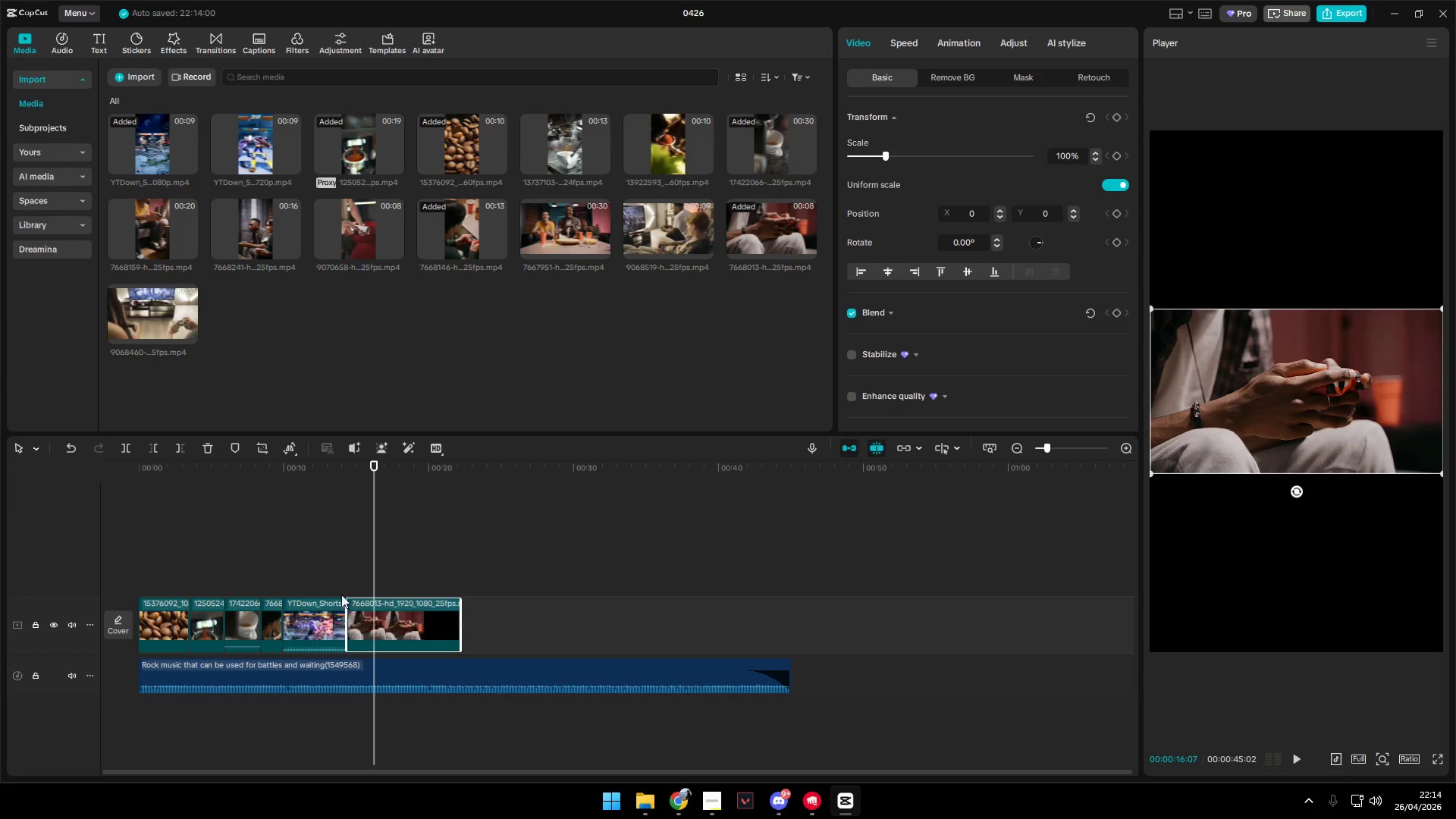 
left_click([333, 585])
 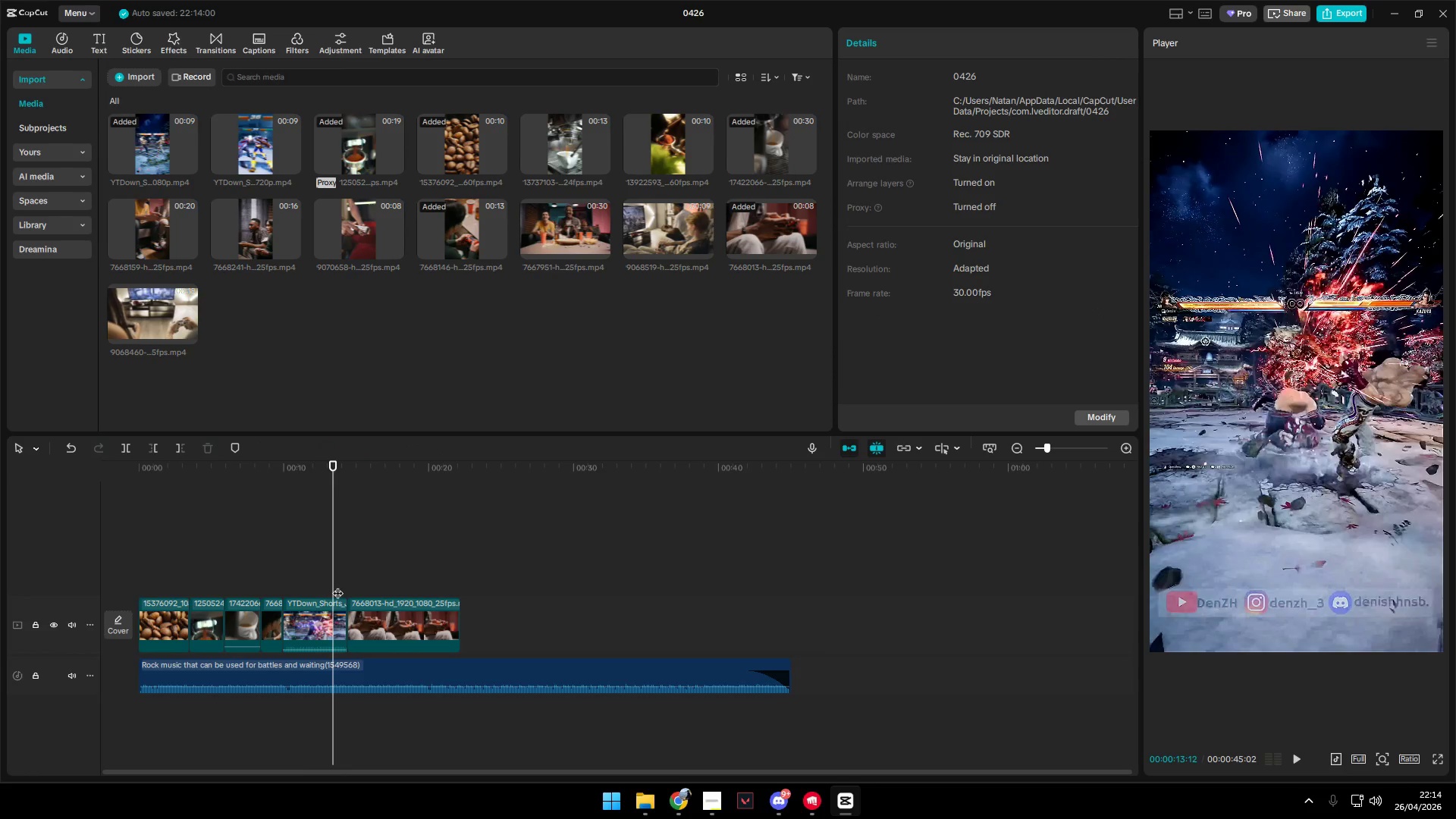 
key(Space)
 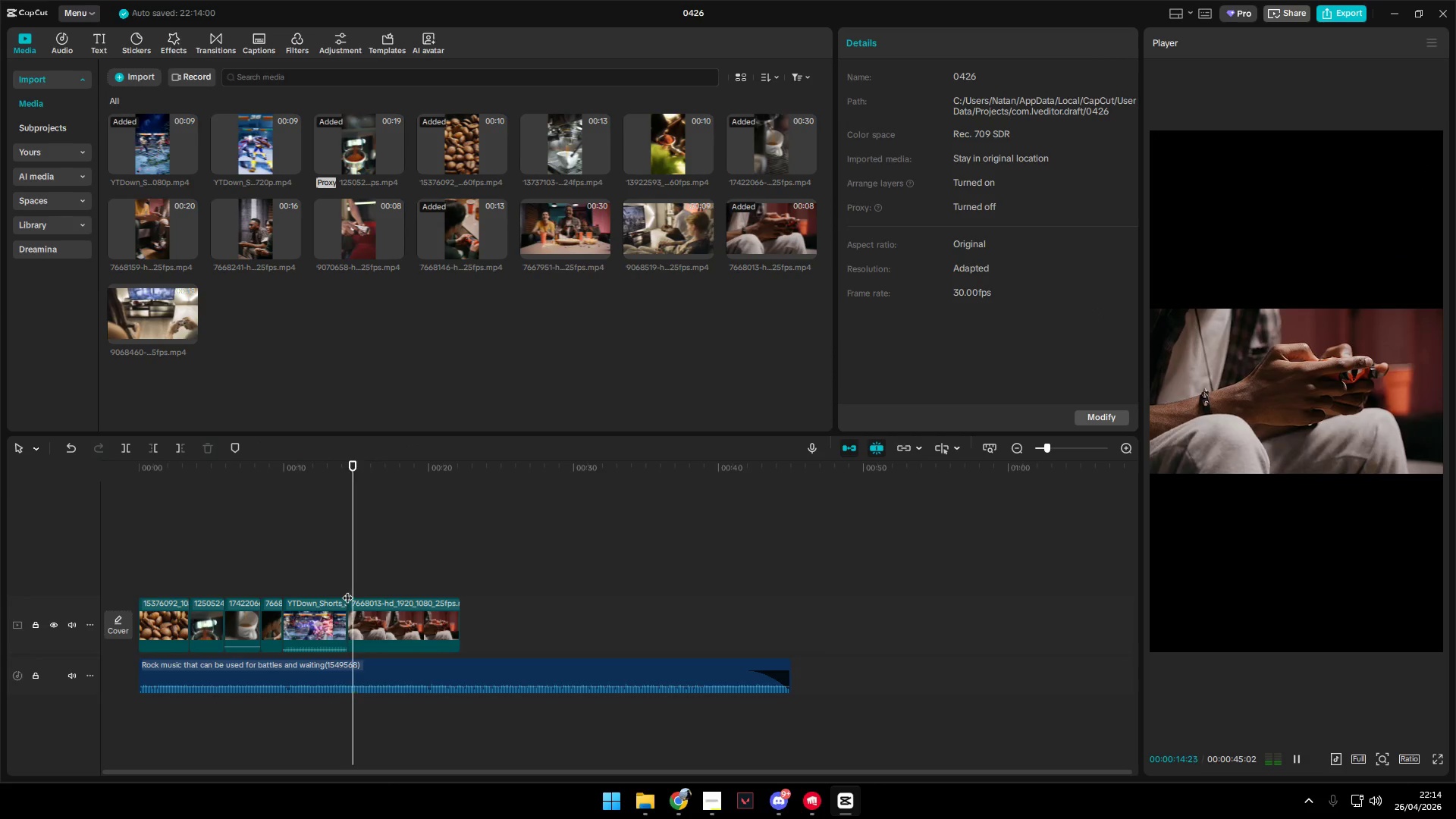 
key(Space)
 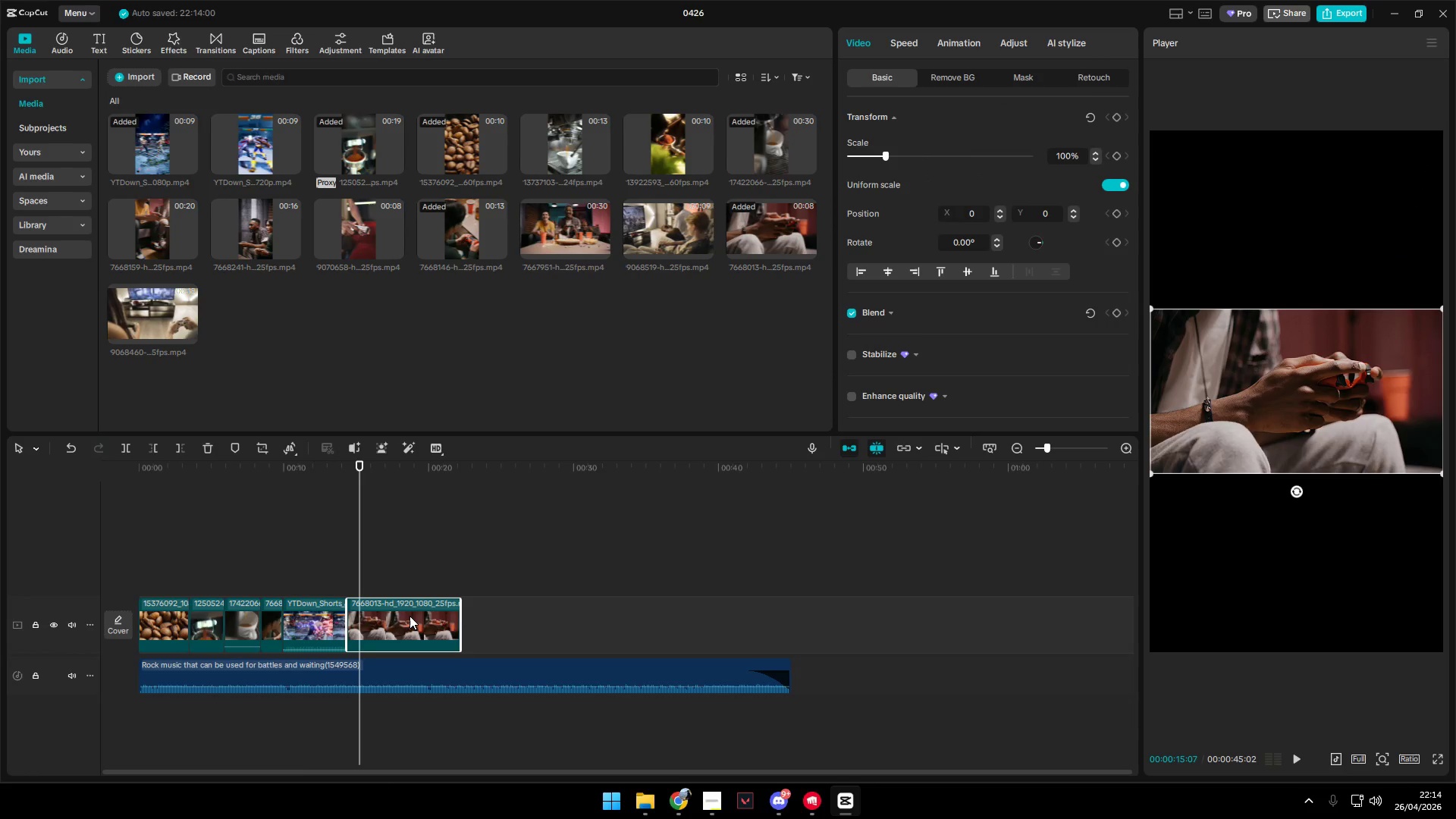 
key(Backspace)
 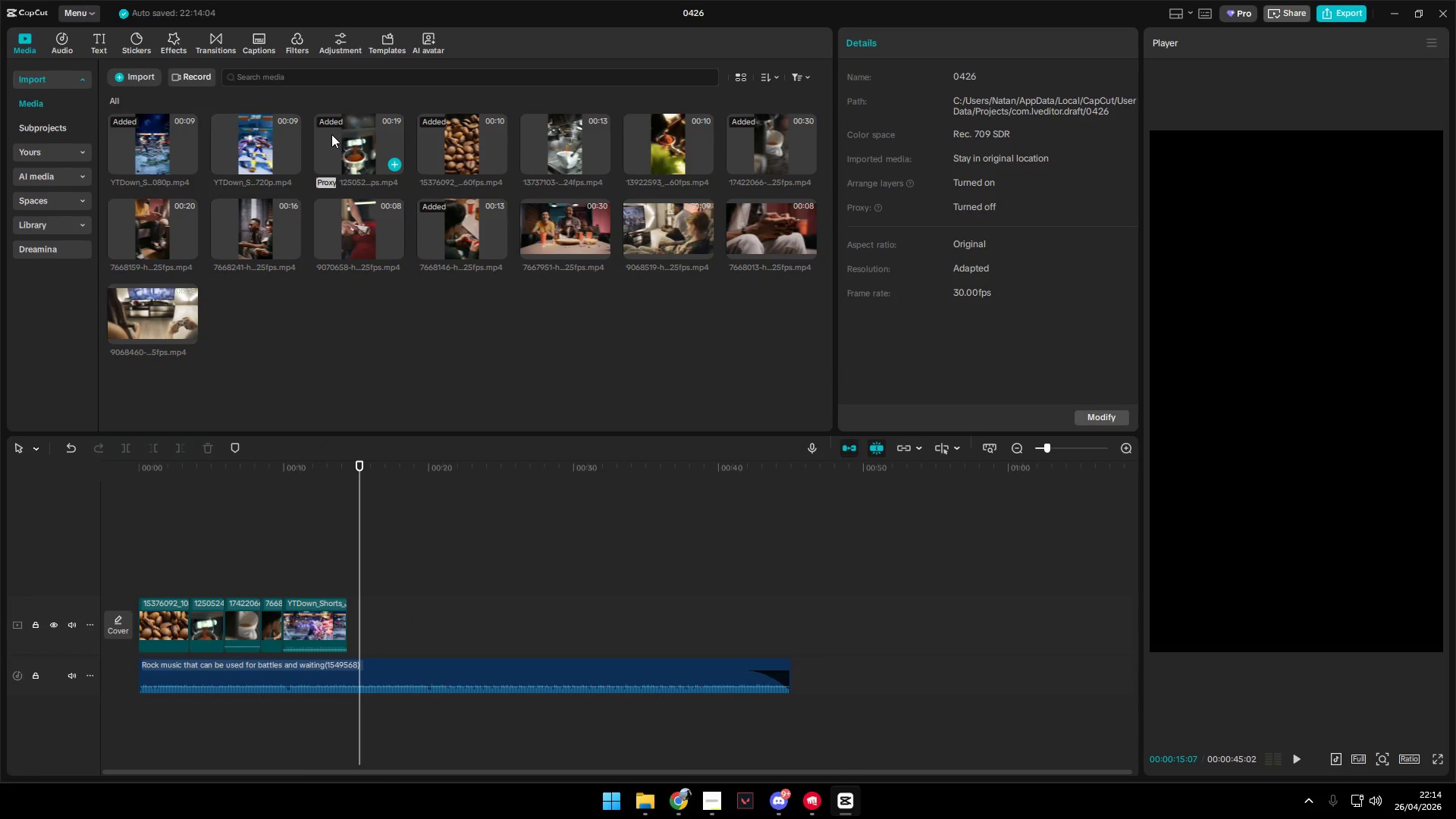 
left_click([246, 144])
 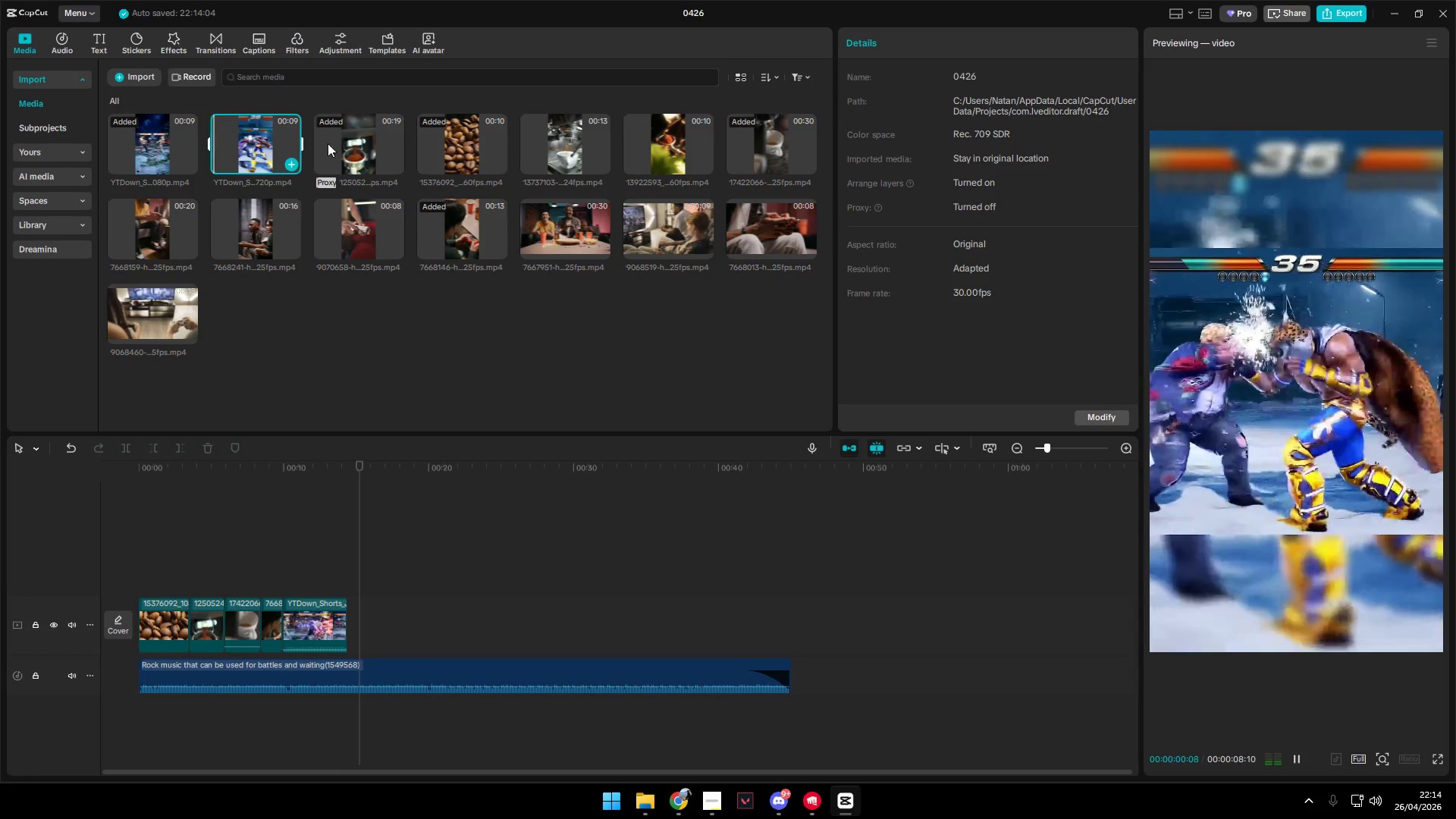 
left_click([460, 140])
 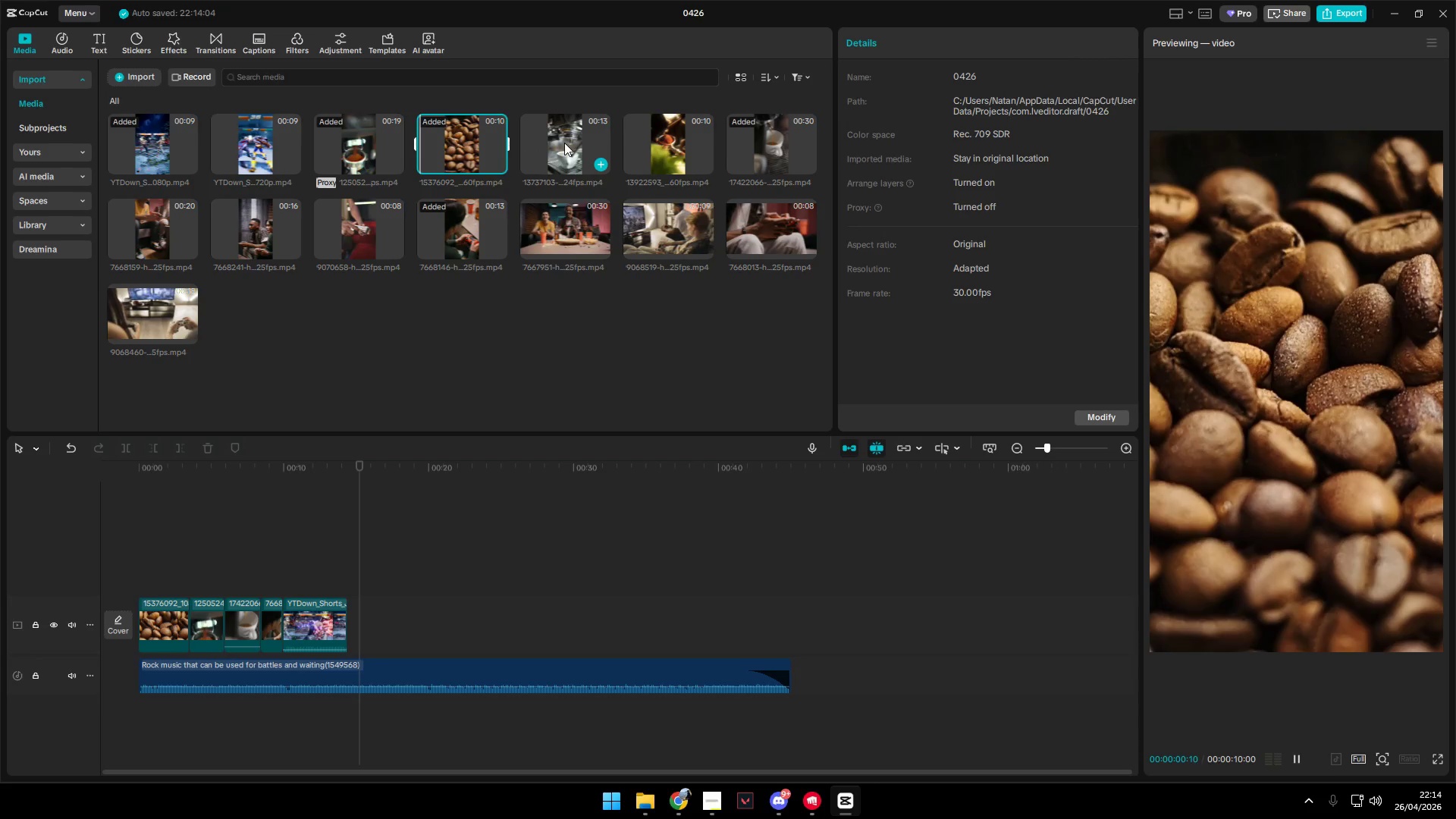 
left_click([564, 143])
 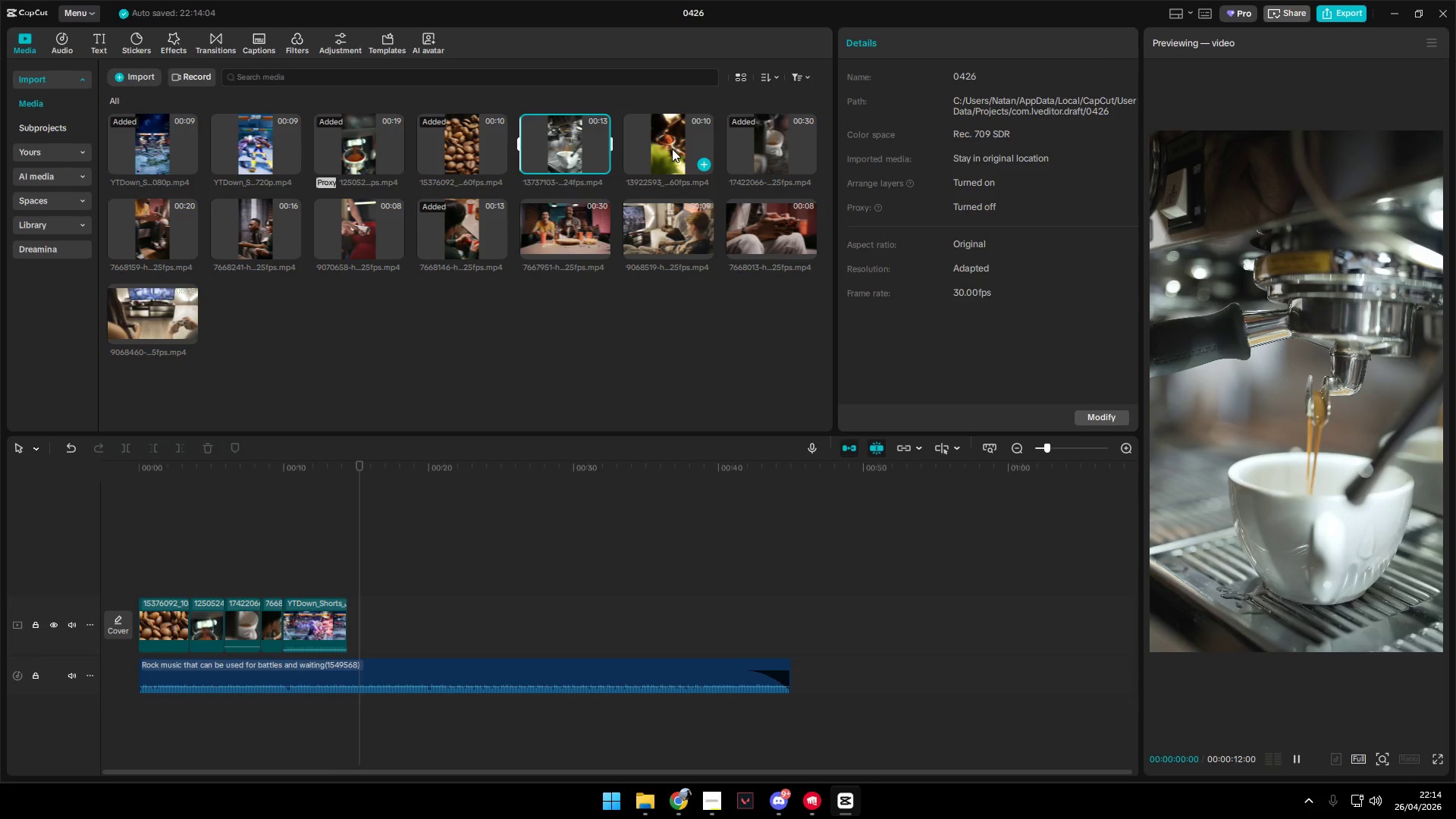 
left_click([657, 149])
 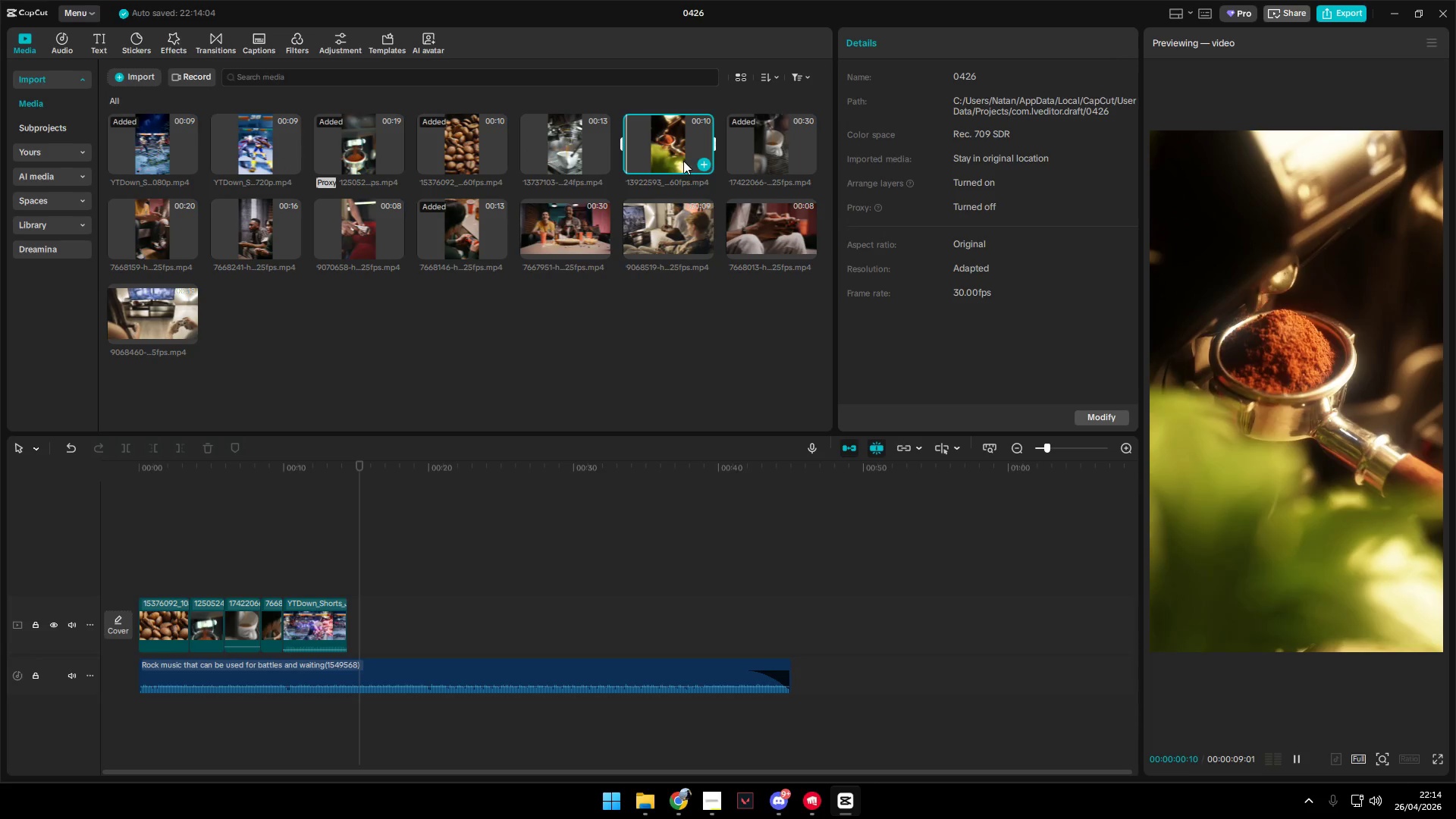 
mouse_move([696, 226])
 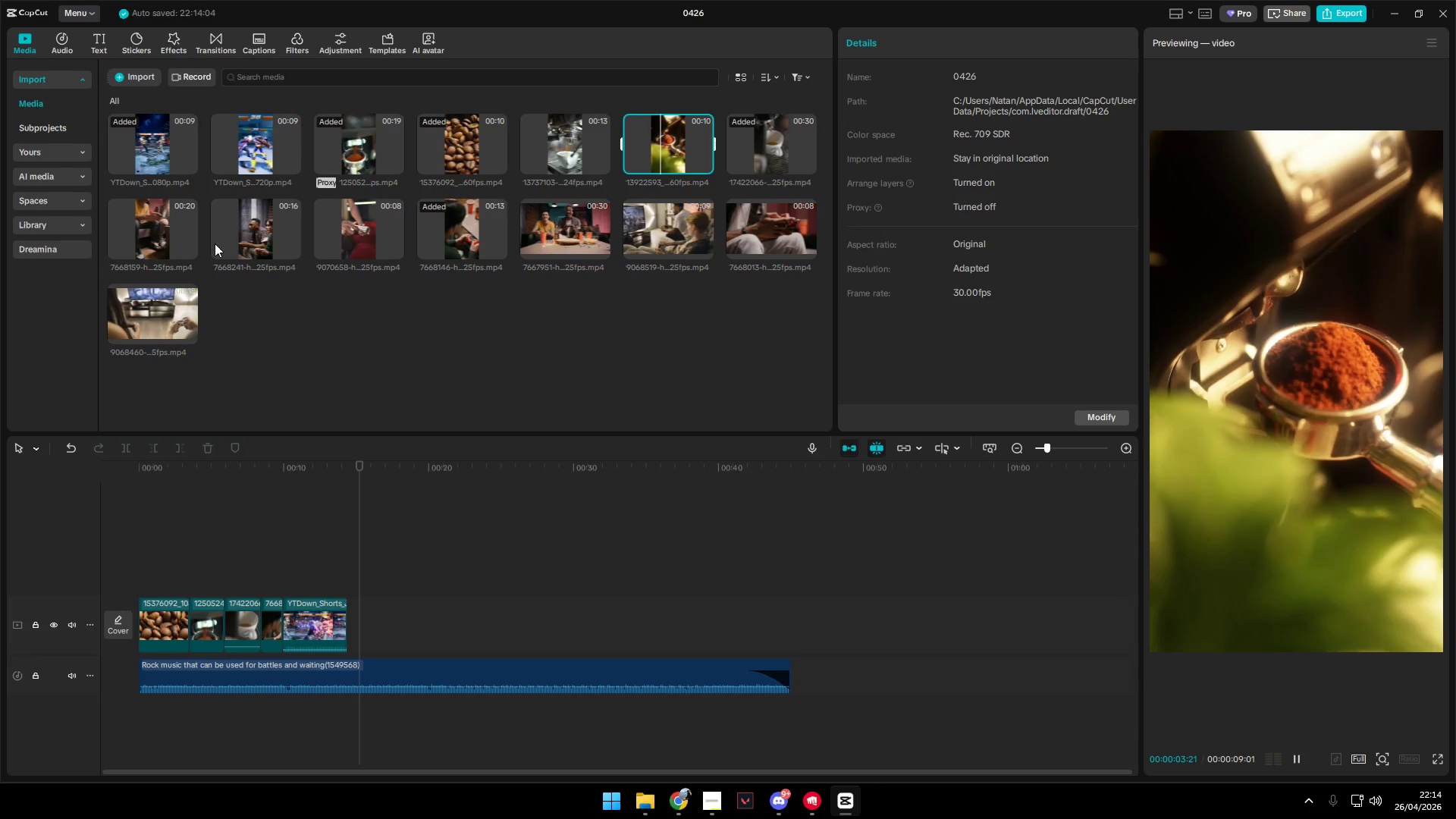 
left_click([253, 226])
 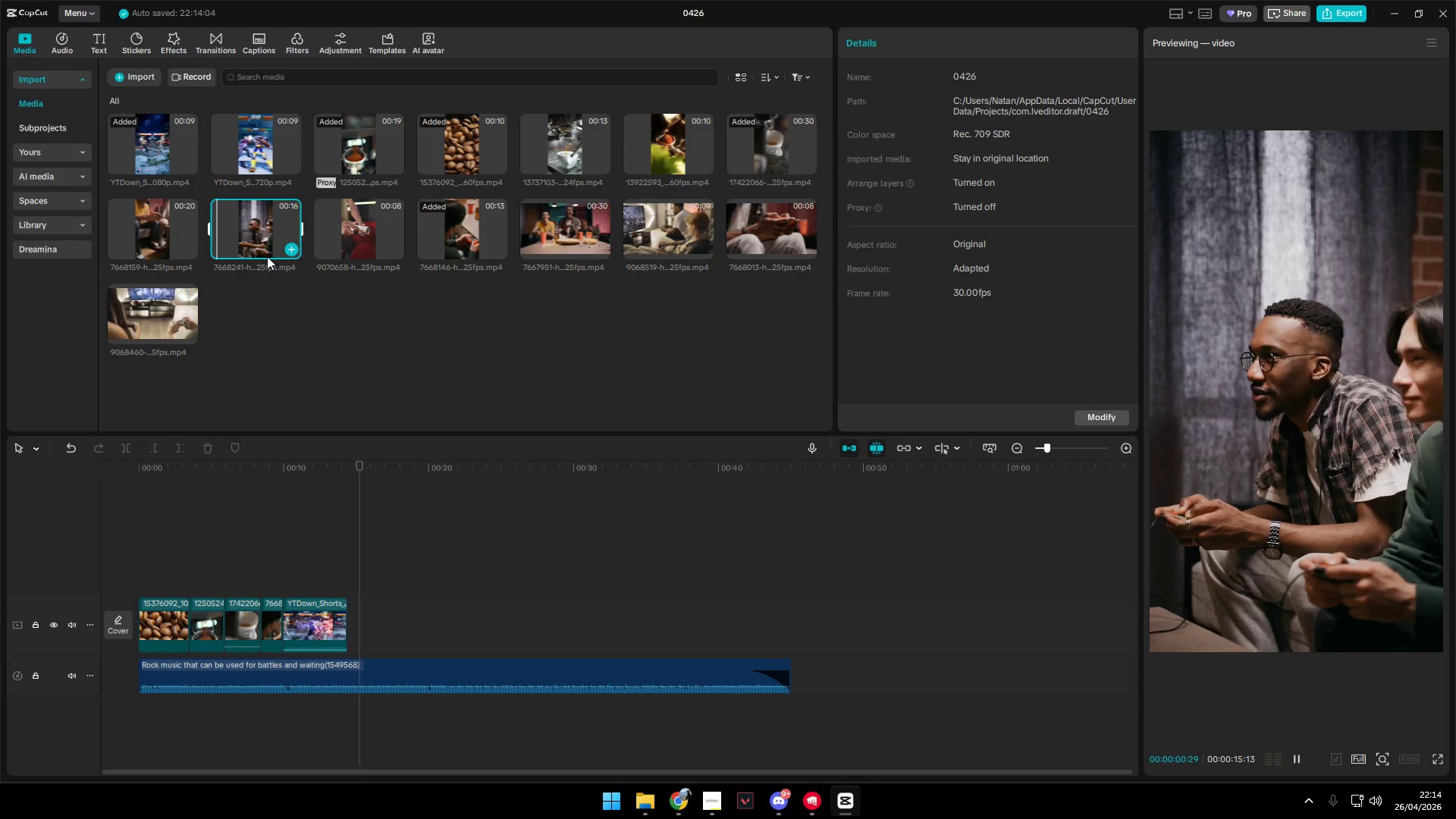 
left_click([358, 229])
 